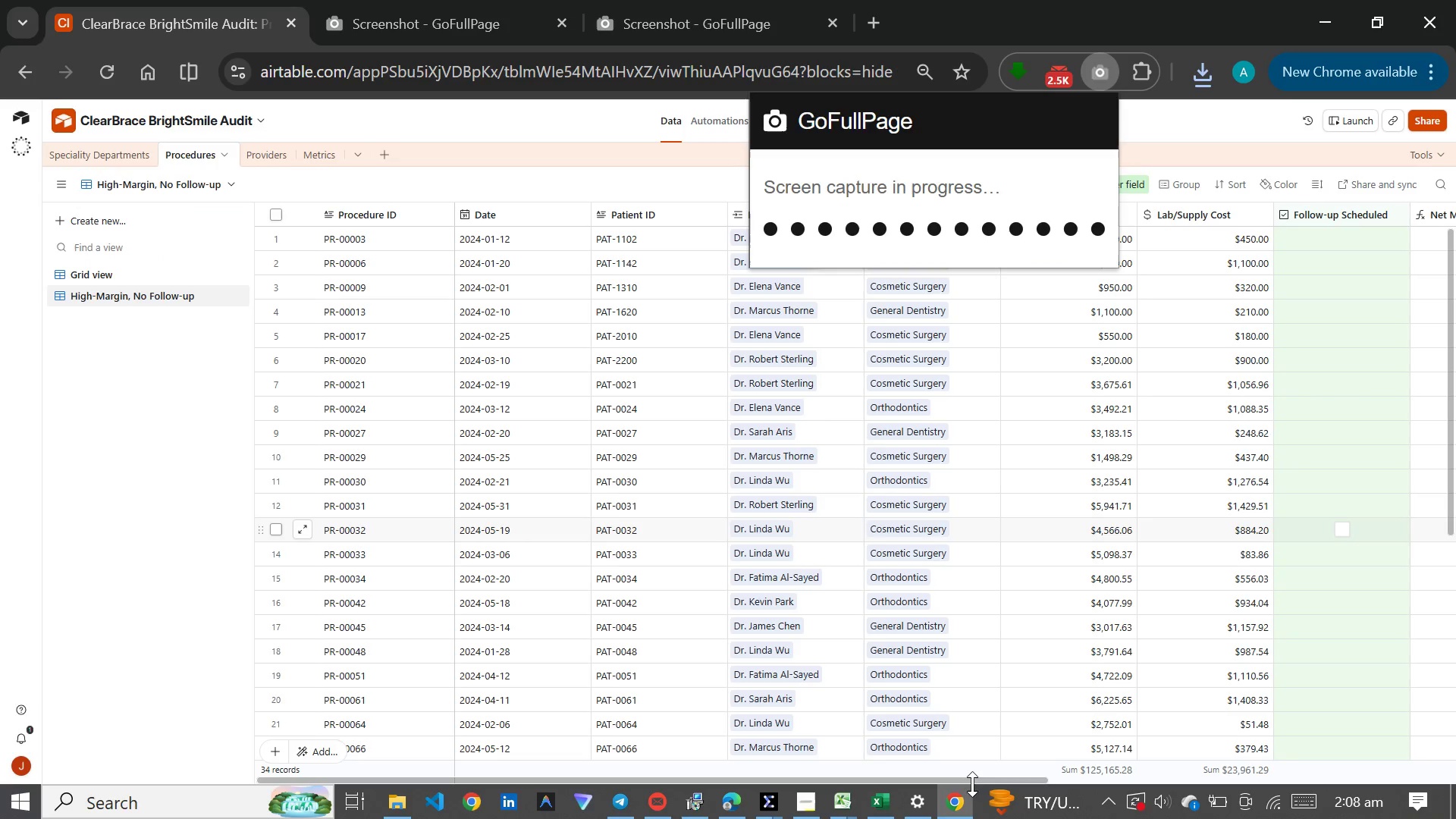 
left_click_drag(start_coordinate=[977, 776], to_coordinate=[1410, 731])
 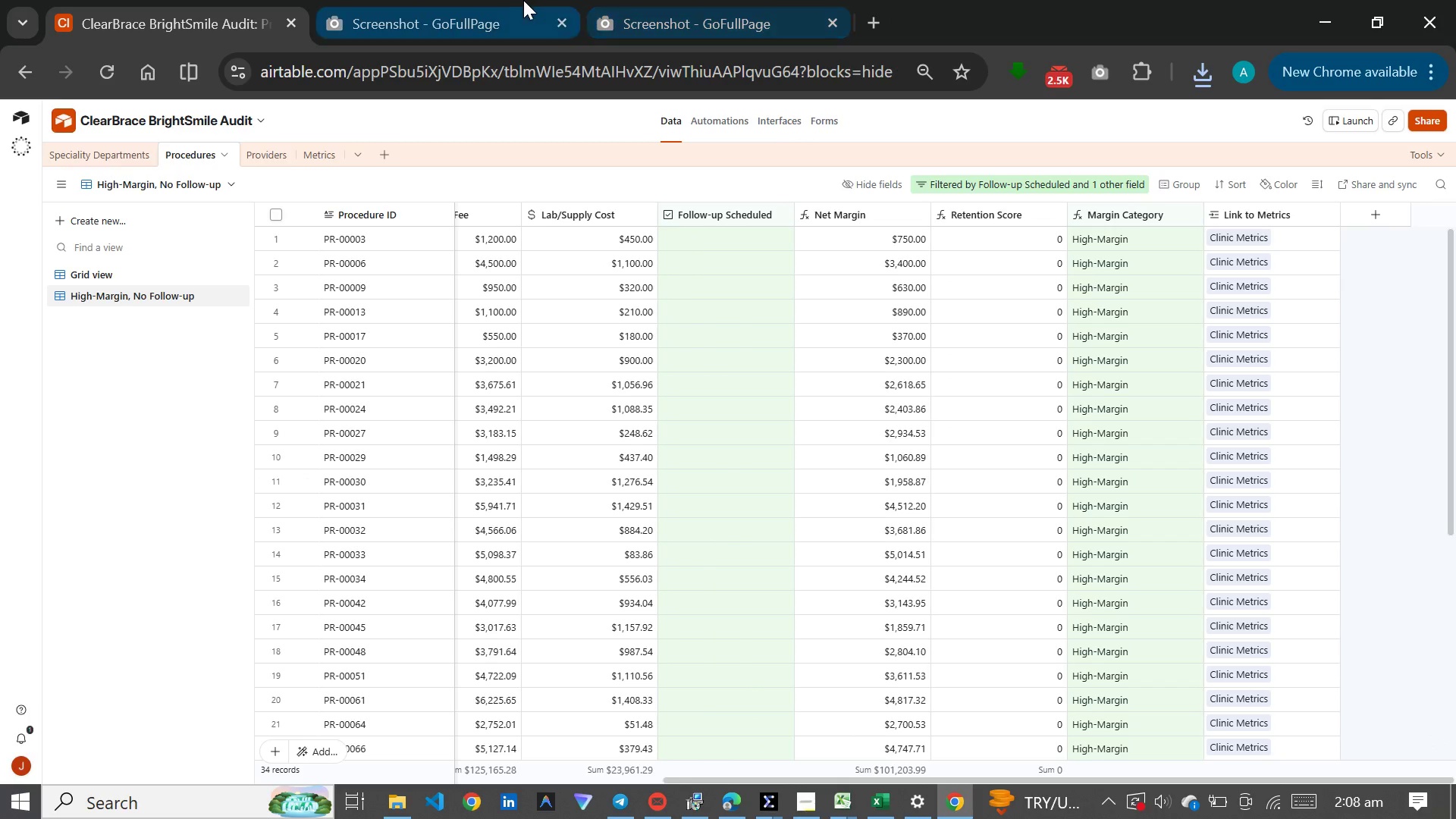 
wait(5.25)
 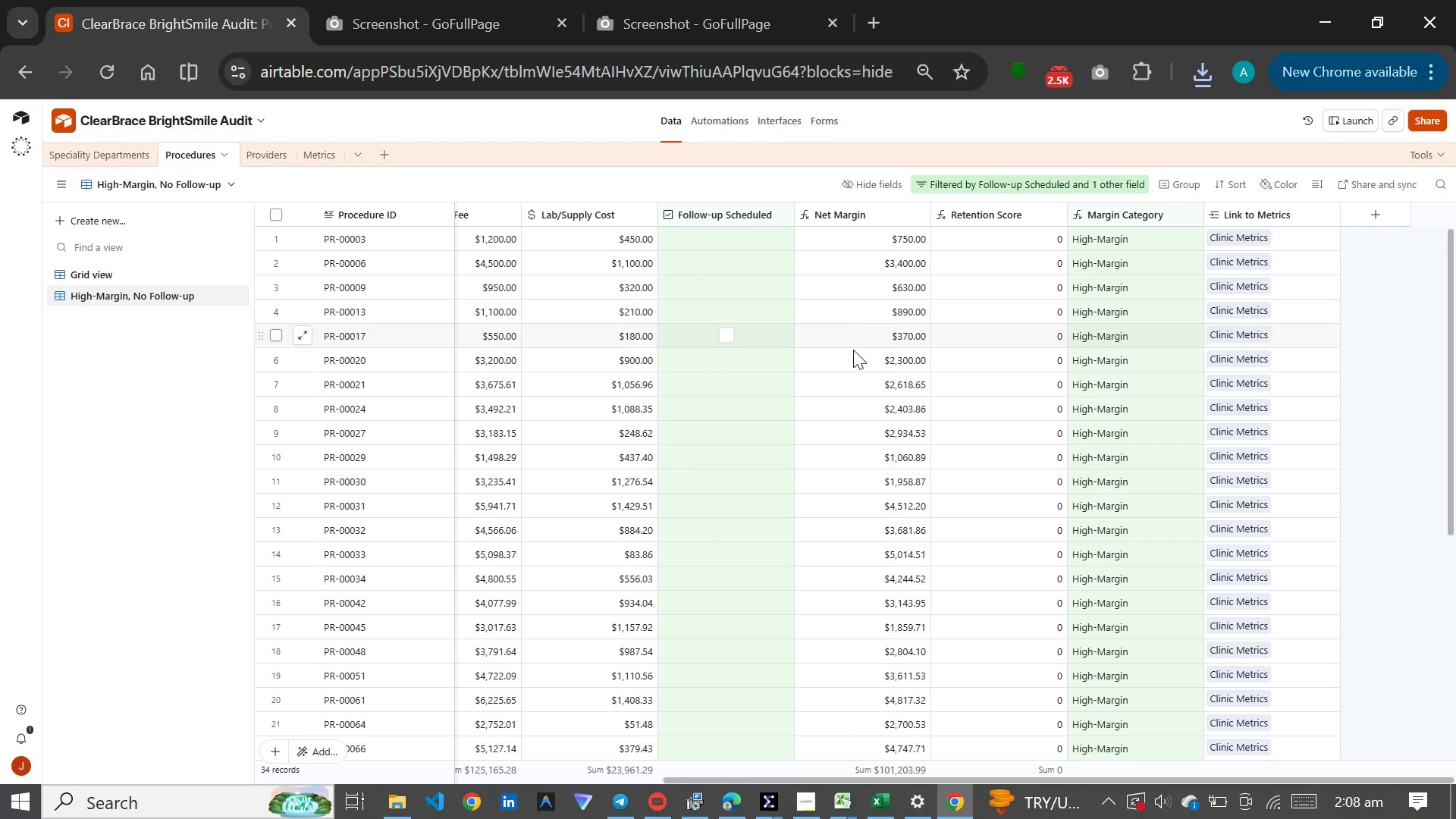 
left_click([1094, 74])
 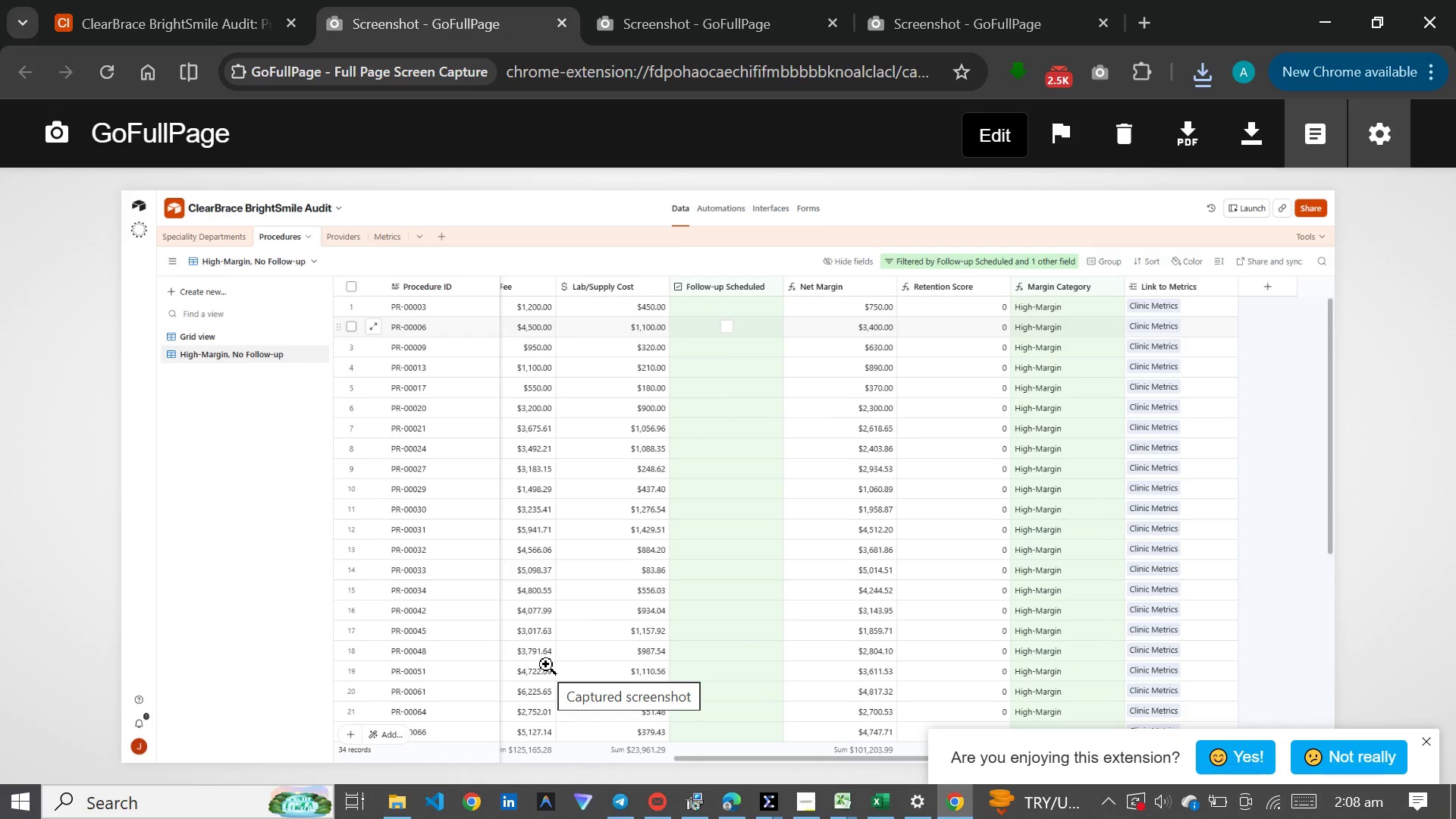 
wait(10.91)
 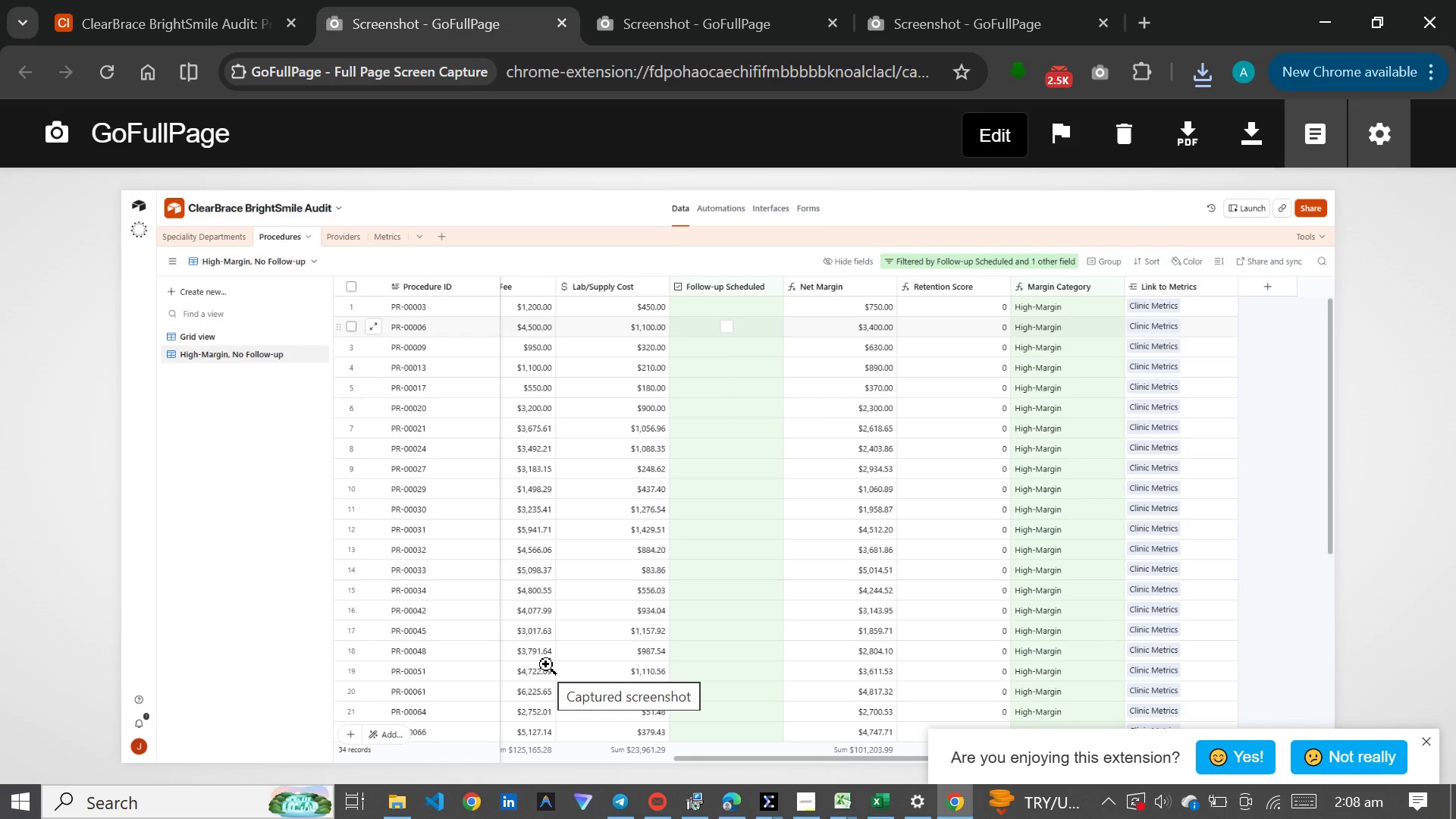 
left_click([268, 151])
 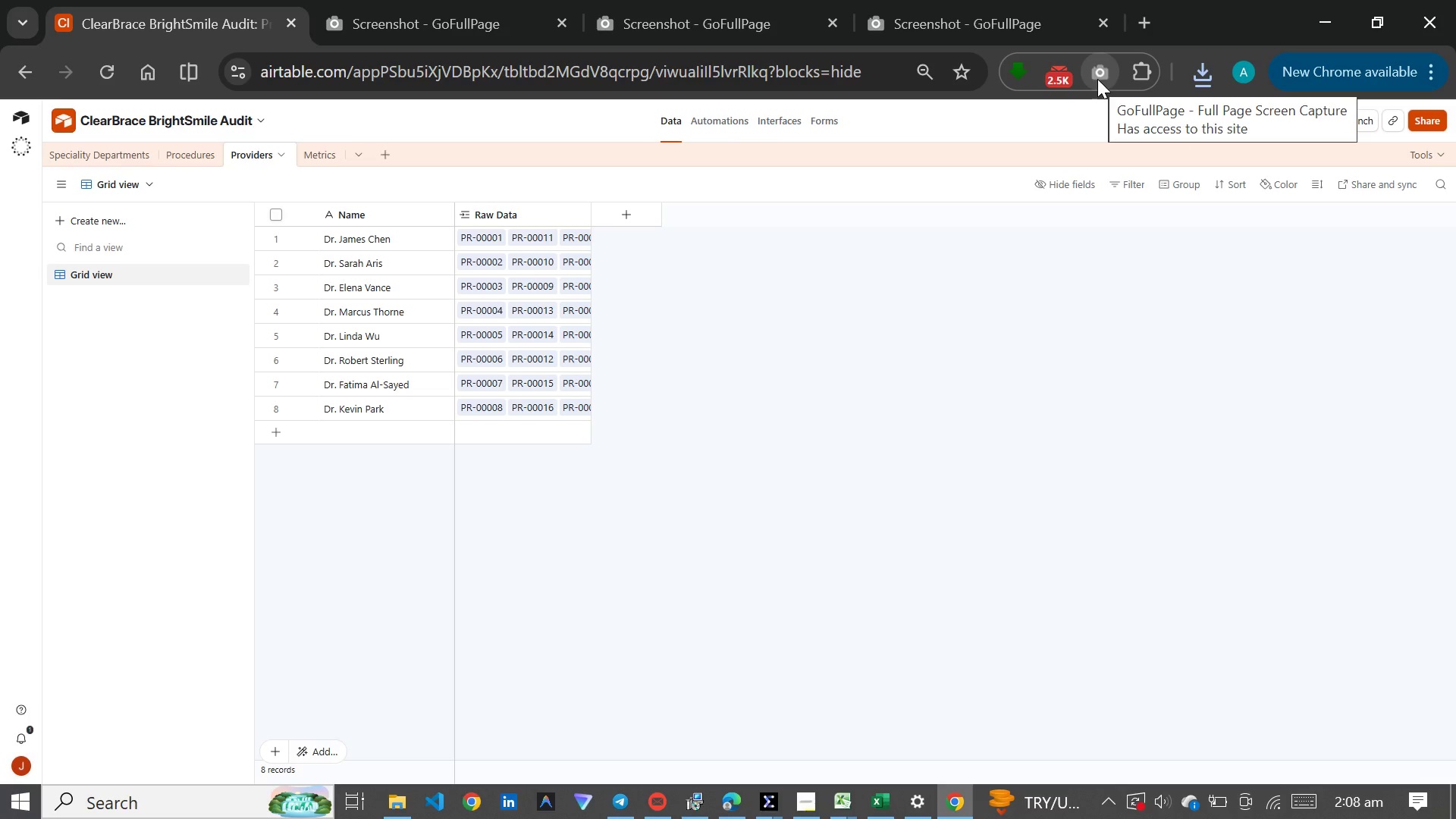 
wait(5.5)
 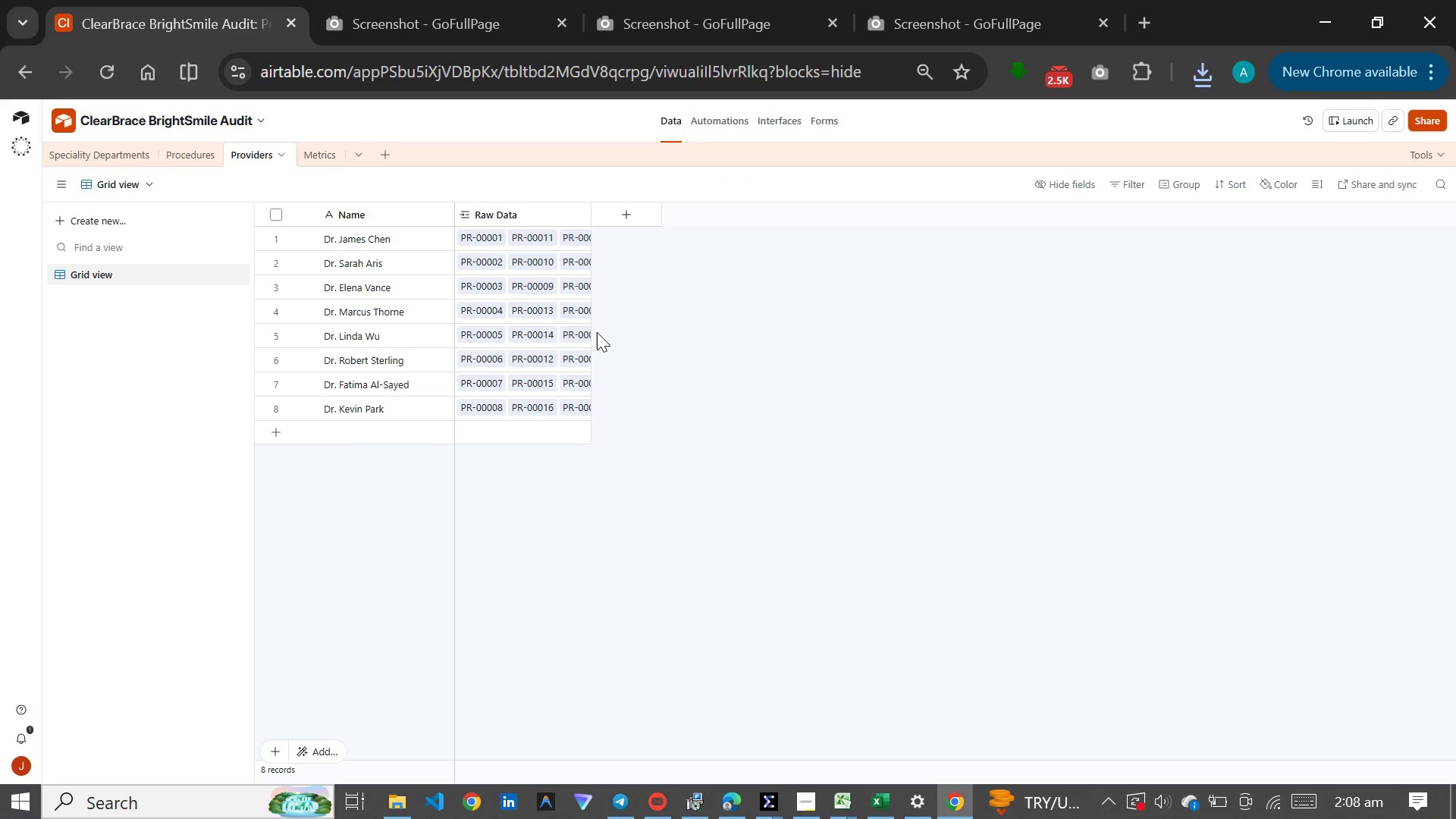 
left_click([1101, 73])
 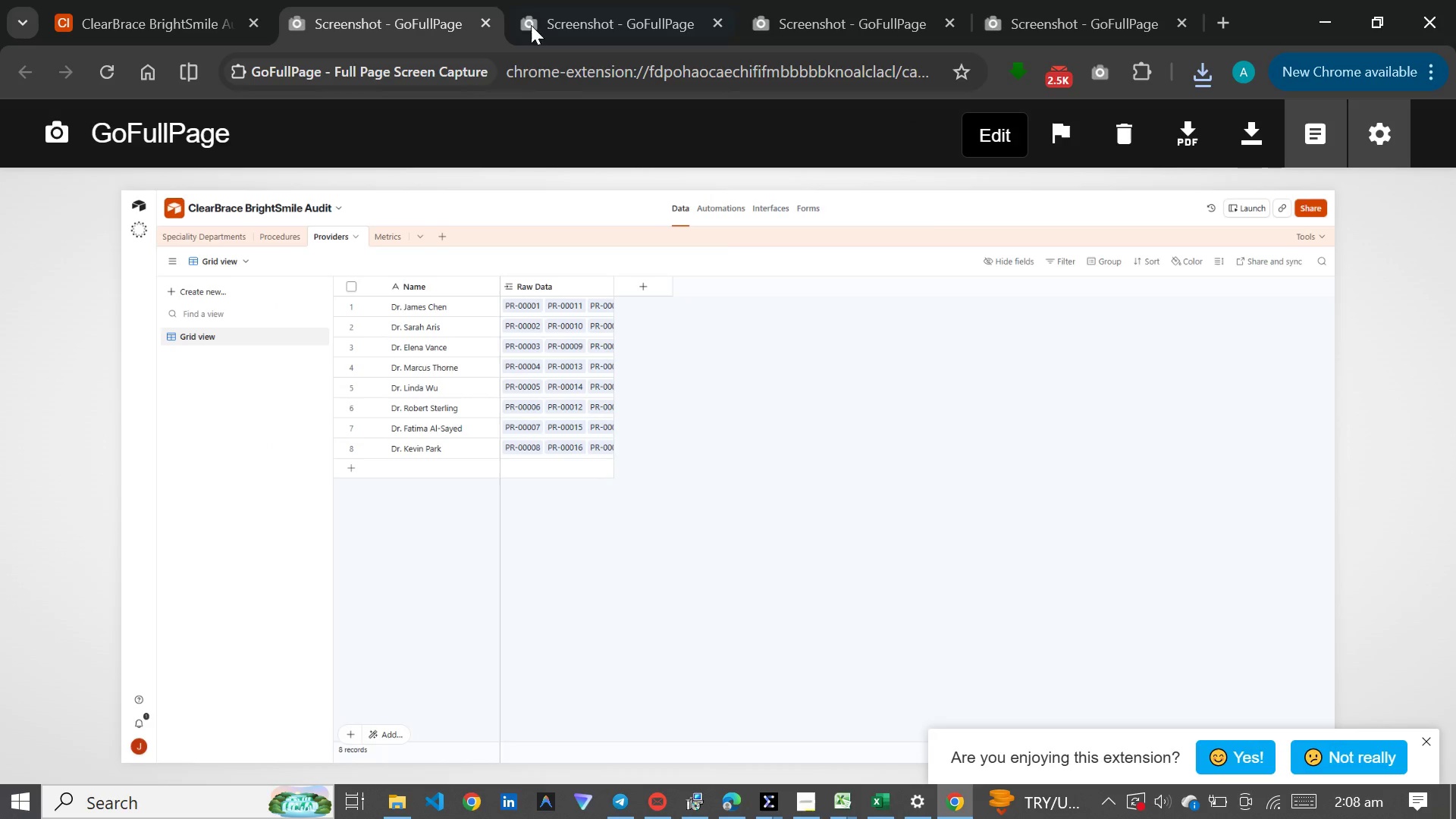 
left_click([130, 5])
 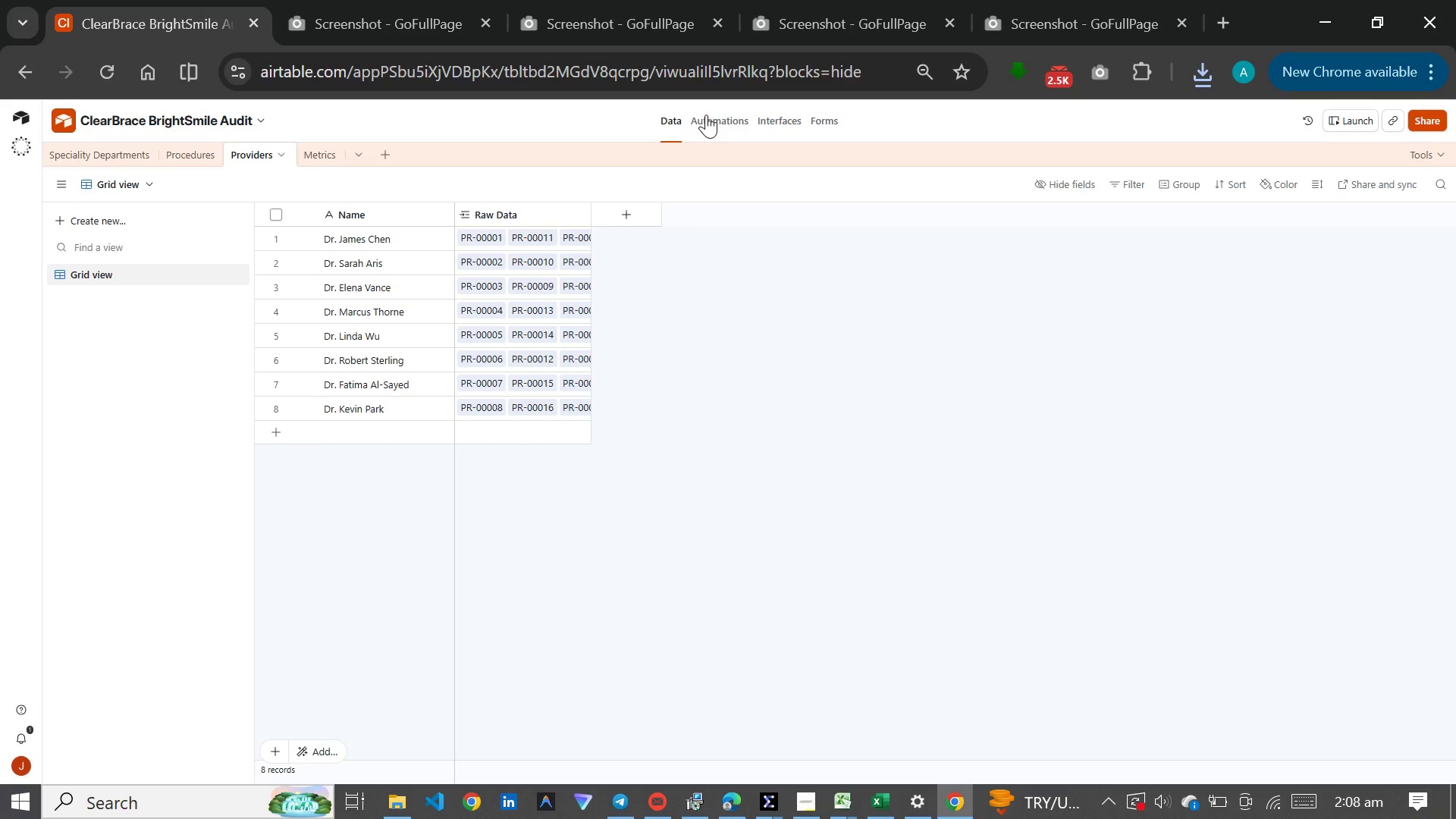 
left_click_drag(start_coordinate=[322, 156], to_coordinate=[1094, 67])
 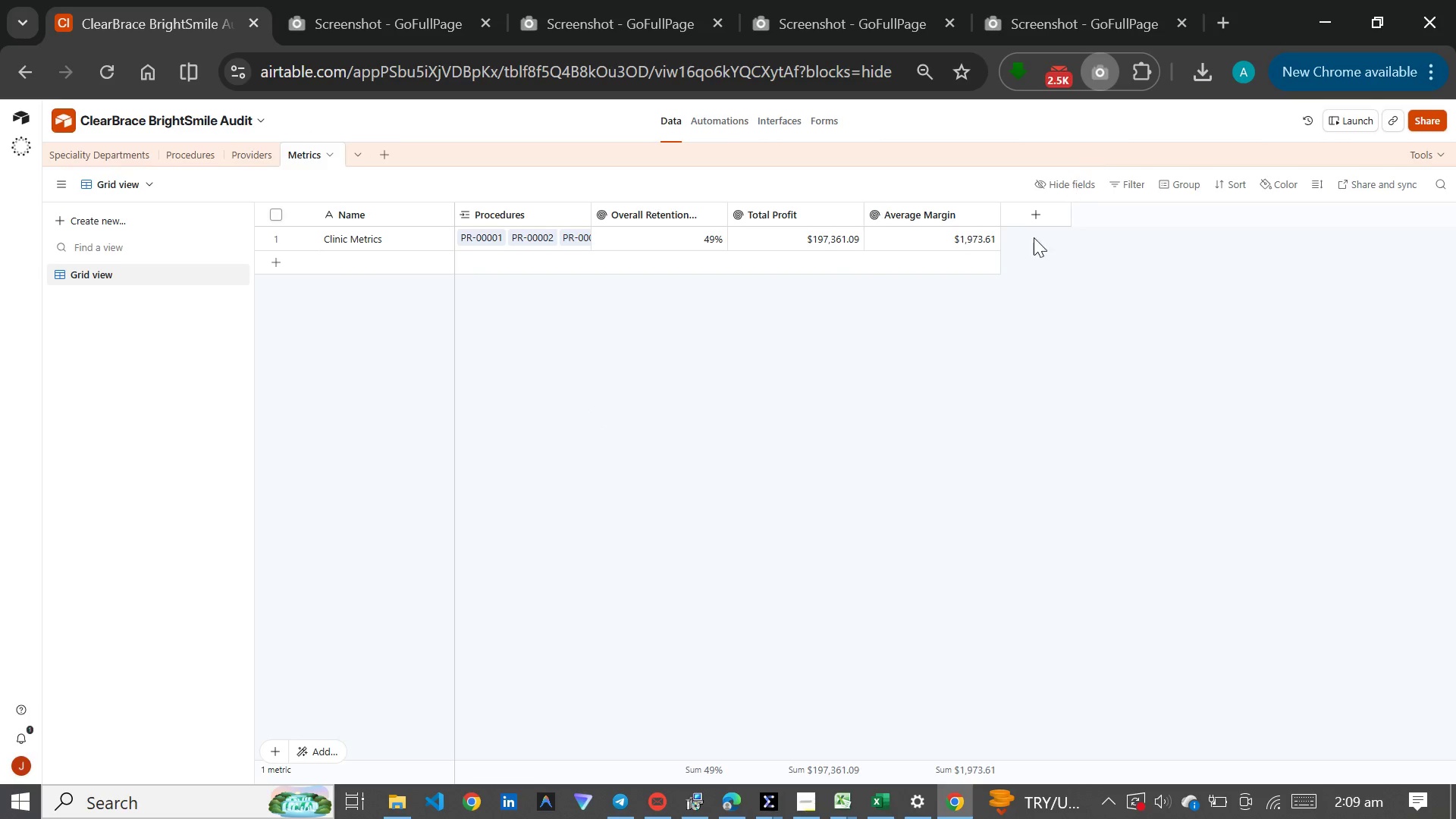 
left_click([1094, 67])
 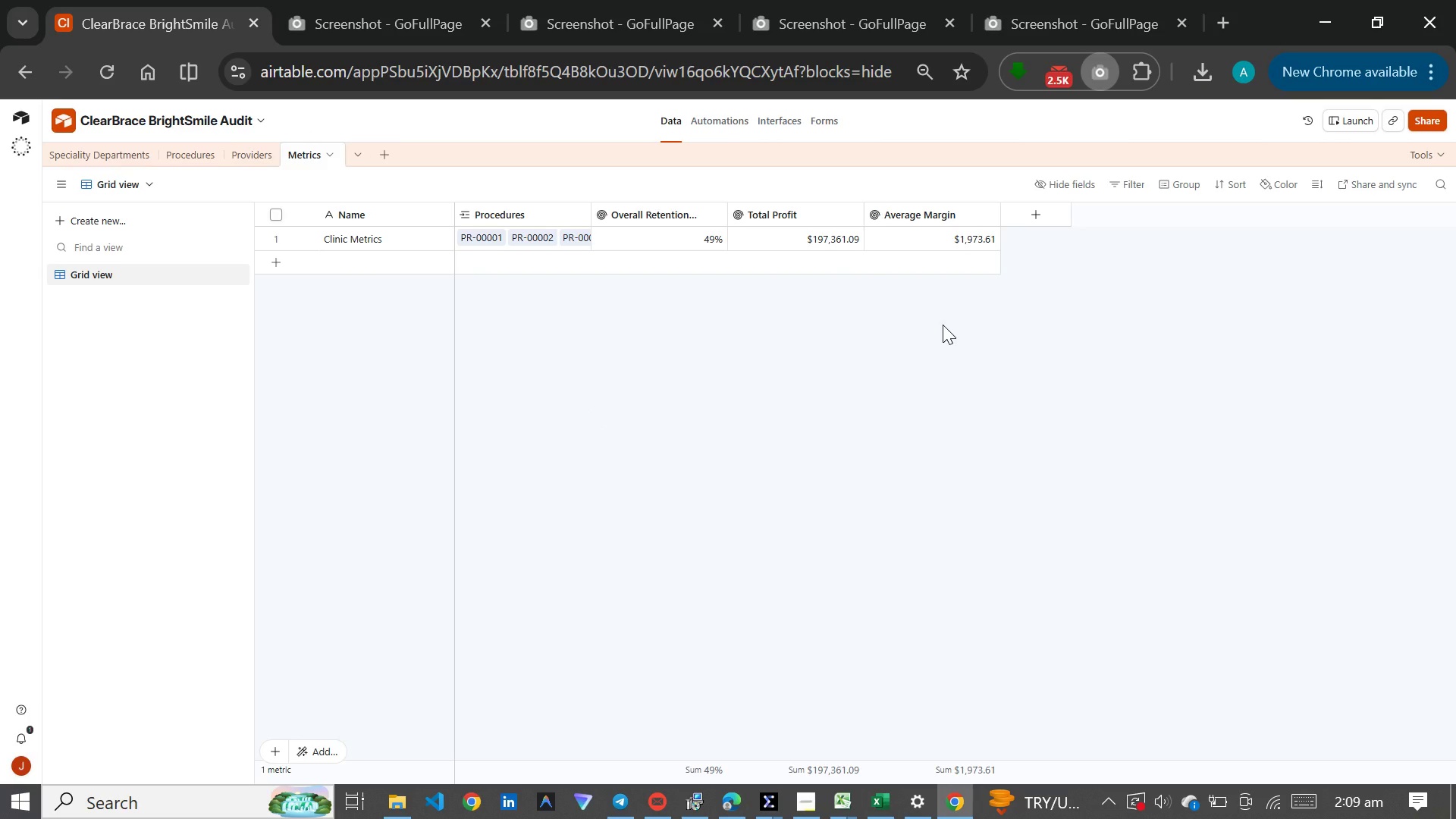 
wait(8.41)
 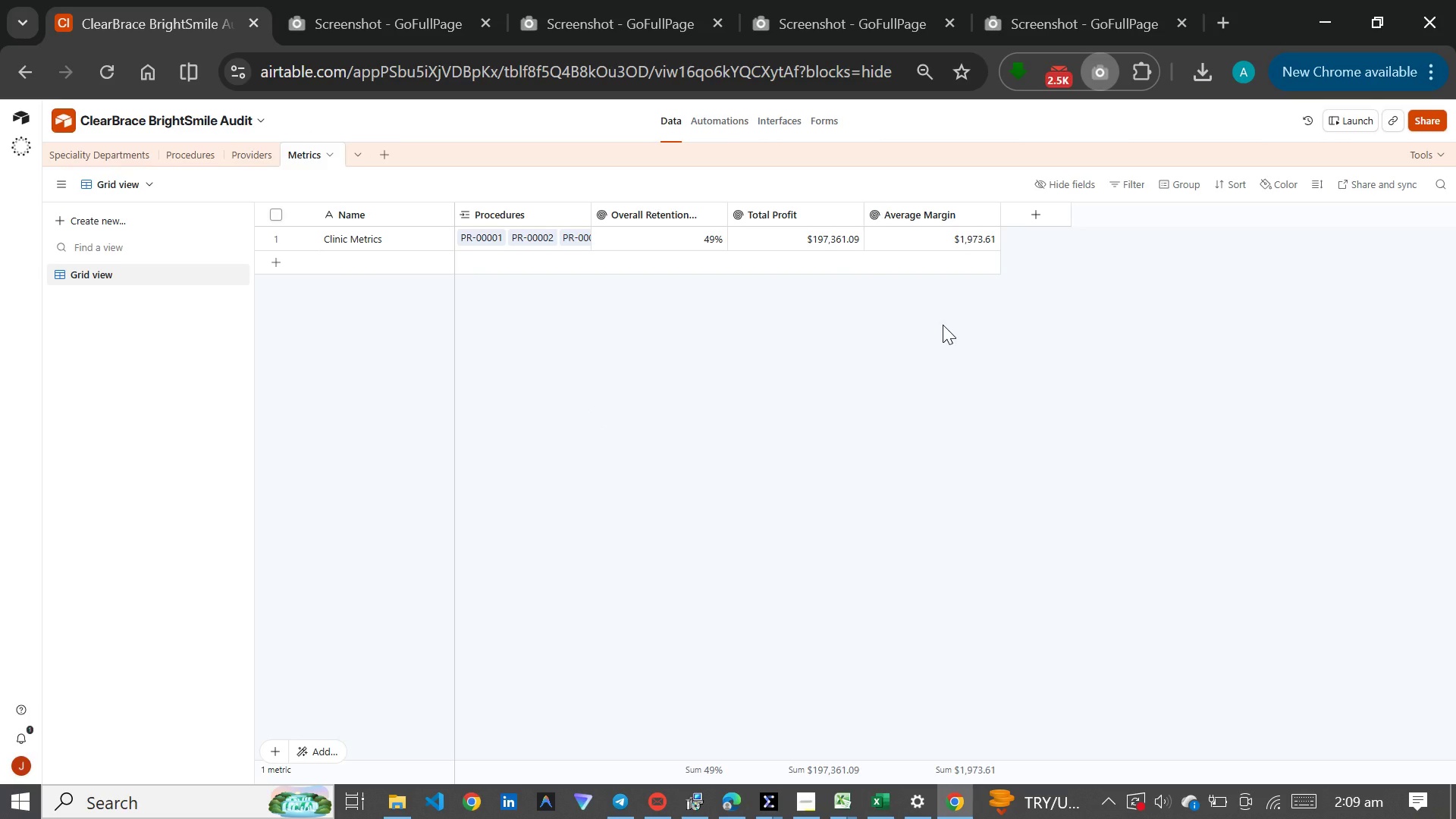 
left_click([89, 0])
 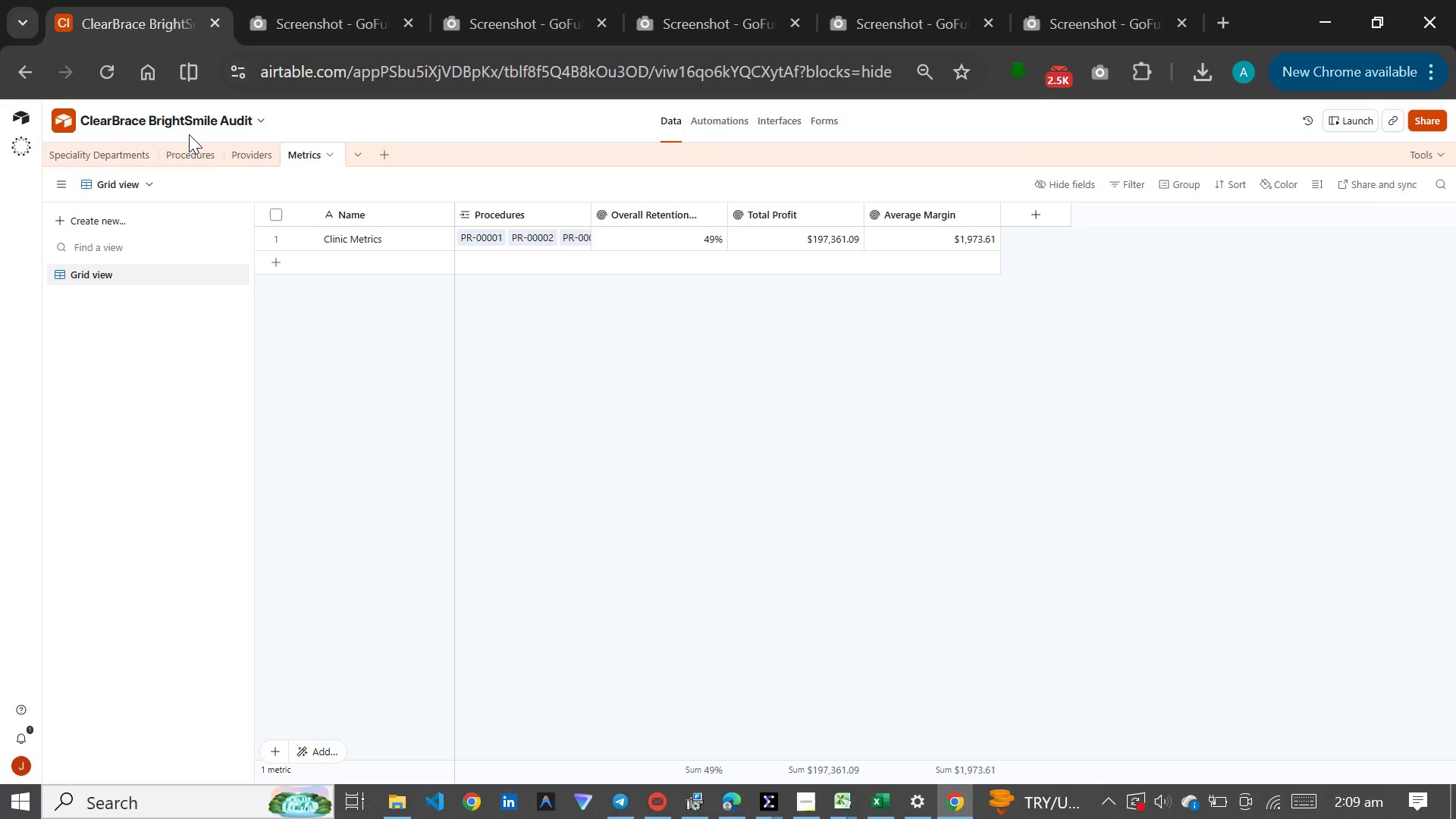 
wait(8.58)
 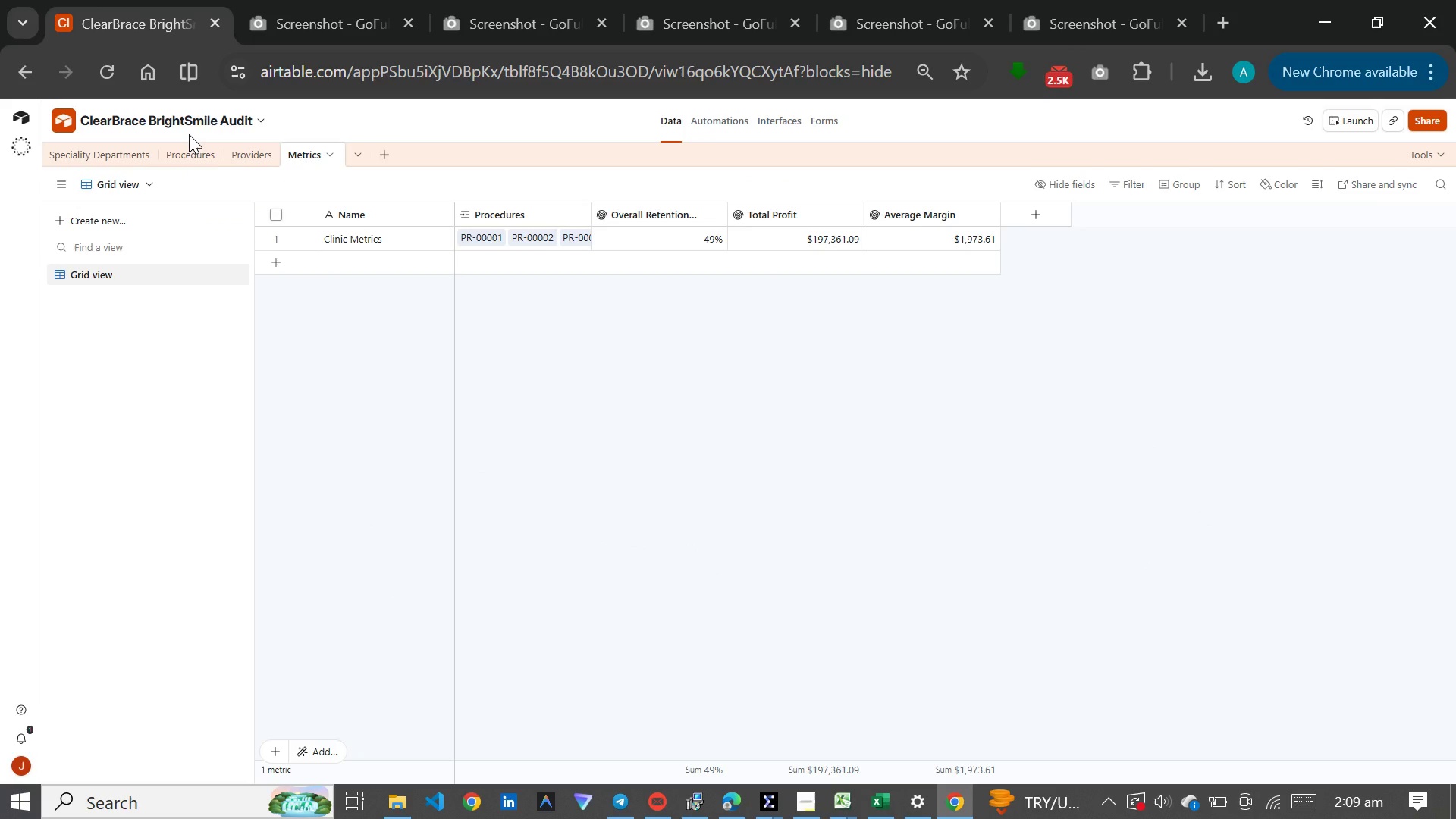 
left_click([190, 156])
 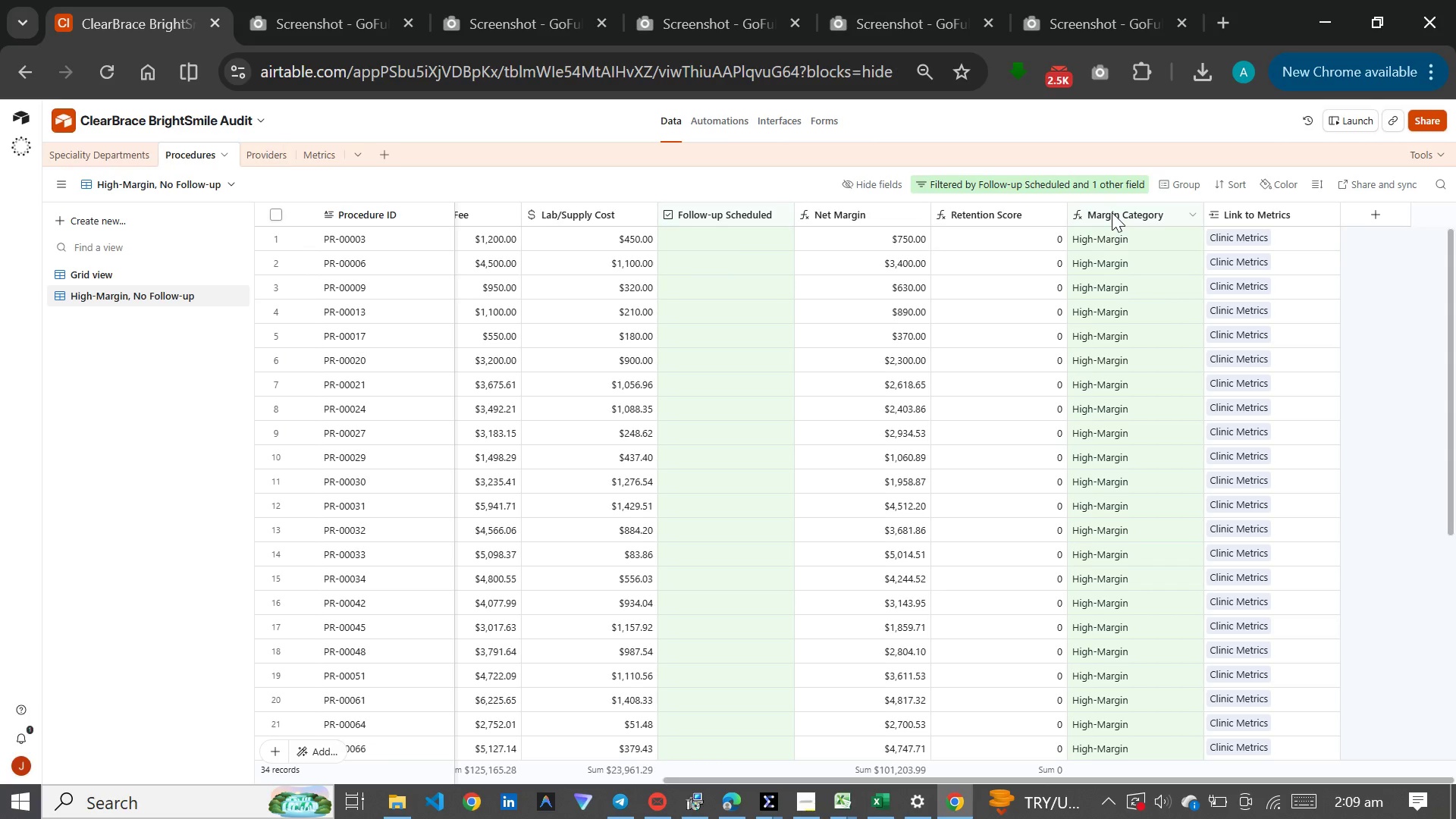 
wait(6.78)
 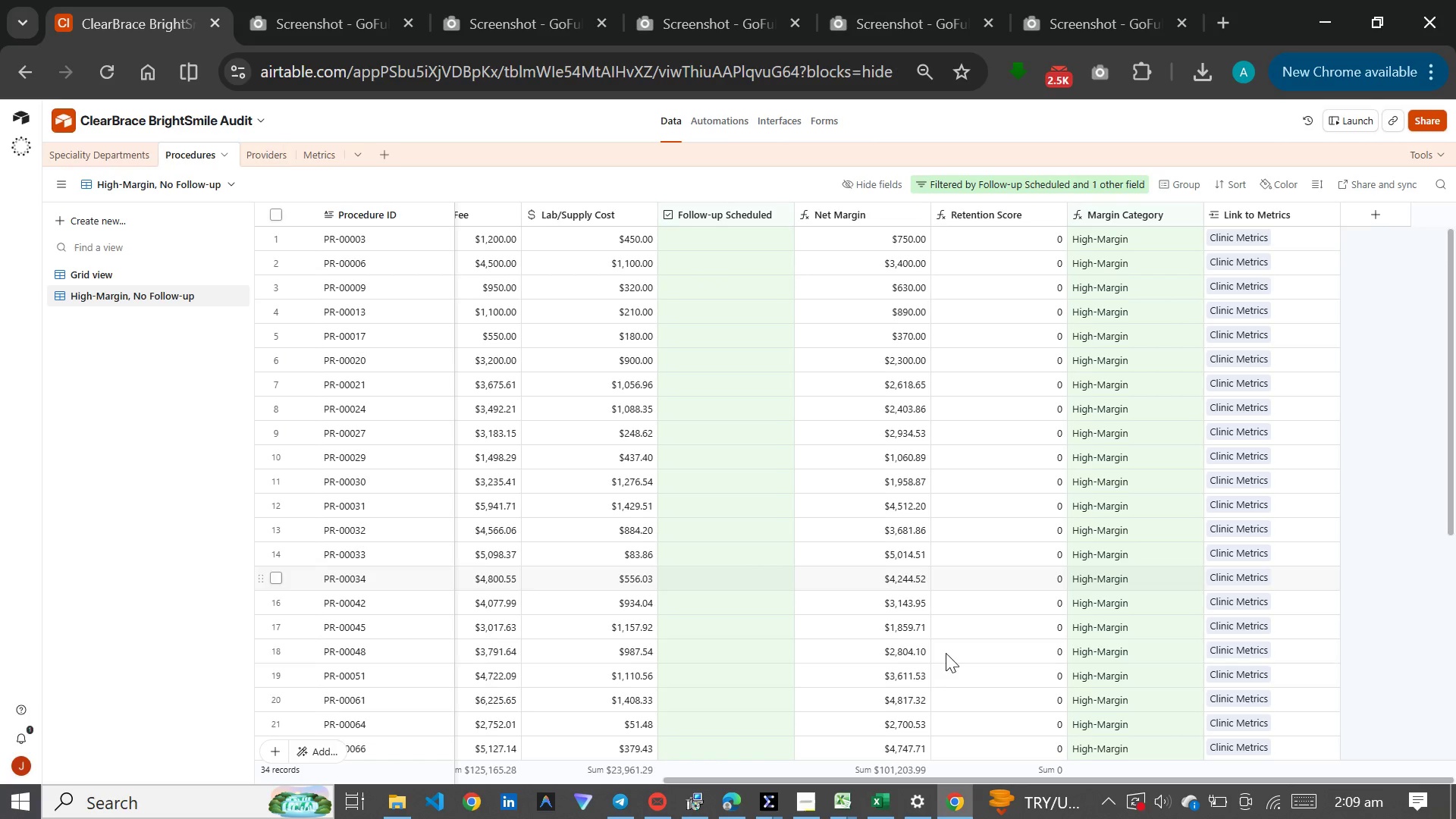 
double_click([1113, 213])
 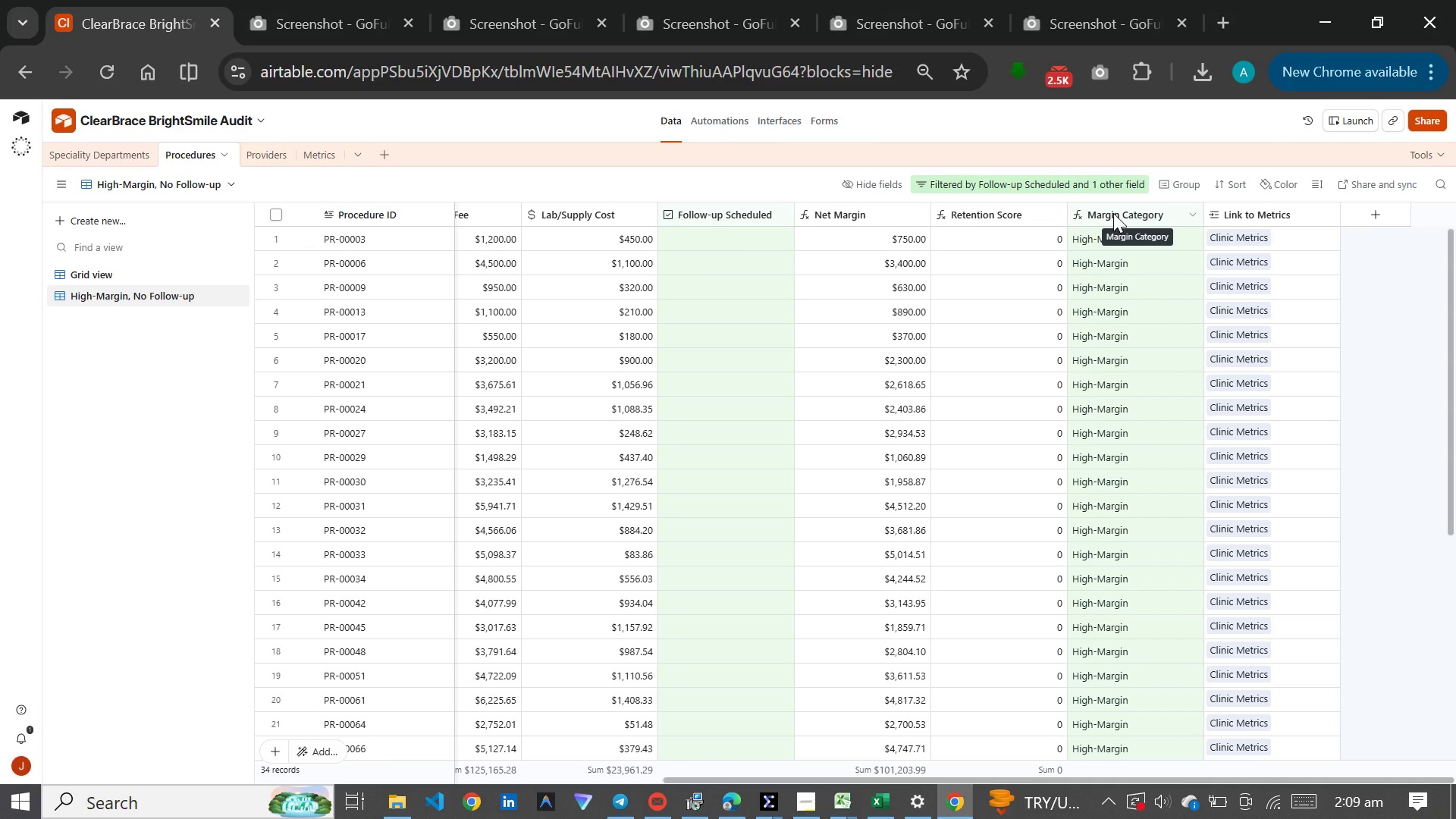 
double_click([1113, 213])
 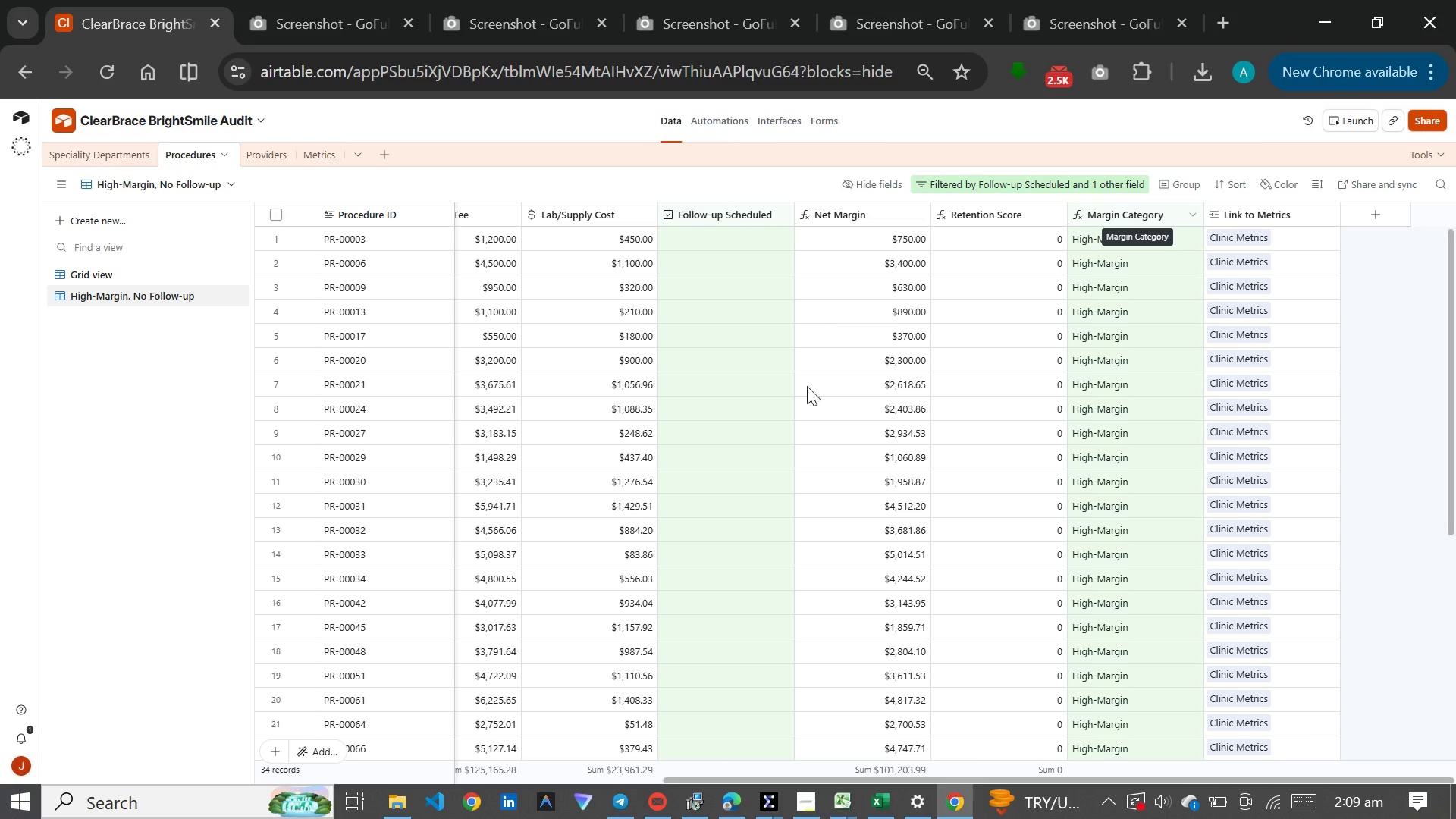 
wait(5.53)
 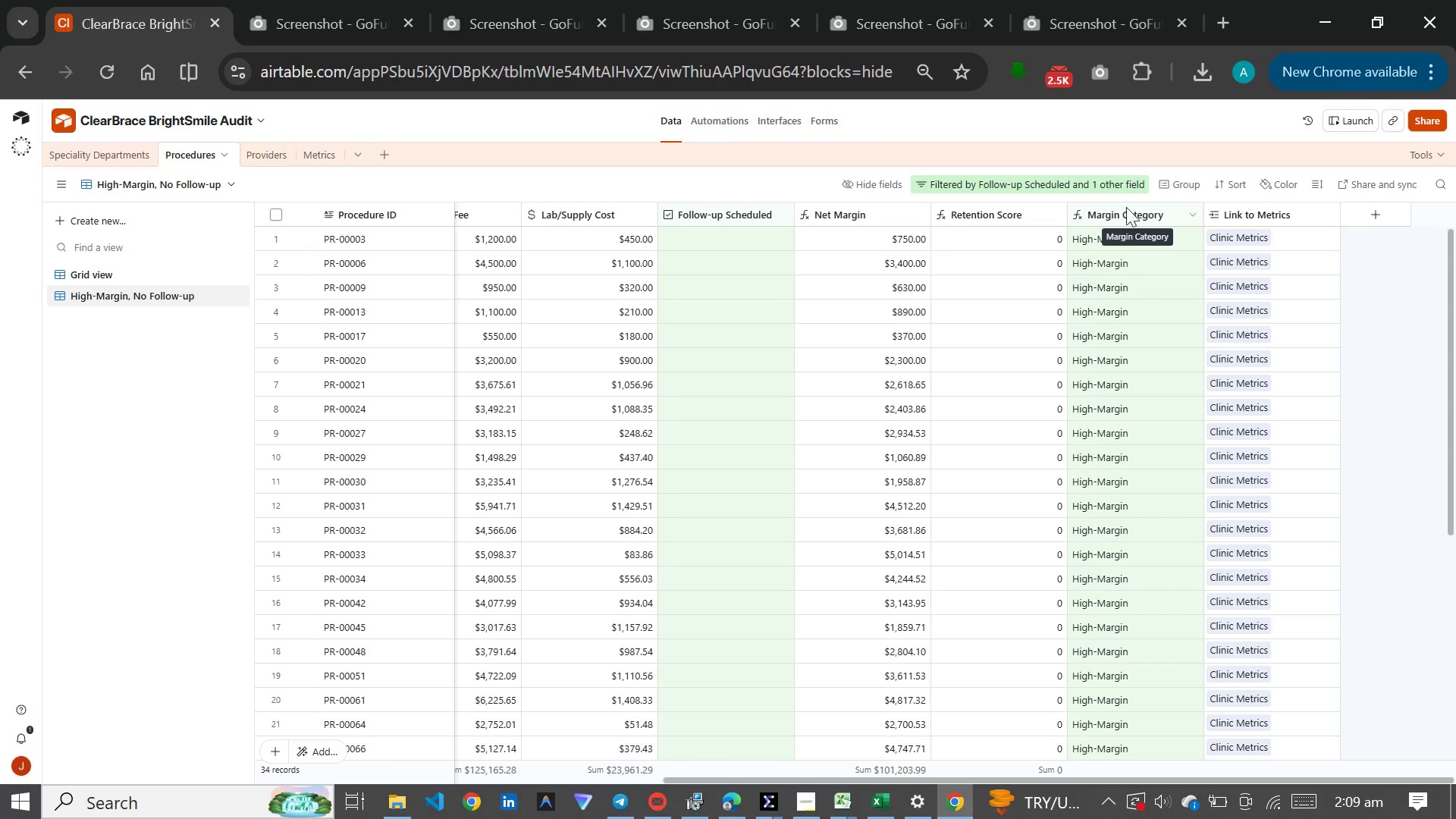 
scroll: coordinate [1053, 337], scroll_direction: down, amount: 3.0
 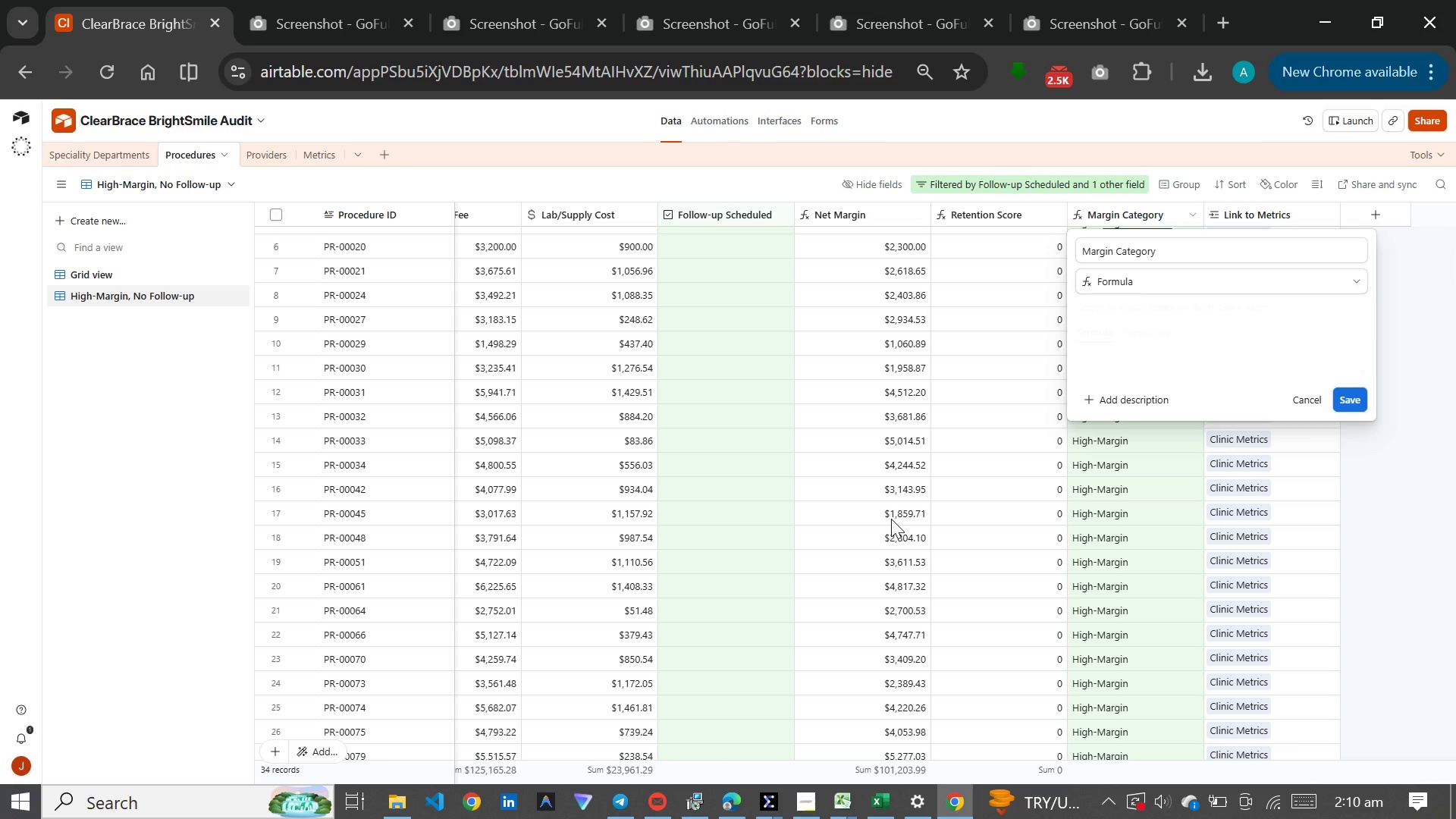 
wait(46.04)
 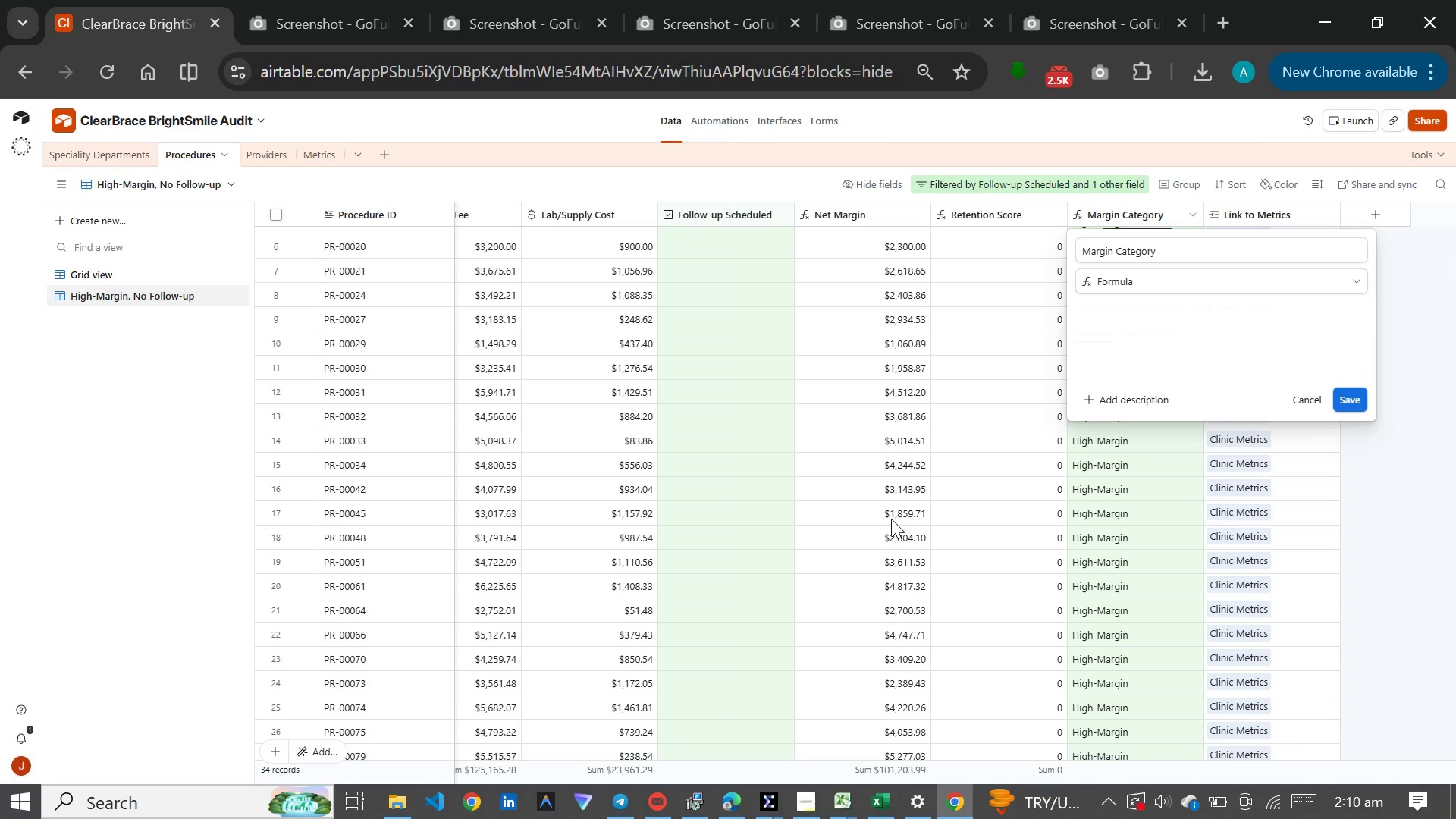 
left_click([96, 476])
 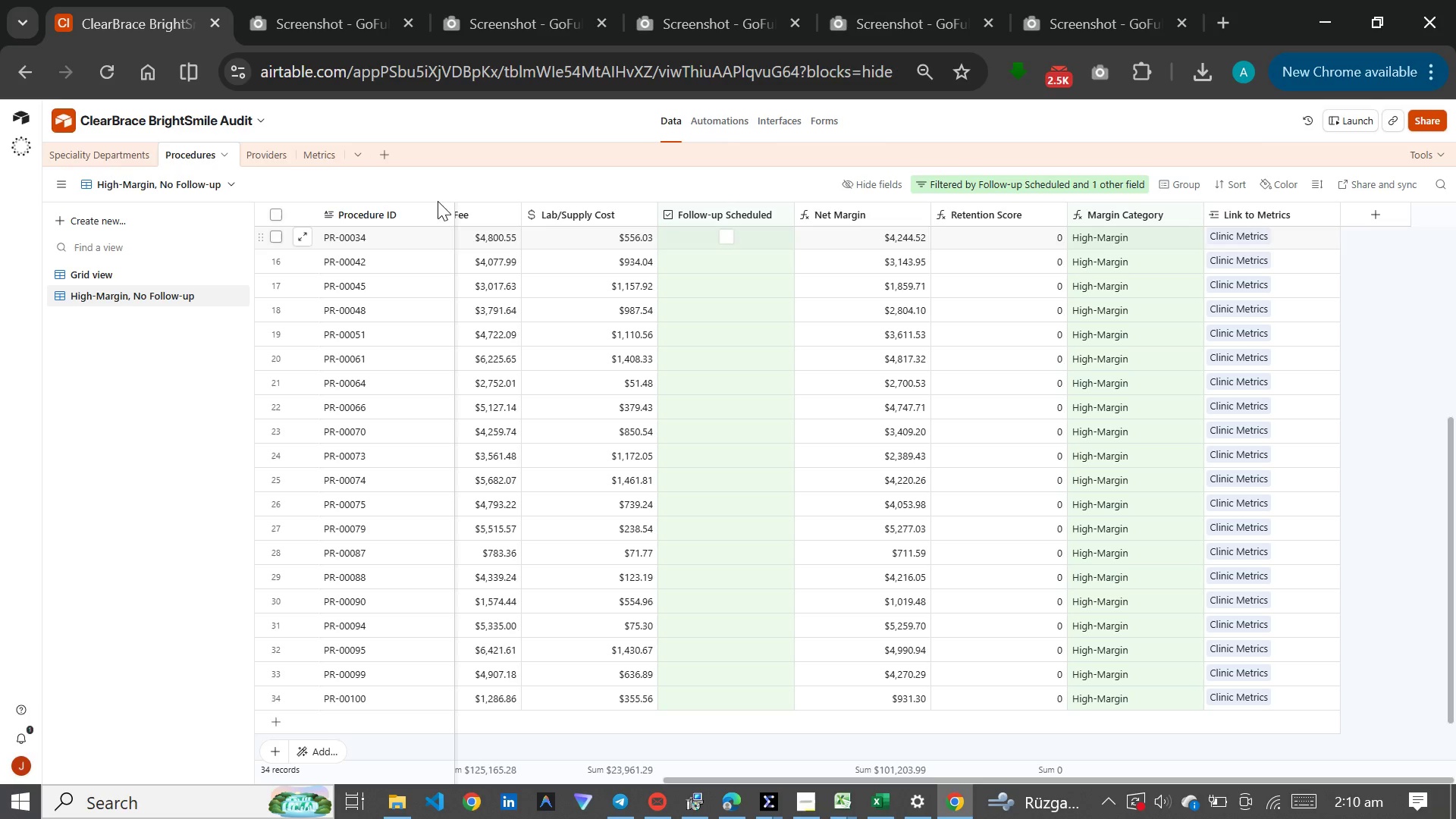 
left_click([328, 160])
 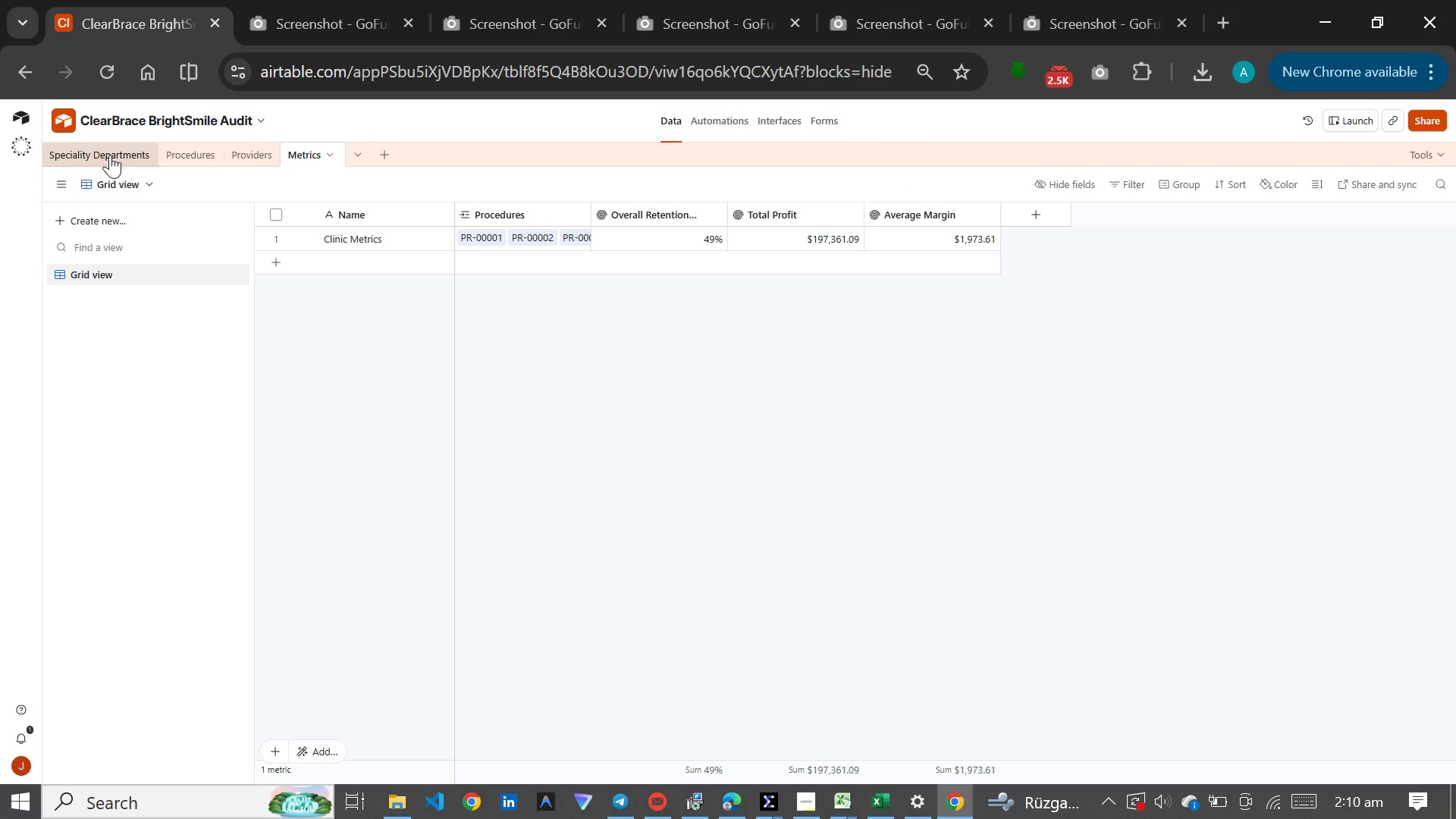 
left_click([136, 155])
 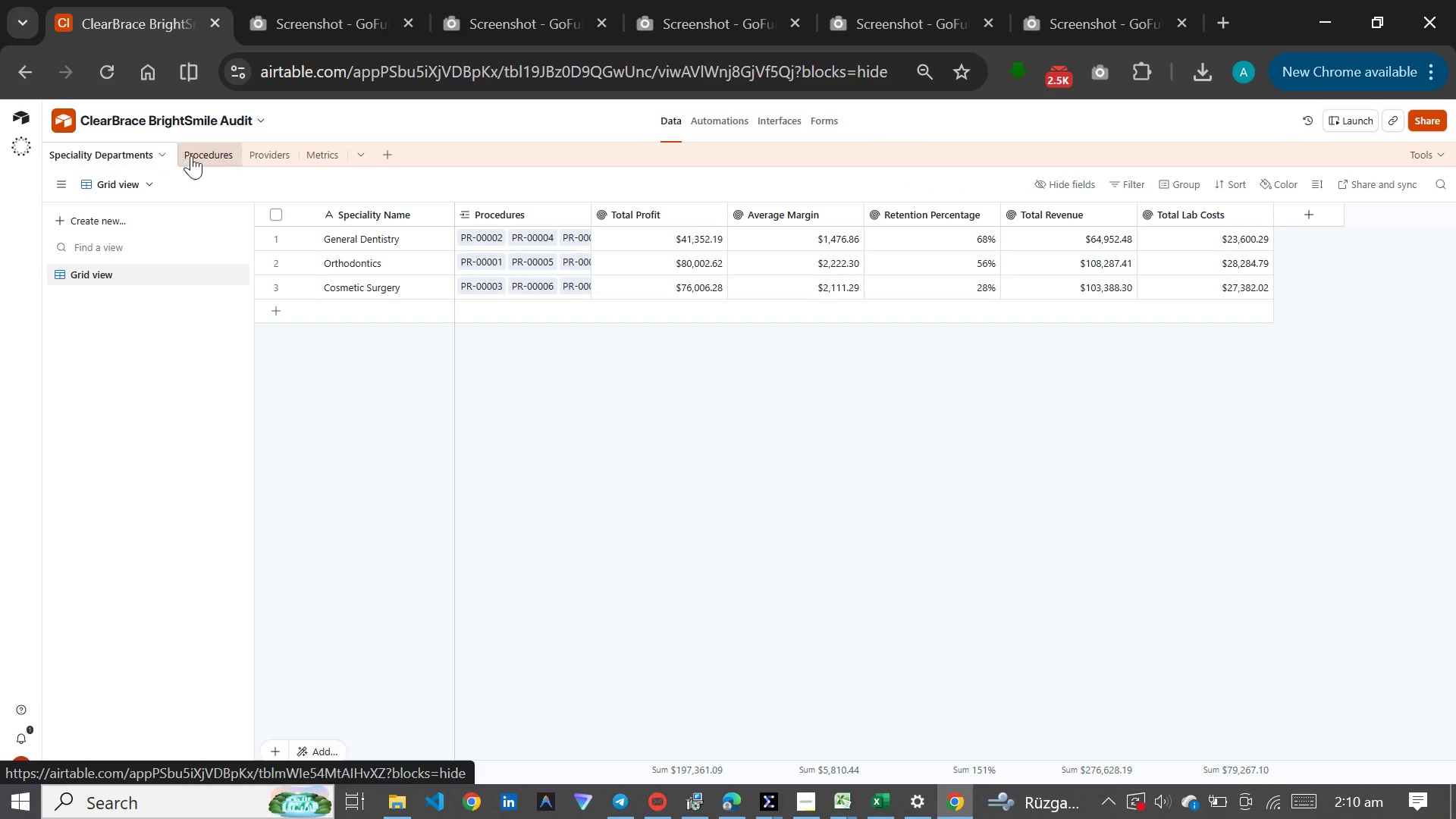 
left_click([193, 155])
 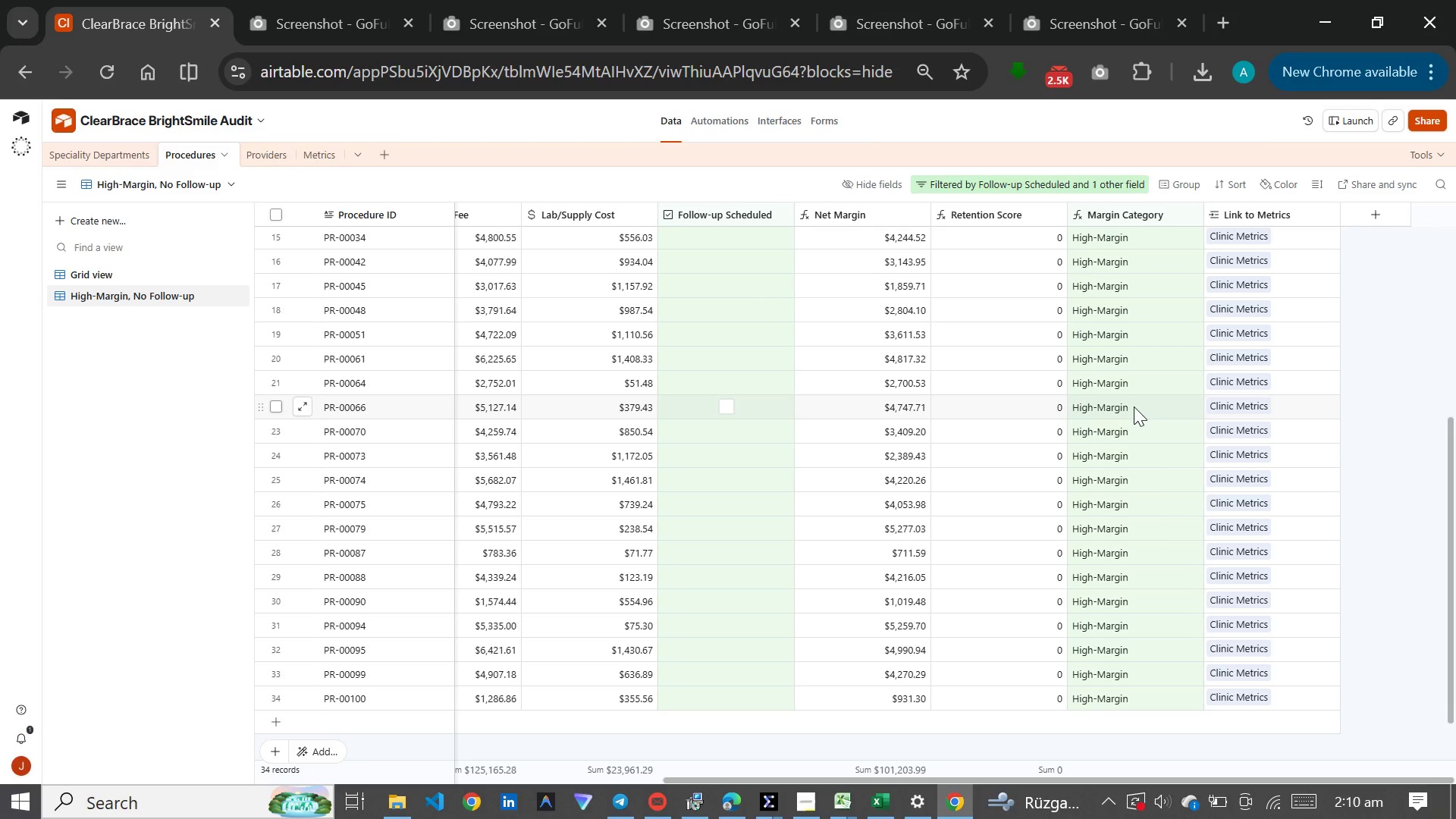 
scroll: coordinate [1135, 406], scroll_direction: up, amount: 15.0
 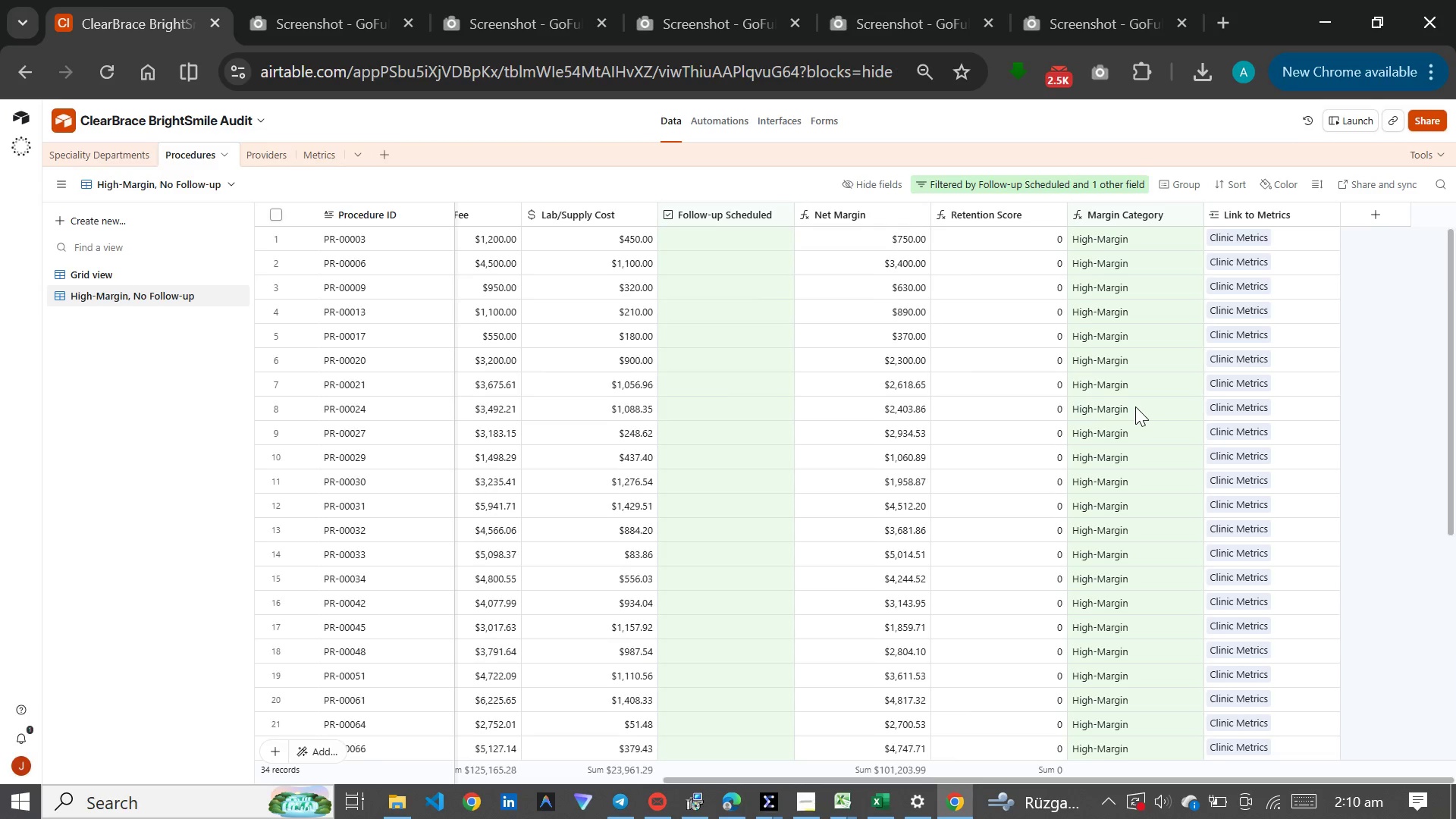 
scroll: coordinate [1135, 406], scroll_direction: down, amount: 8.0
 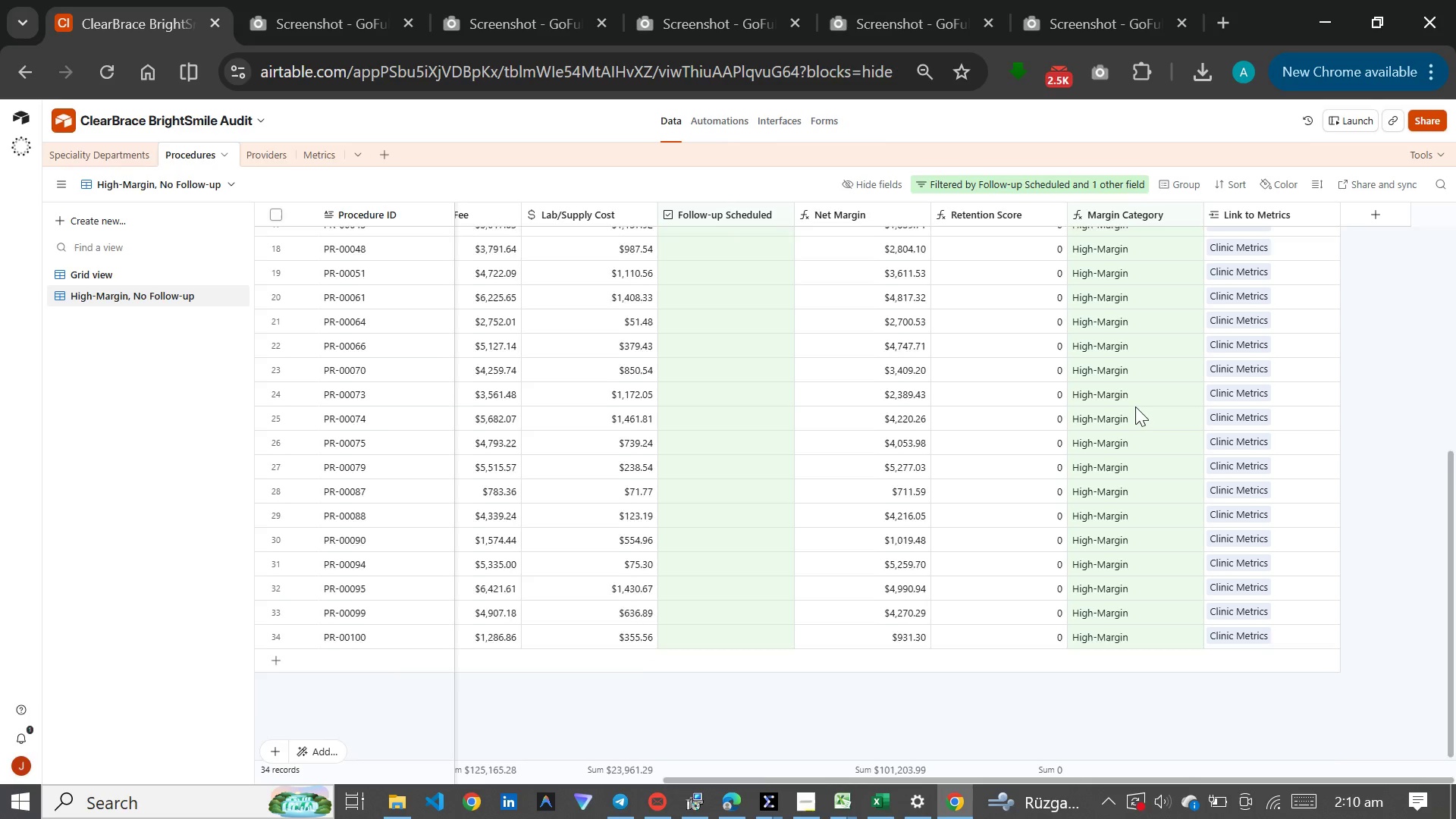 
scroll: coordinate [1135, 406], scroll_direction: up, amount: 7.0
 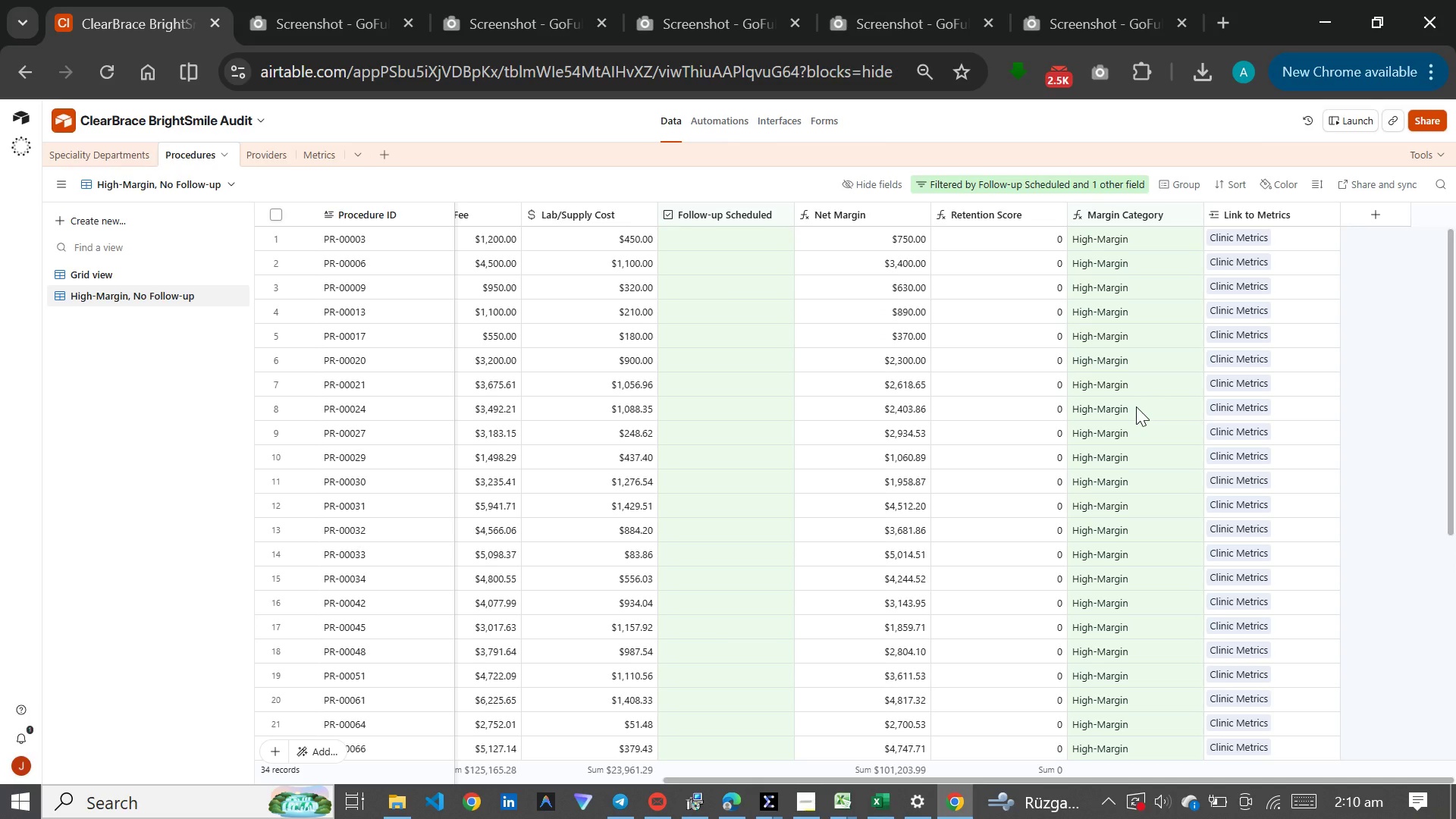 
wait(9.75)
 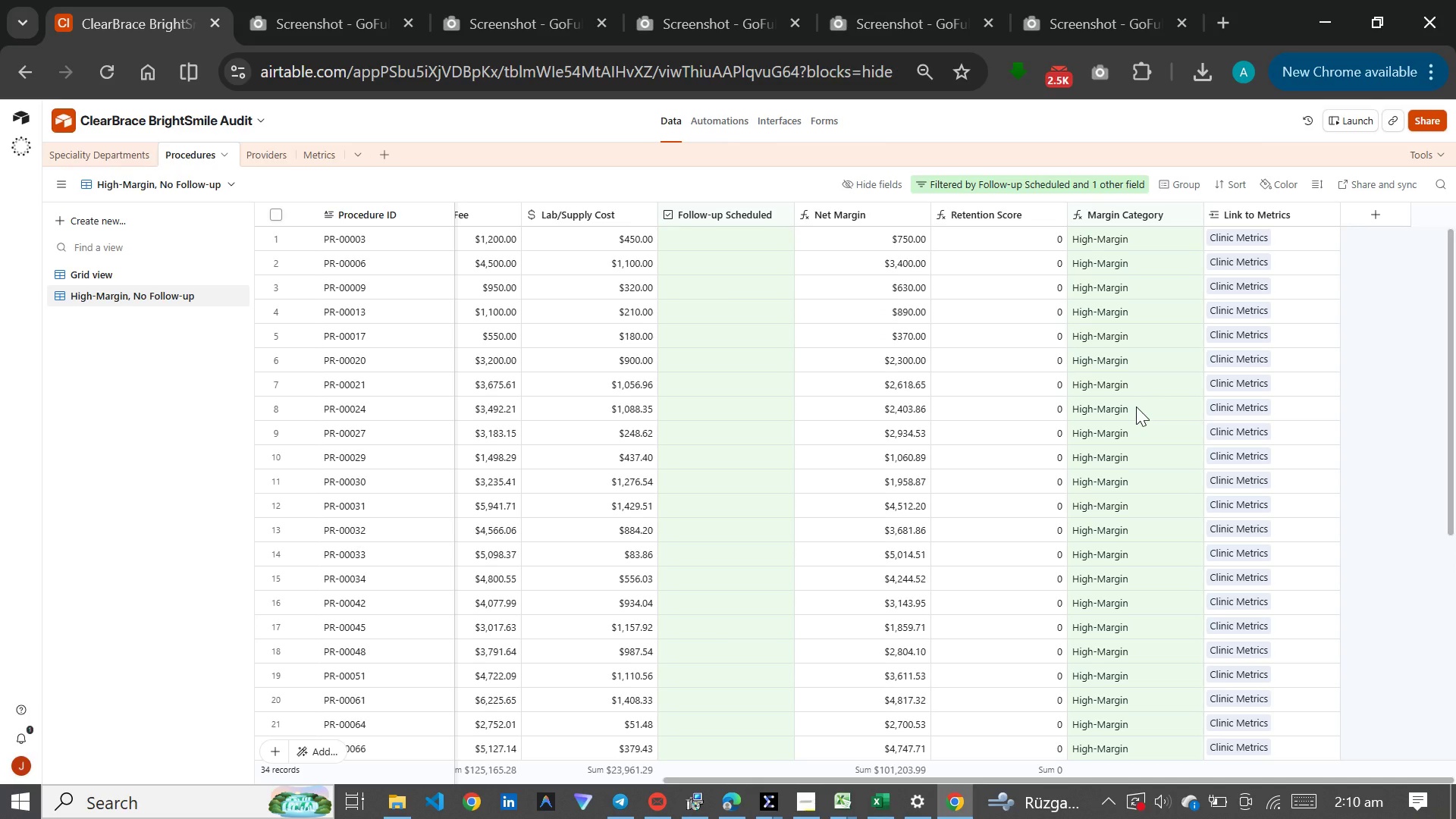 
left_click([919, 21])
 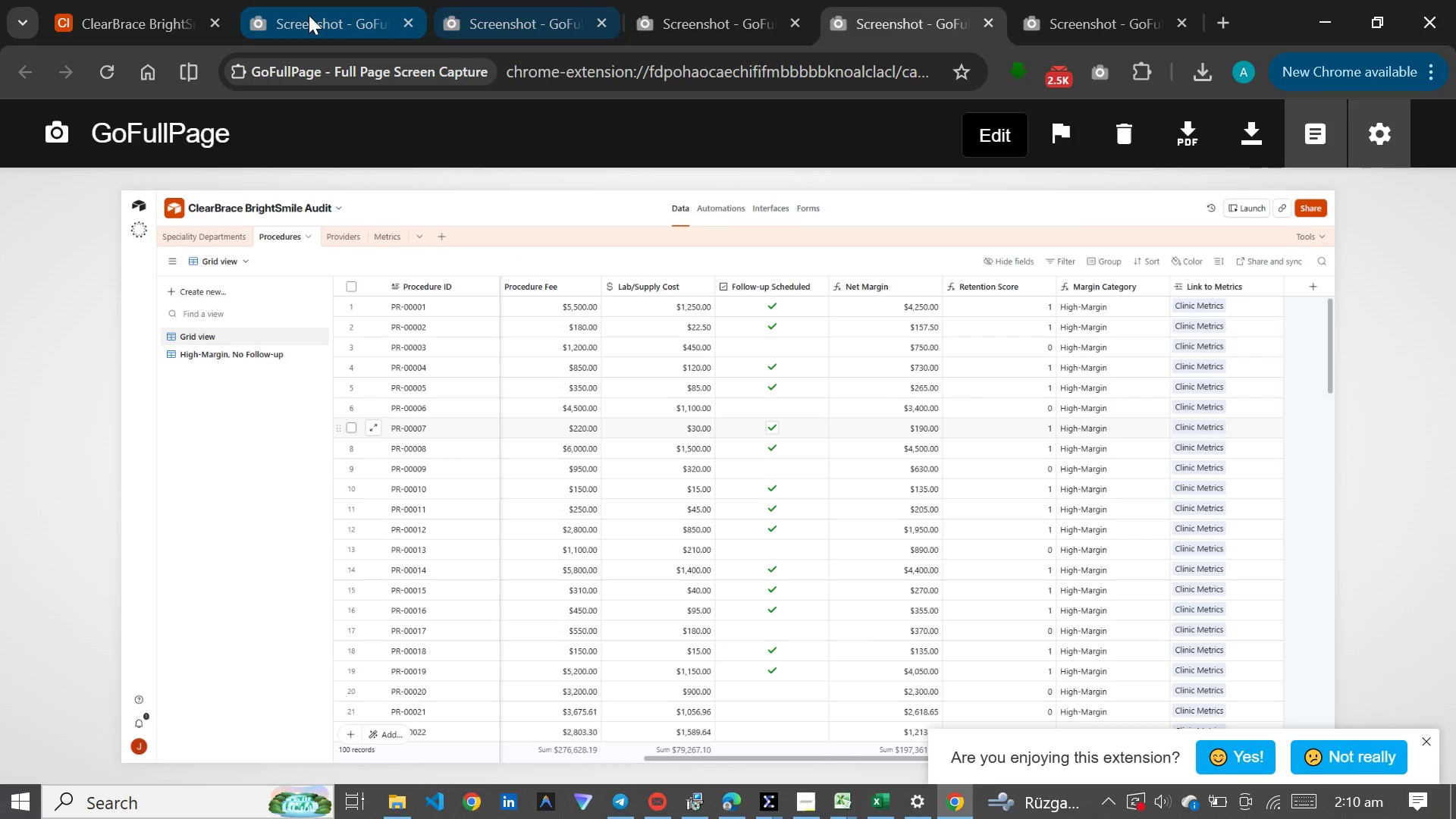 
left_click([309, 15])
 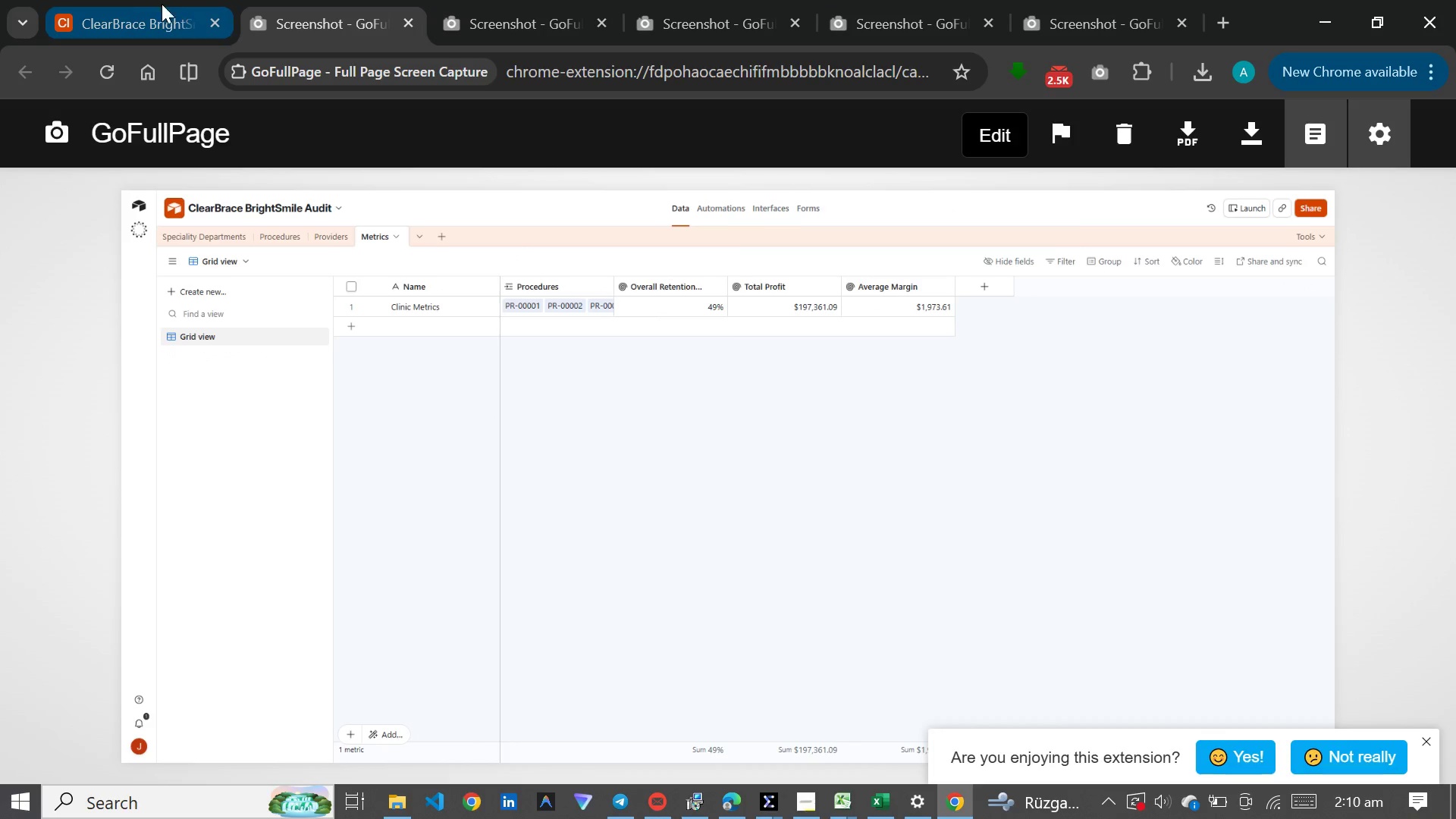 
left_click([125, 9])
 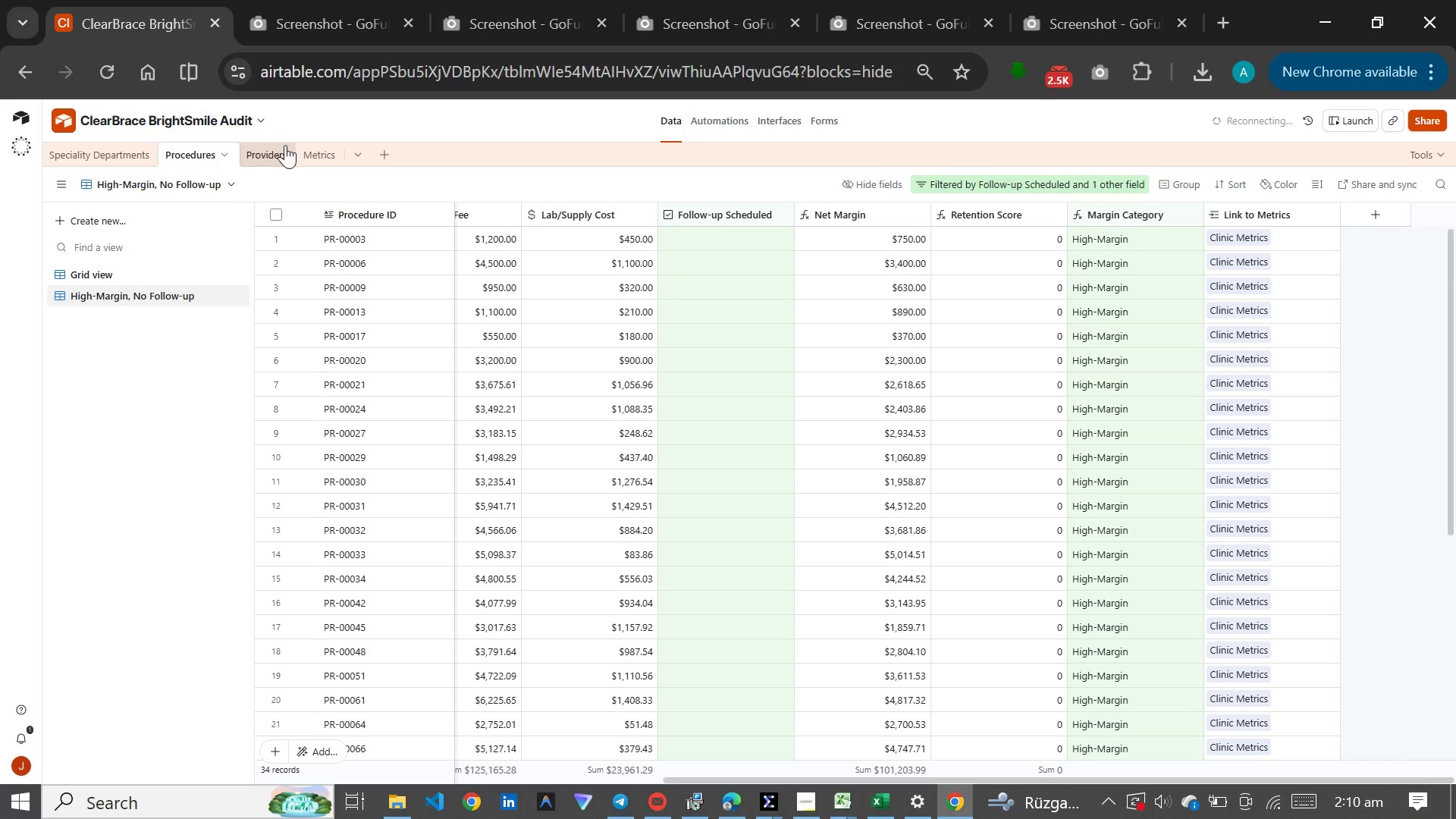 
left_click([278, 150])
 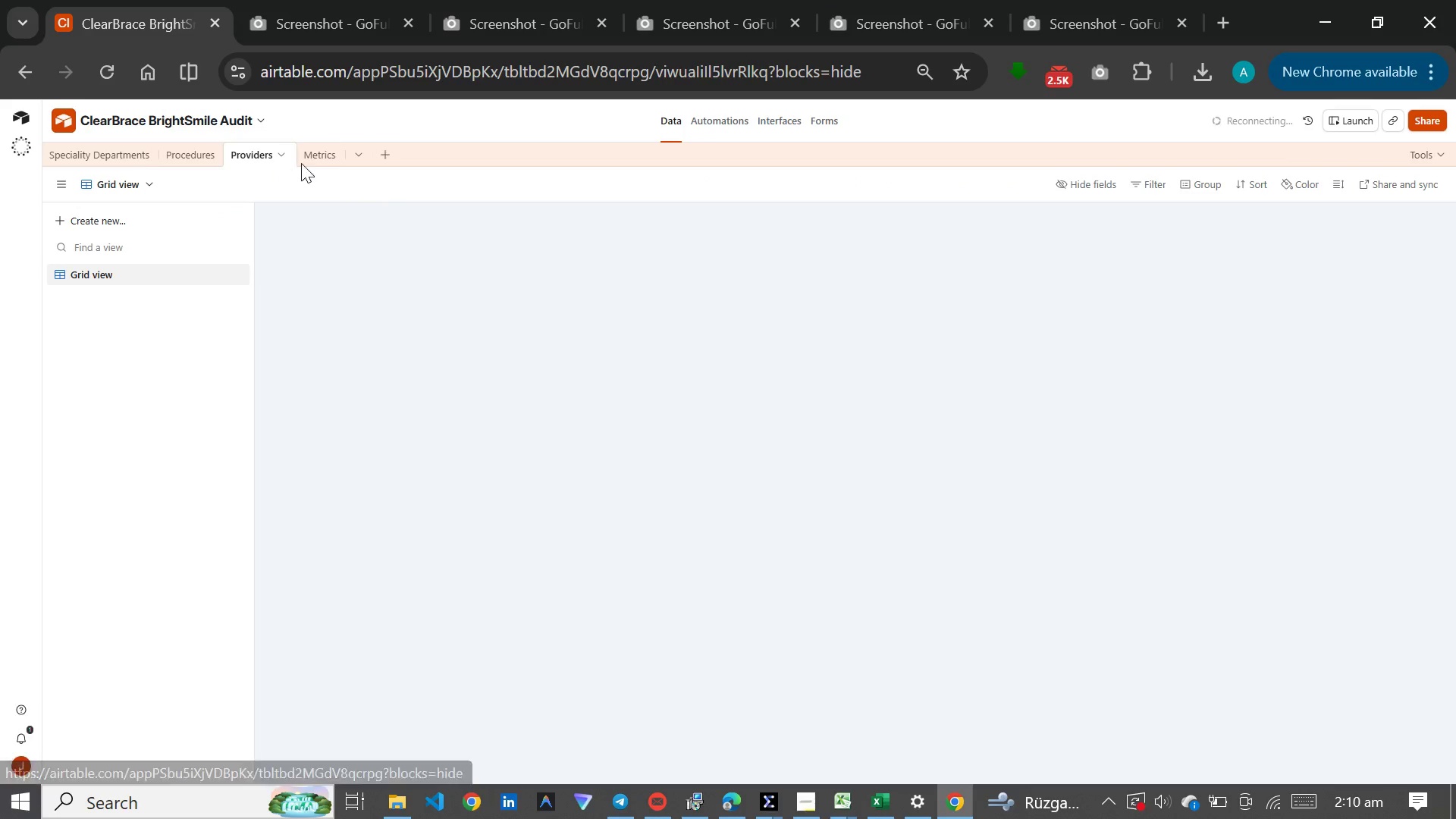 
left_click([310, 156])
 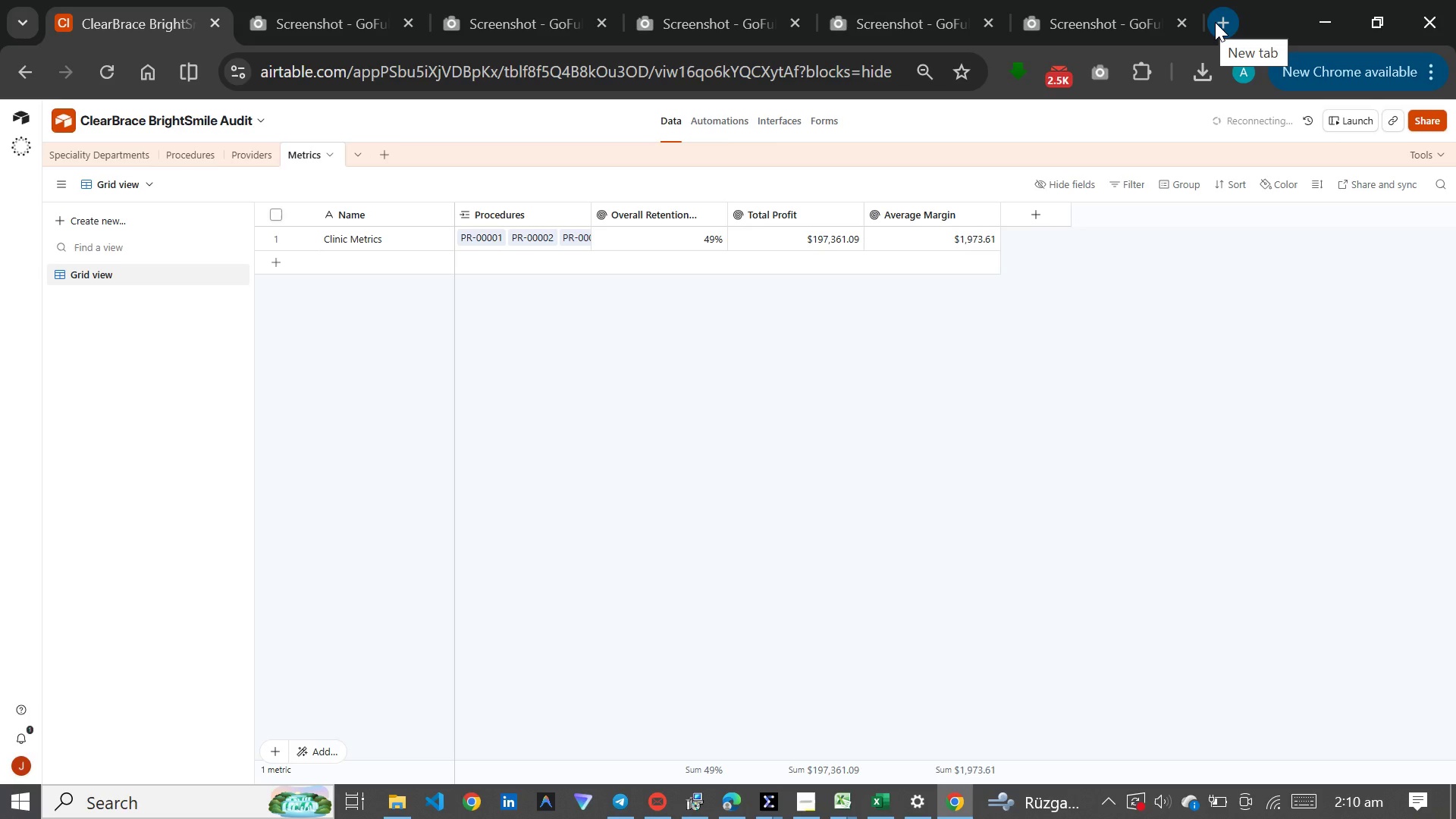 
wait(5.42)
 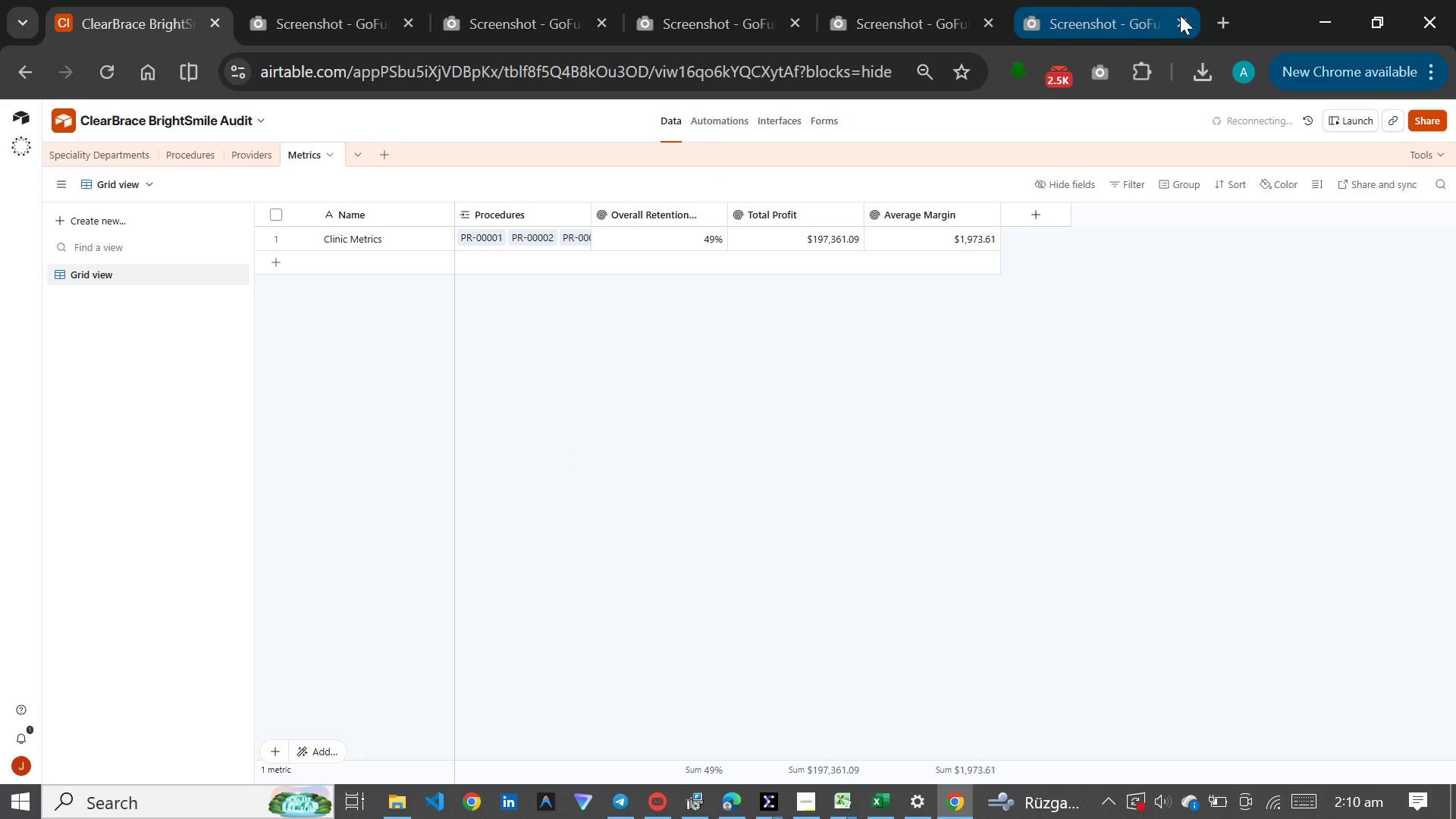 
left_click([1215, 22])
 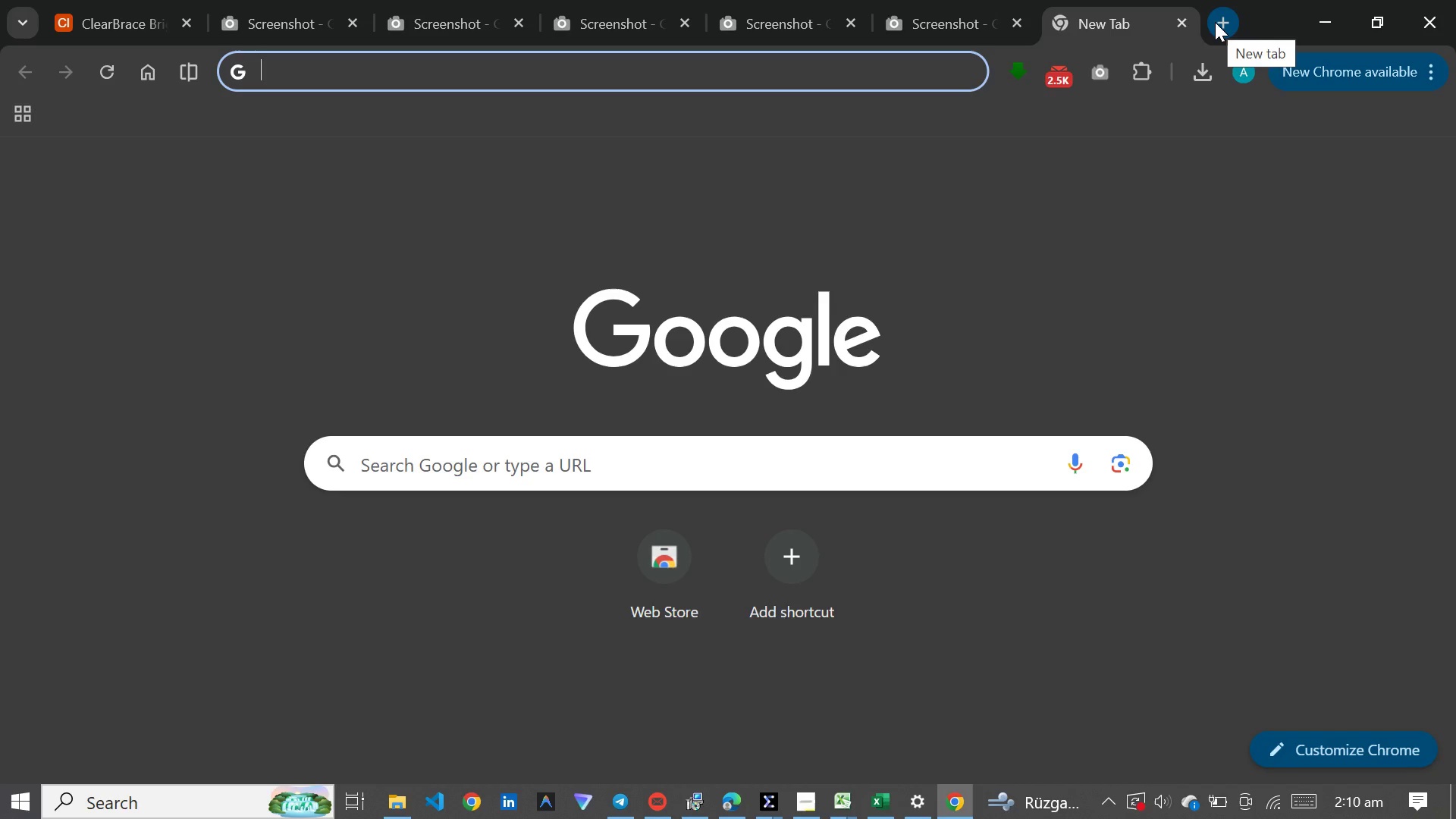 
type(online sc)
 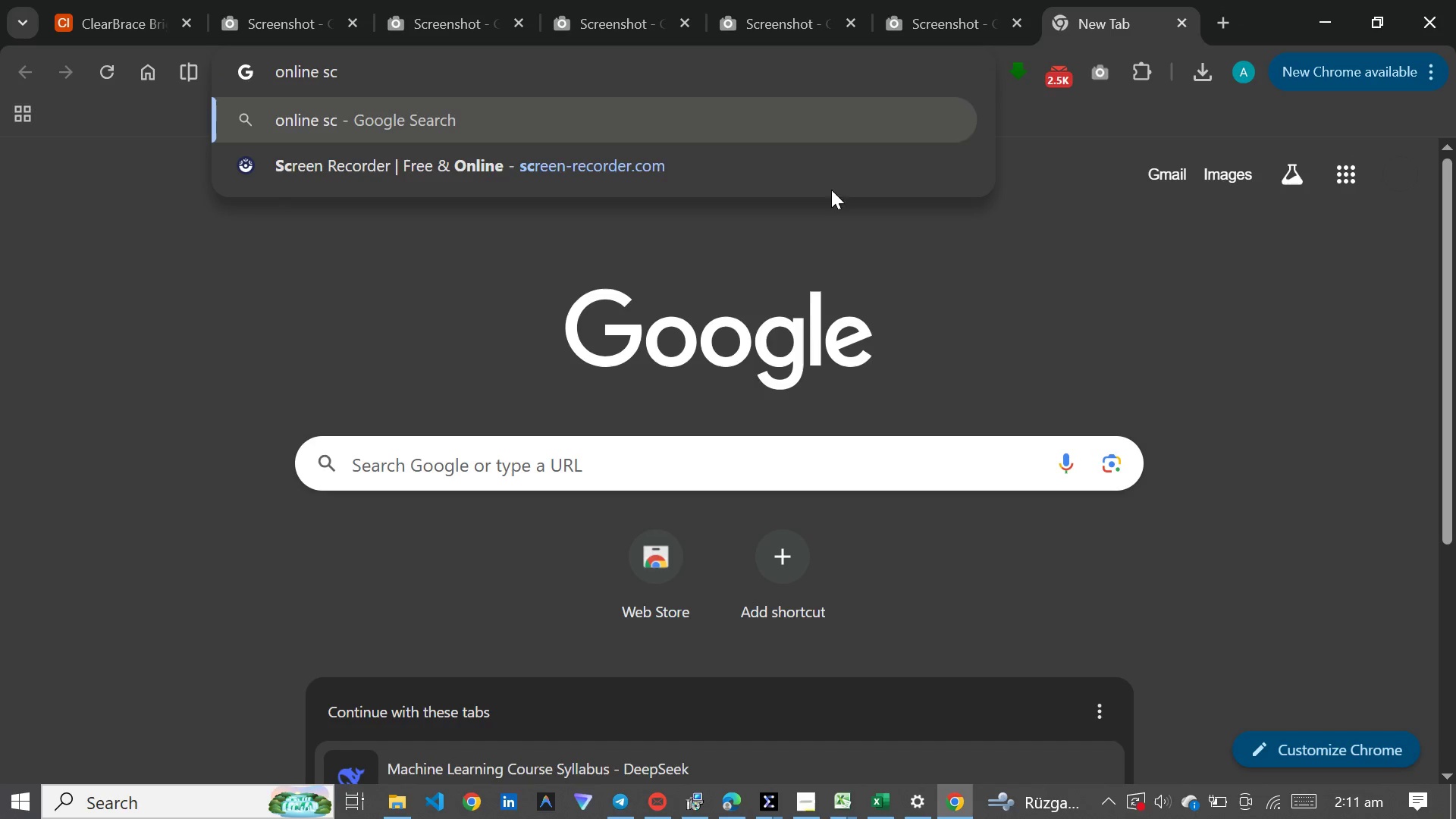 
left_click([626, 152])
 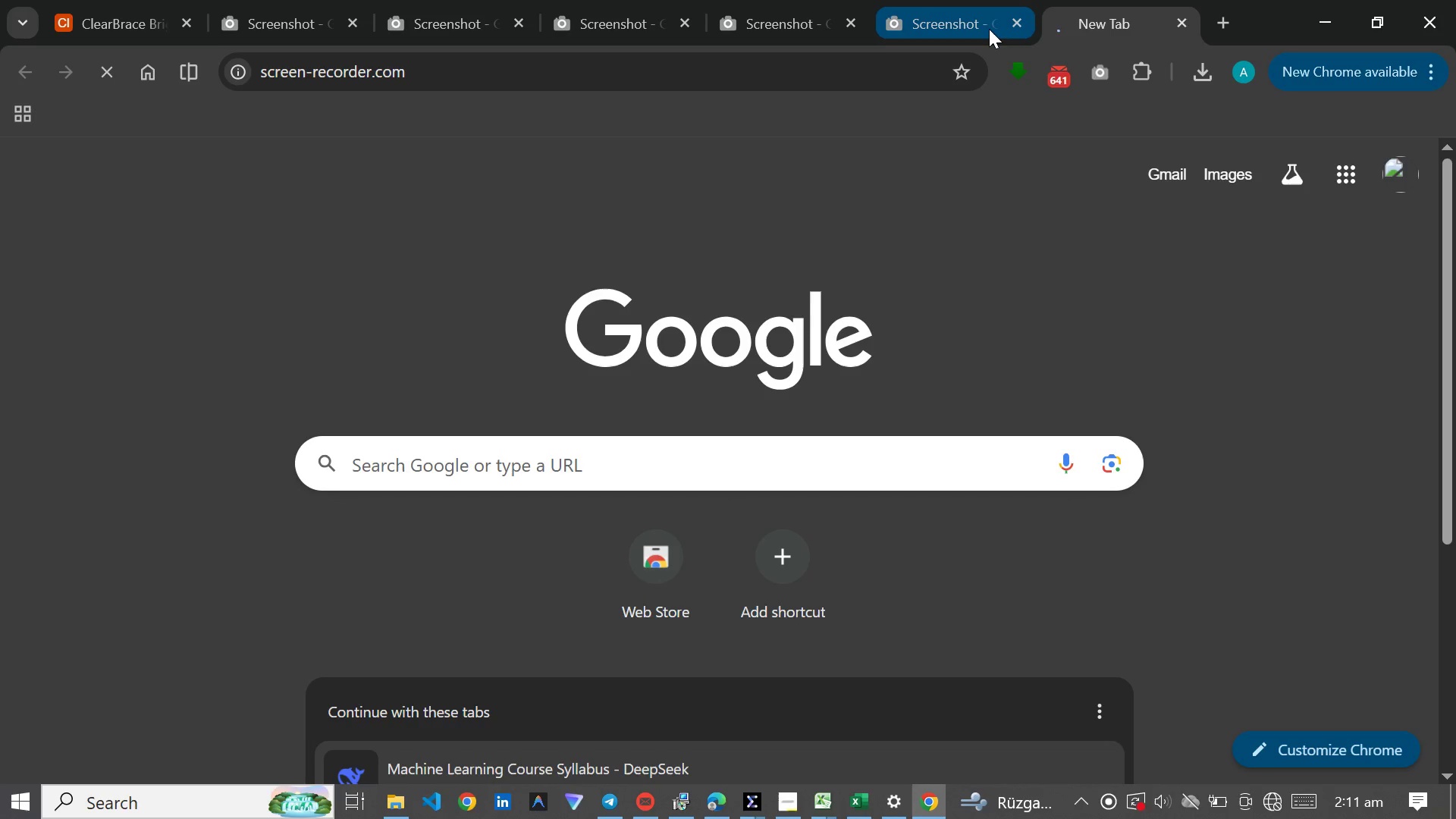 
wait(13.31)
 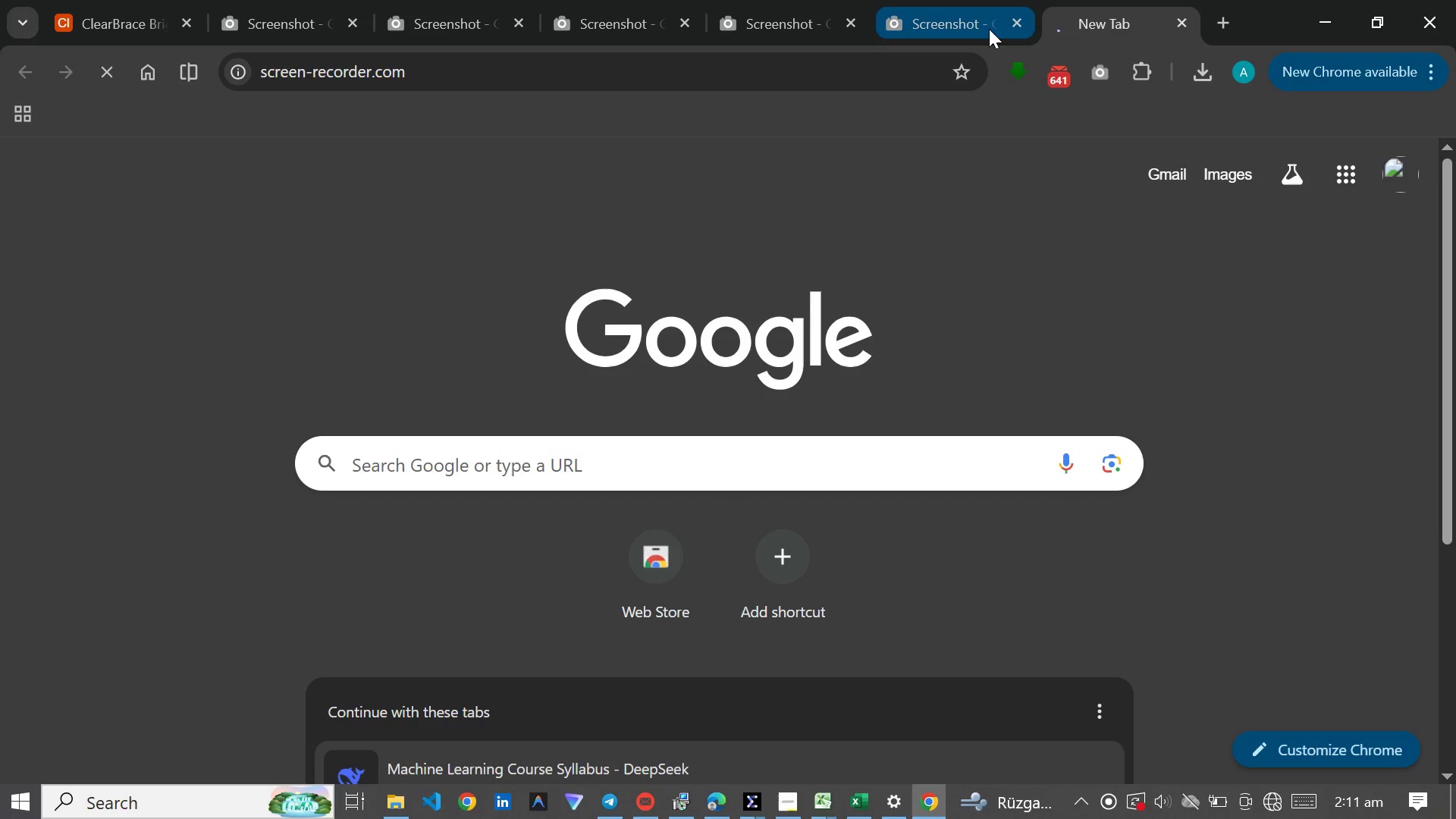 
left_click([384, 641])
 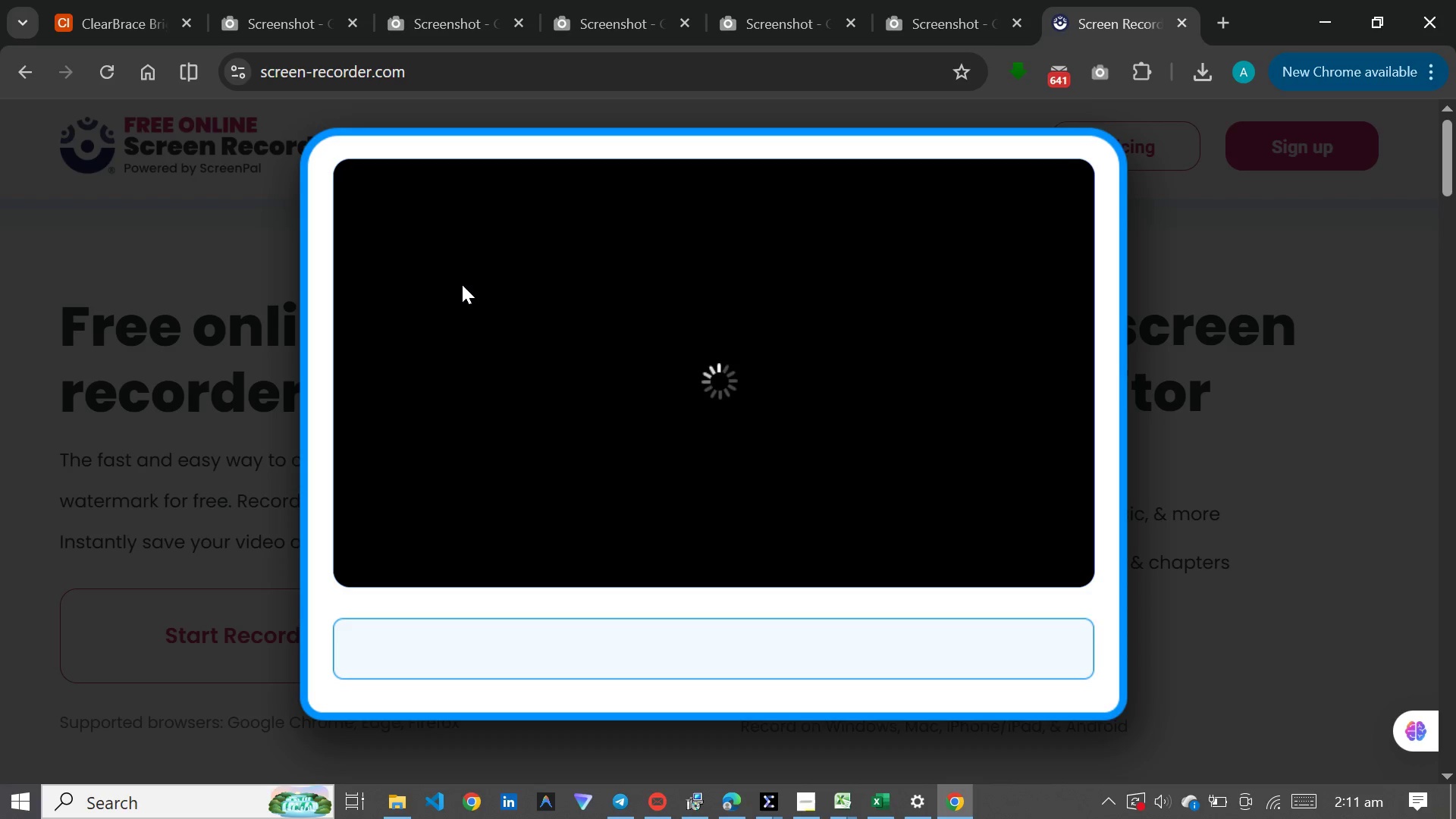 
wait(14.39)
 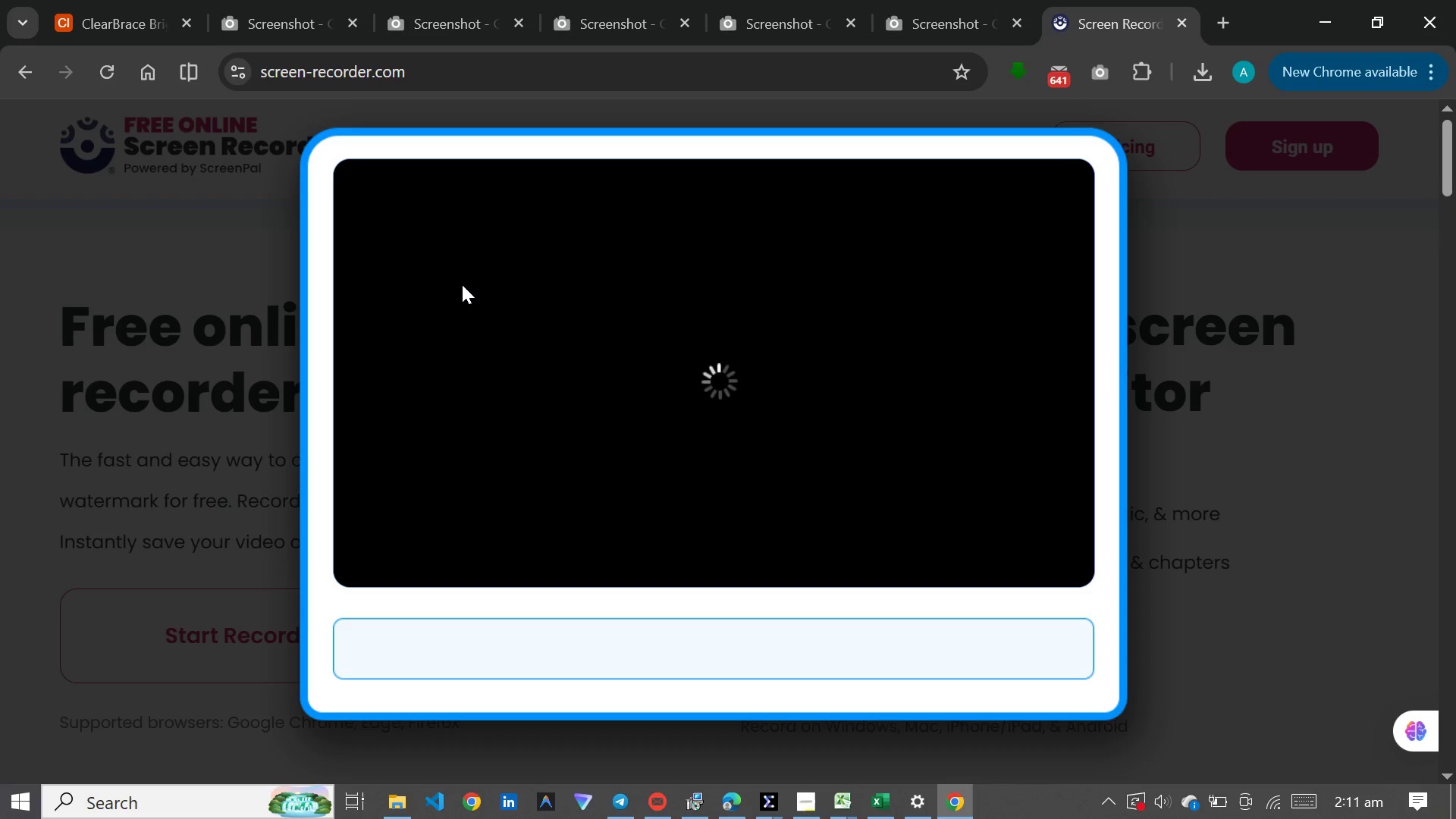 
left_click([540, 273])
 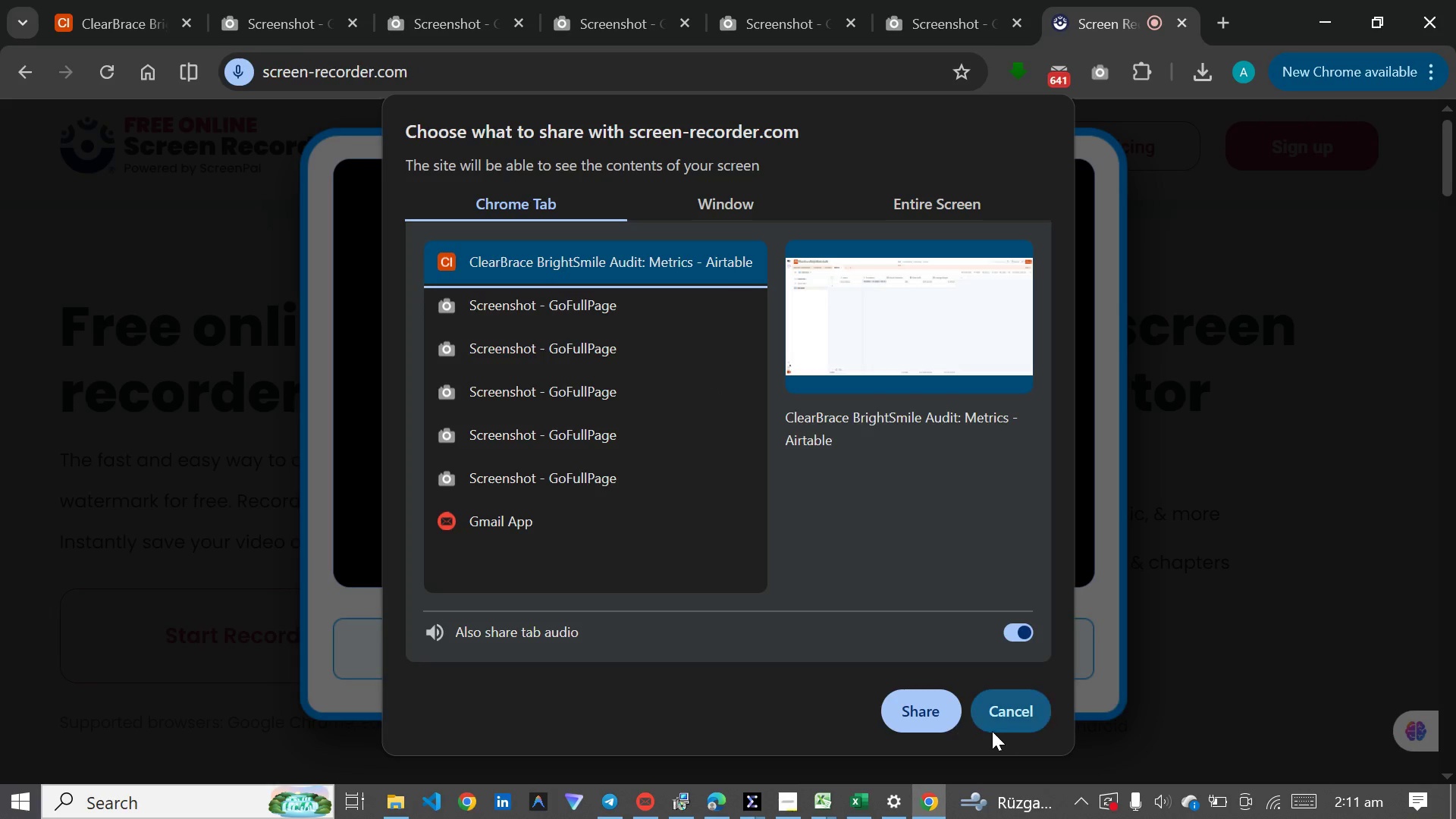 
left_click([923, 711])
 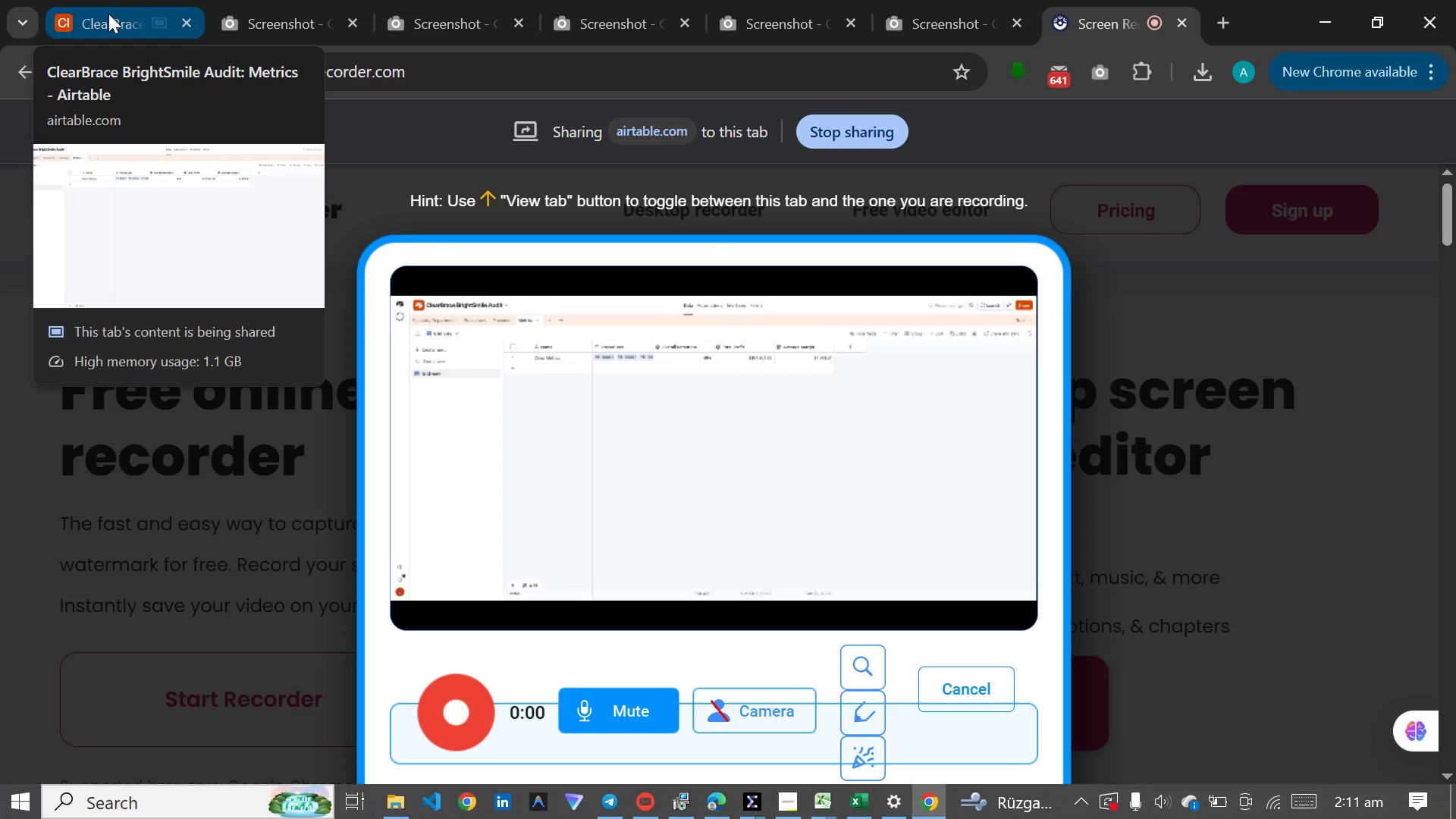 
left_click([108, 14])
 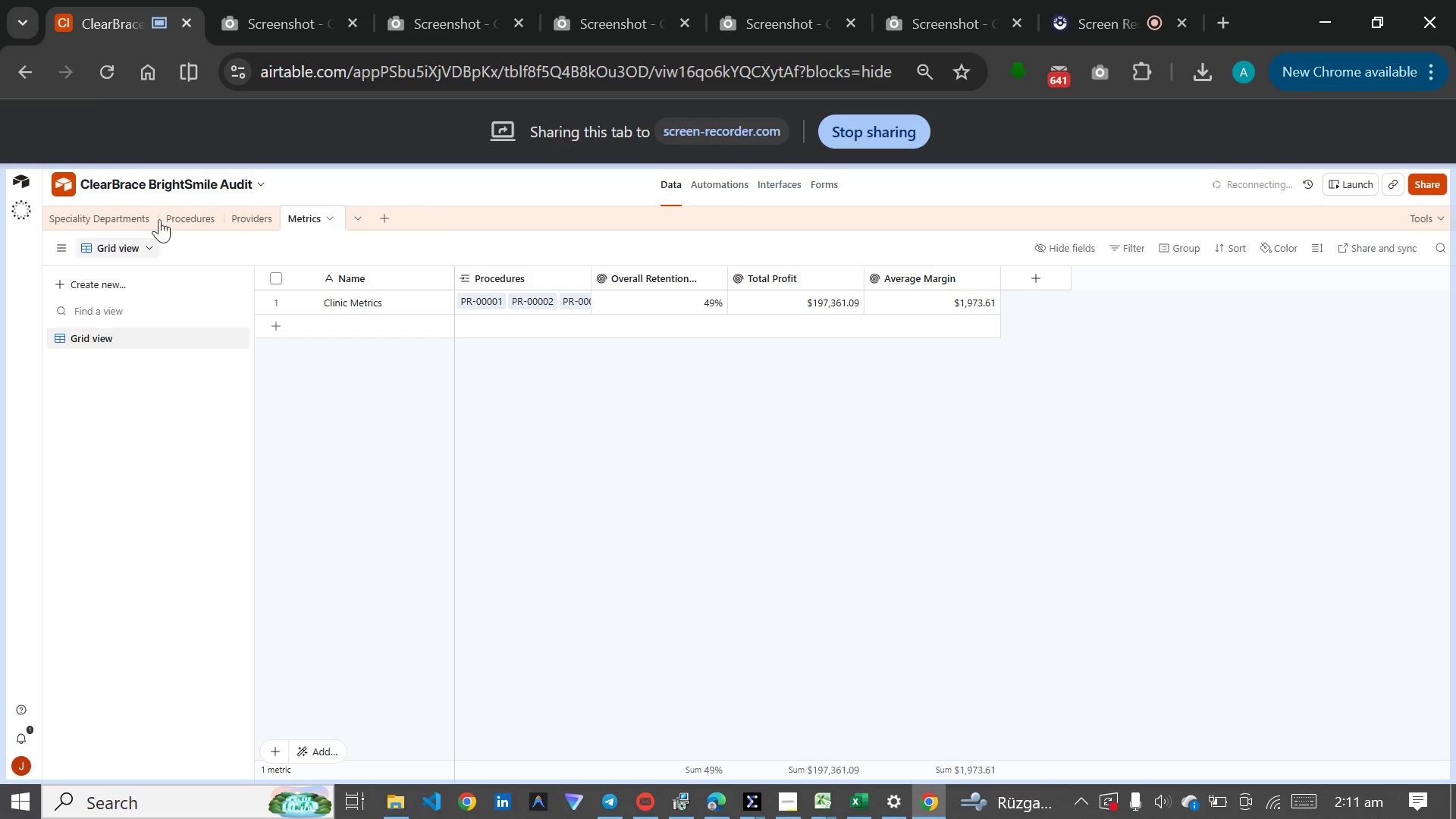 
left_click([186, 211])
 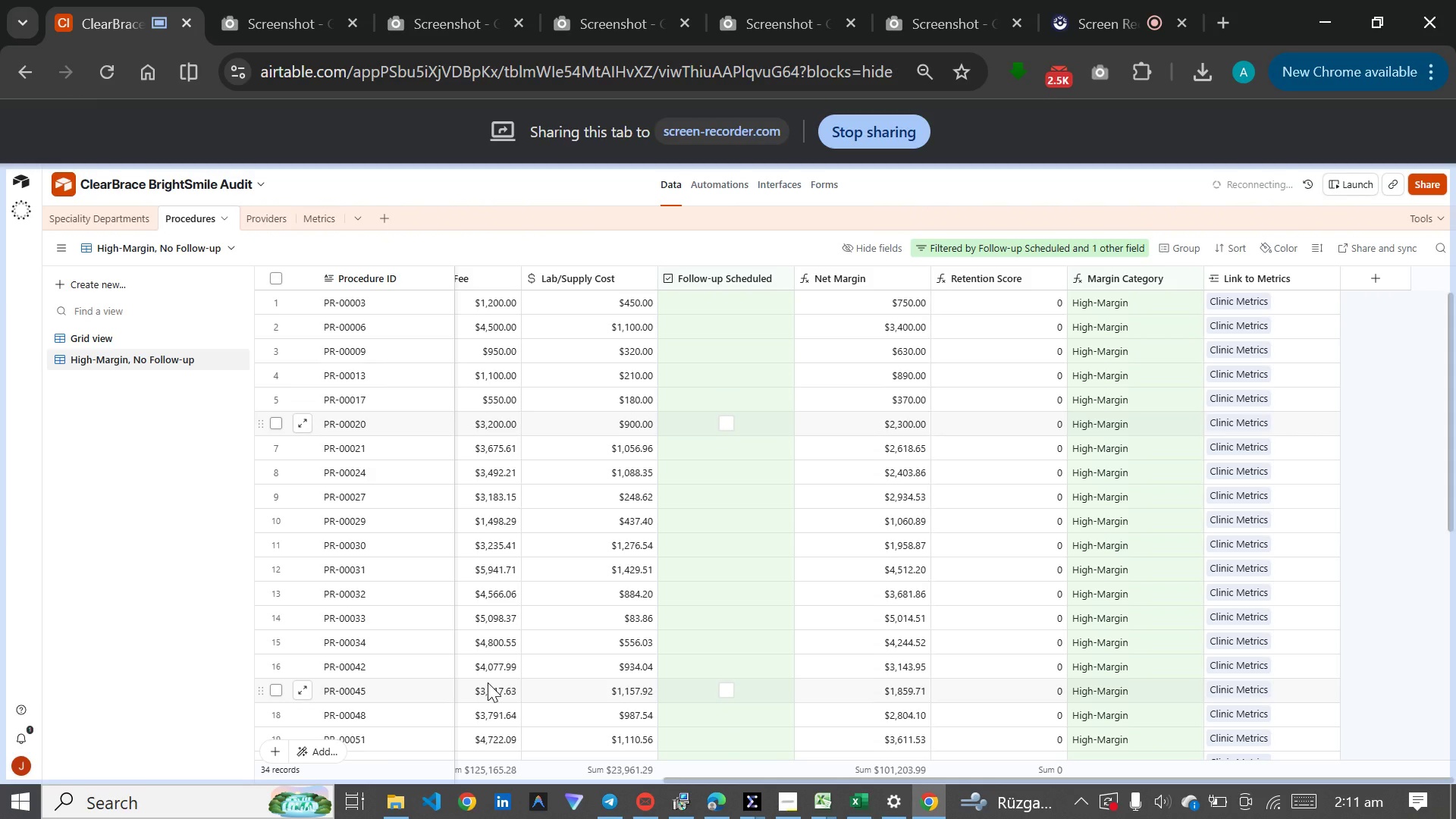 
wait(5.19)
 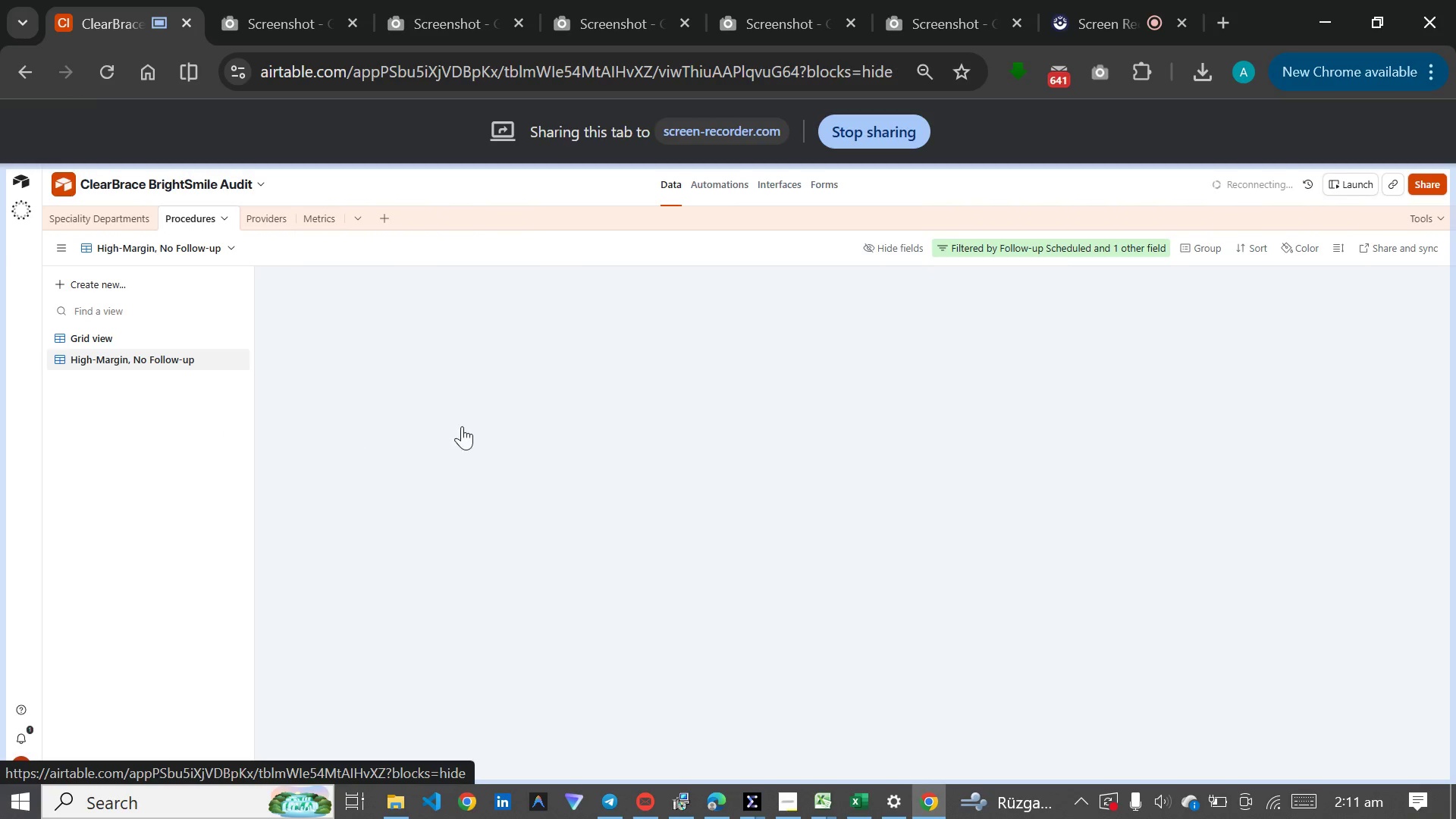 
left_click_drag(start_coordinate=[842, 776], to_coordinate=[1081, 755])
 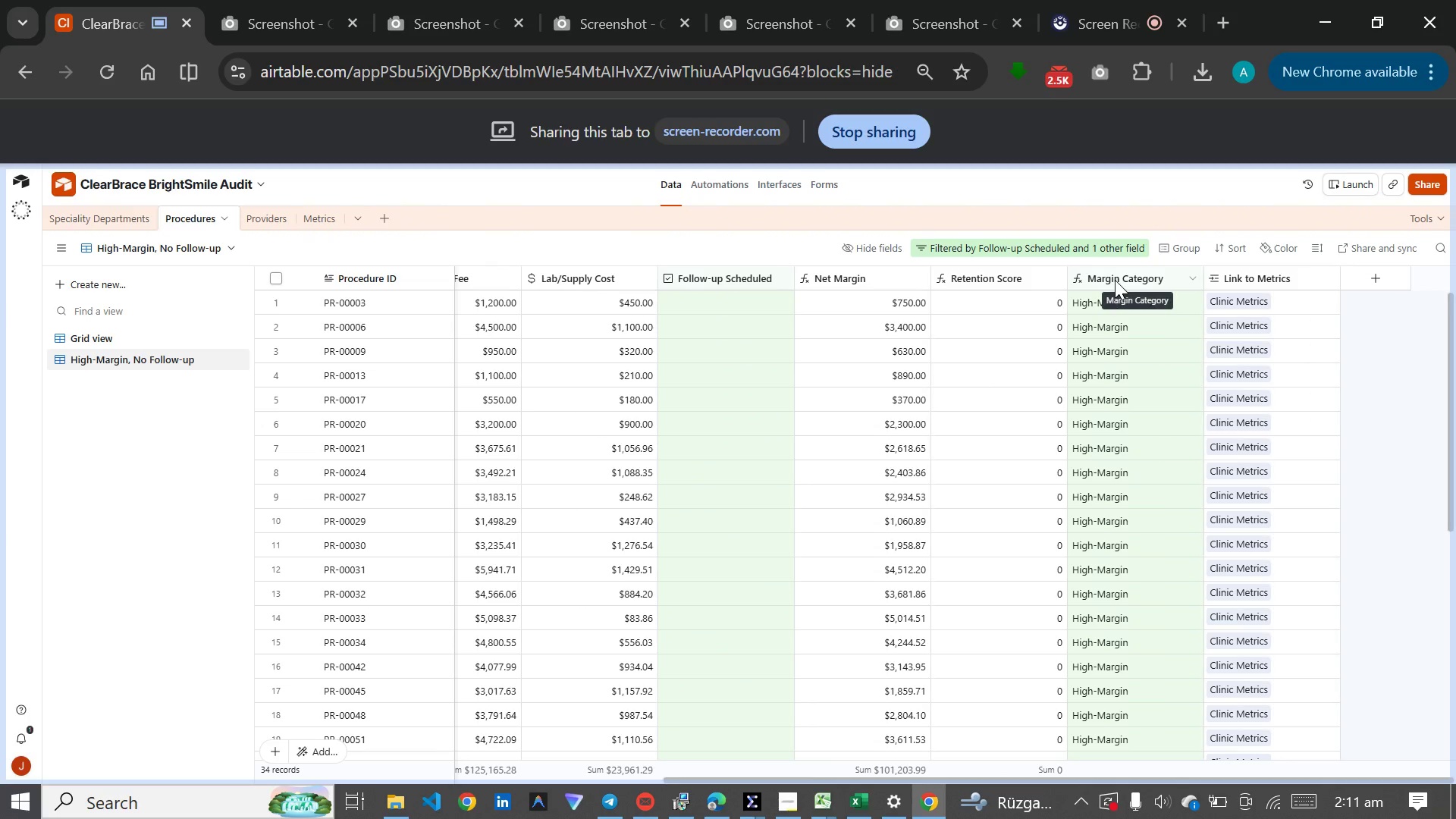 
double_click([1115, 279])
 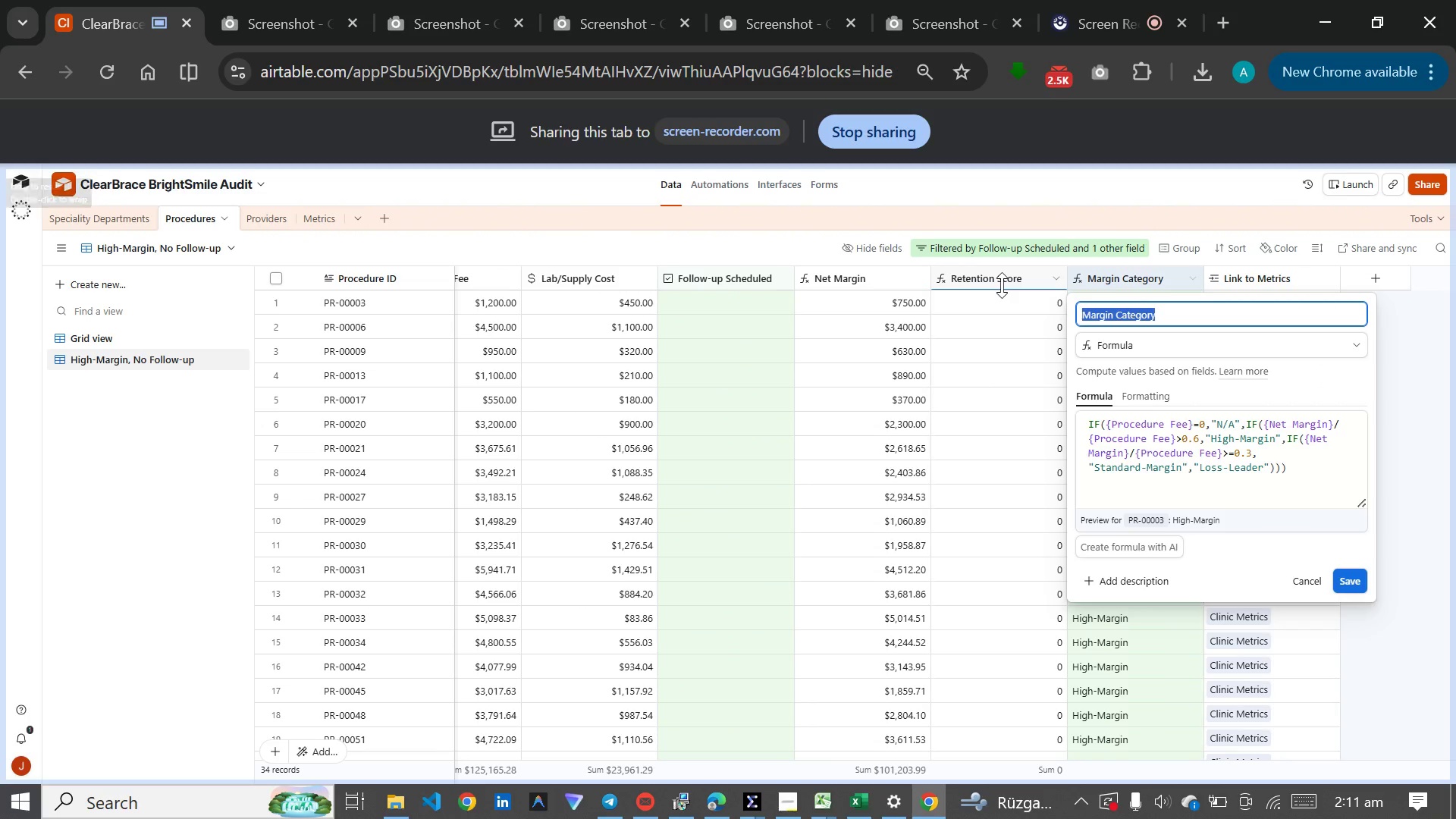 
double_click([1004, 280])
 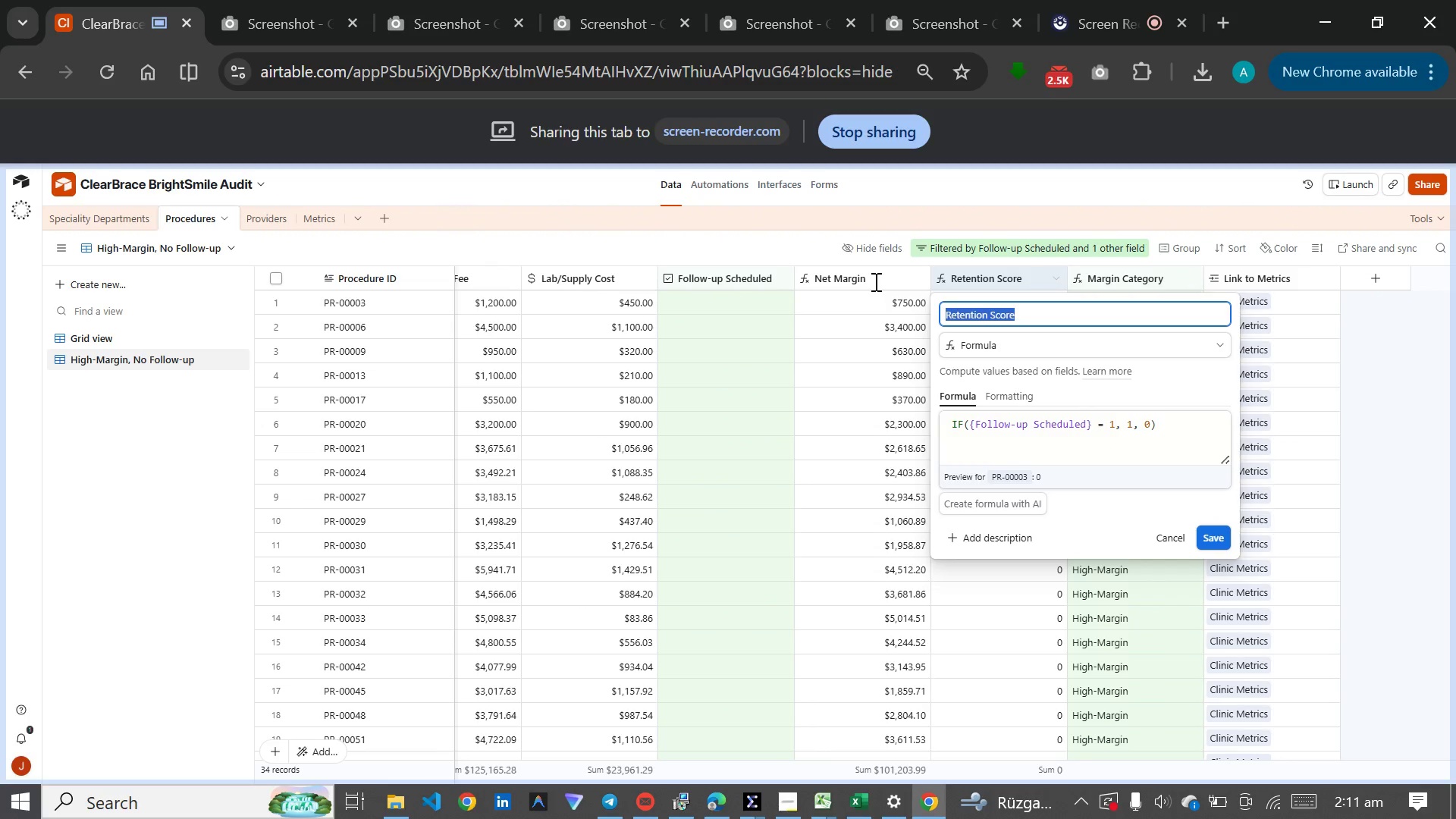 
left_click([868, 279])
 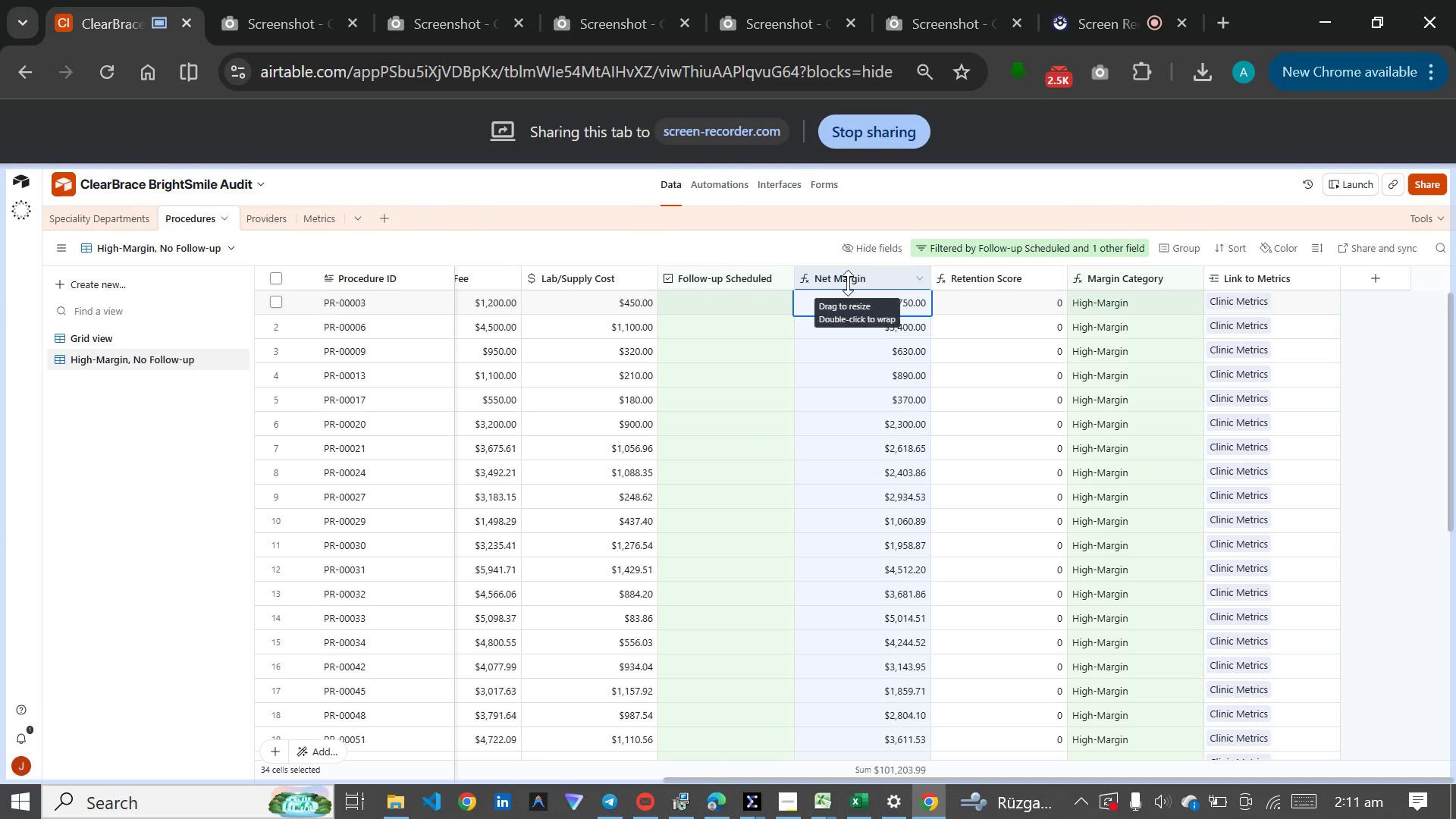 
double_click([850, 276])
 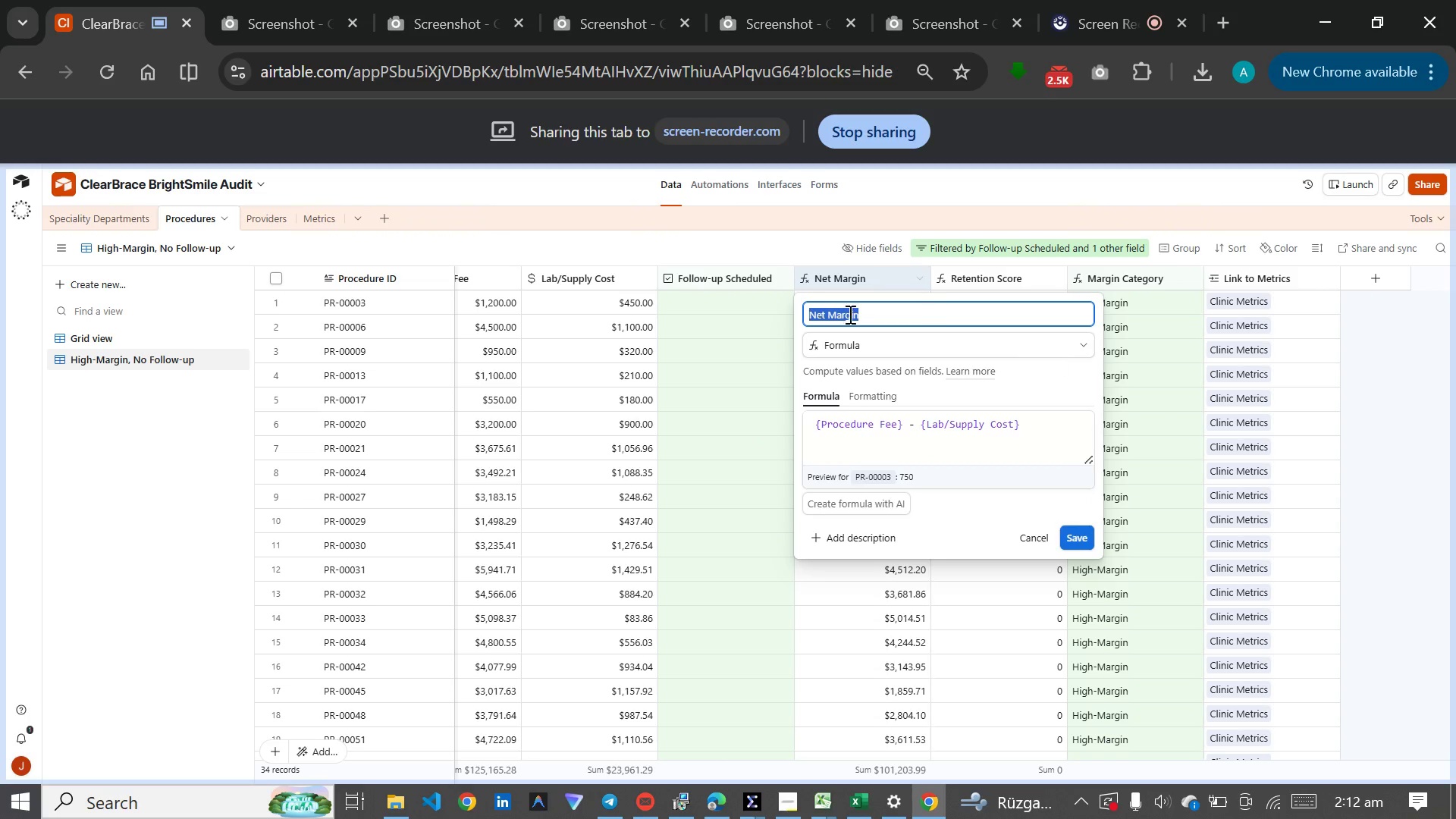 
left_click([654, 356])
 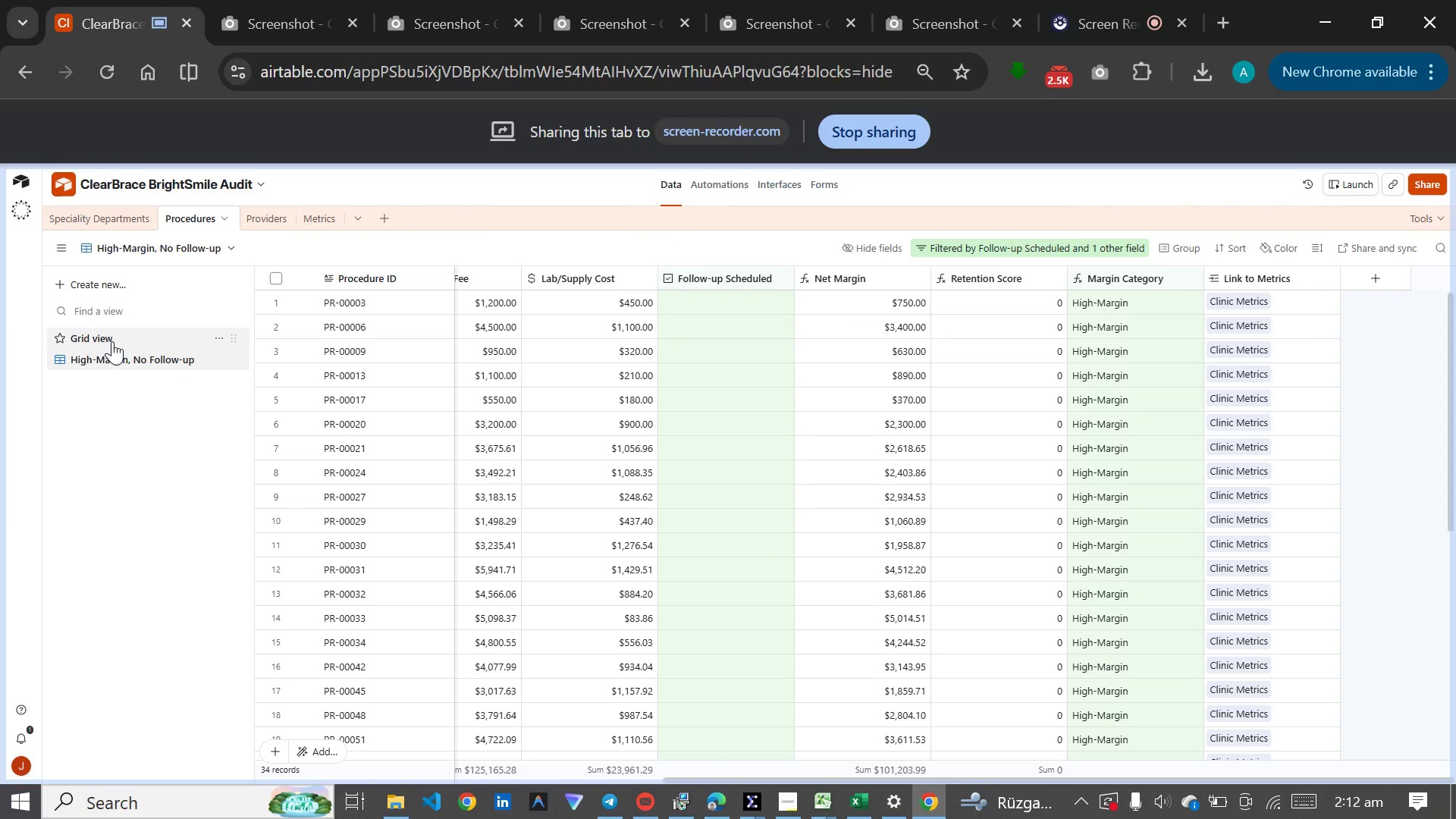 
left_click([115, 332])
 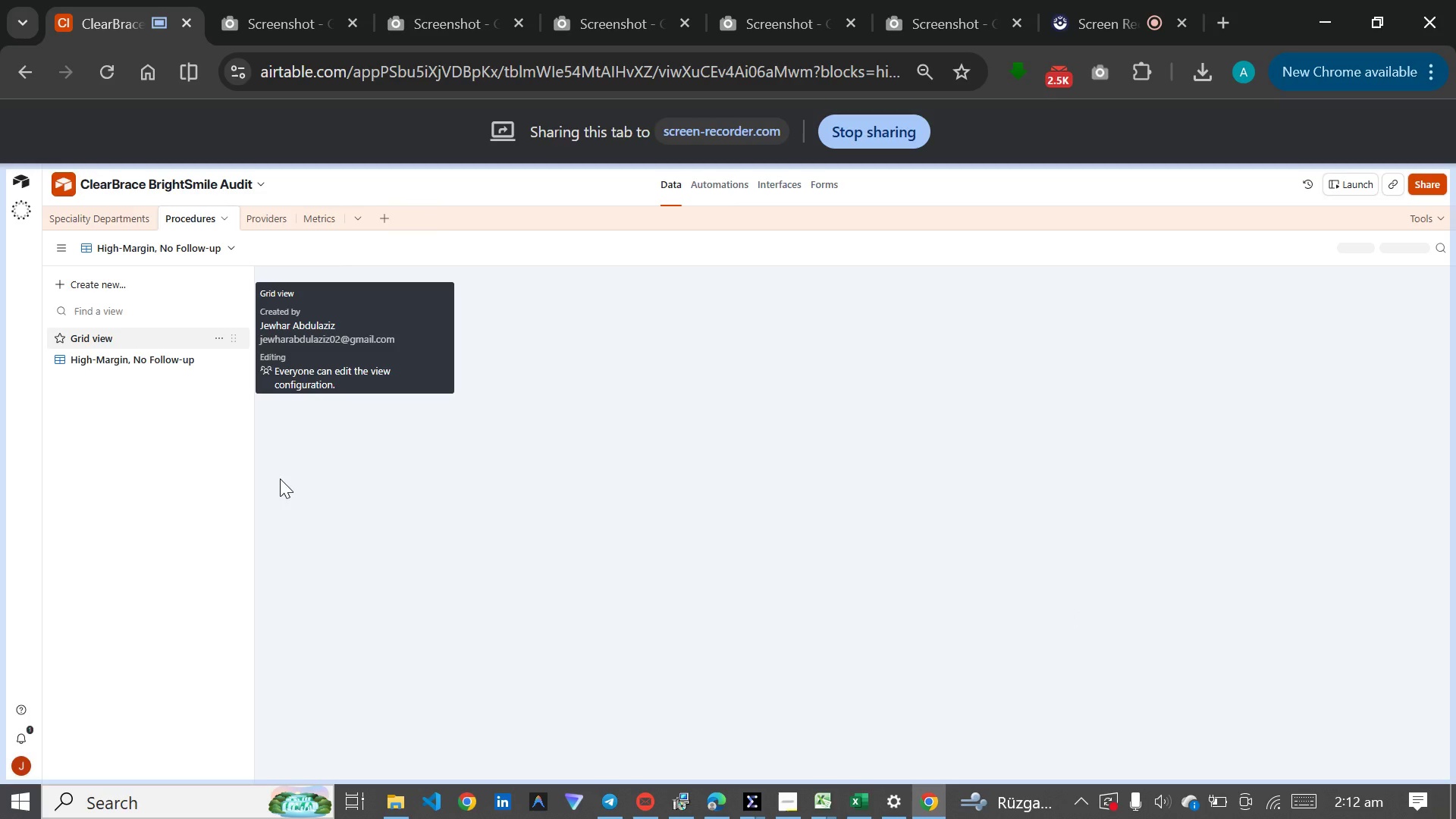 
wait(14.19)
 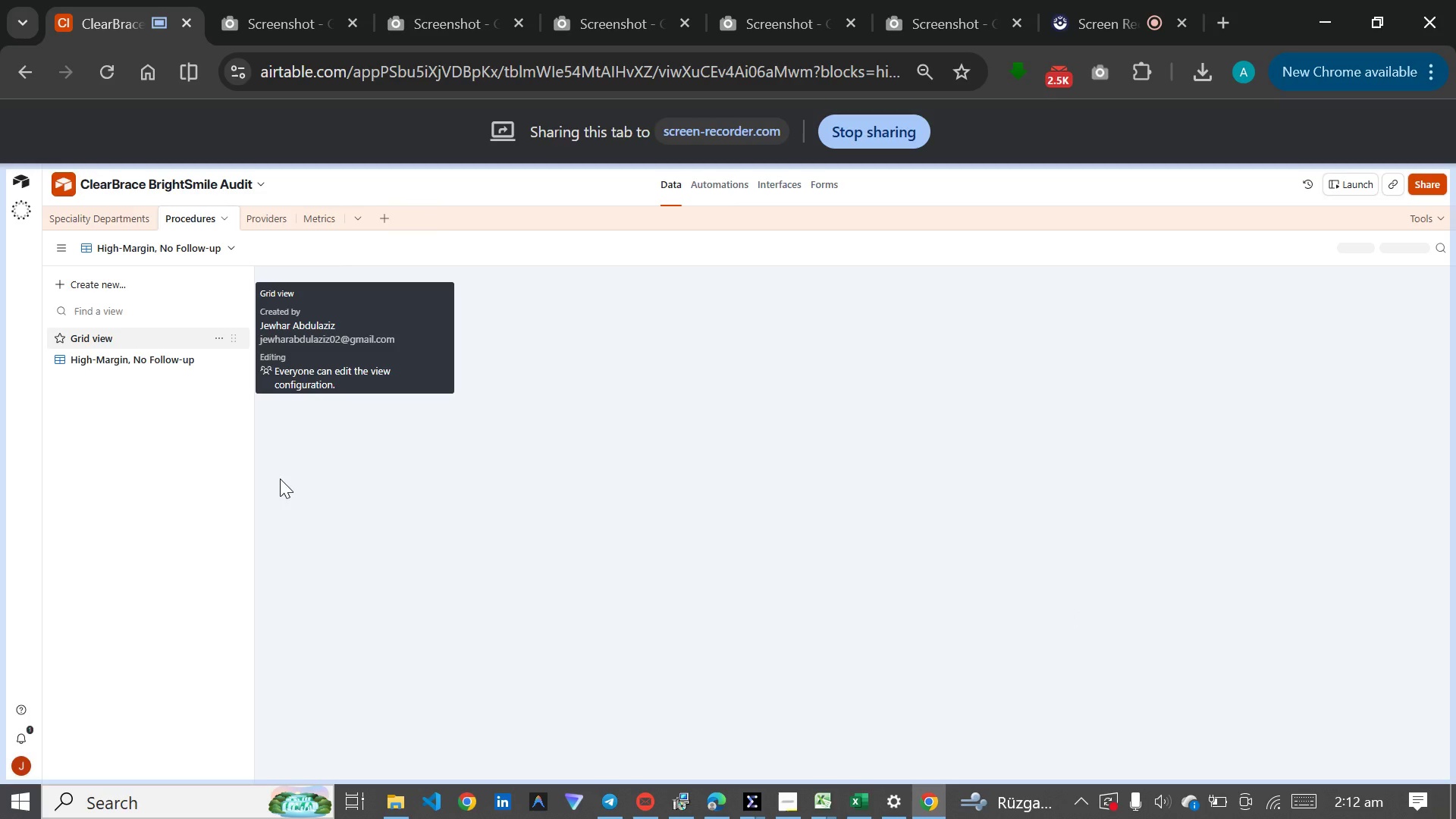 
left_click_drag(start_coordinate=[1119, 782], to_coordinate=[585, 781])
 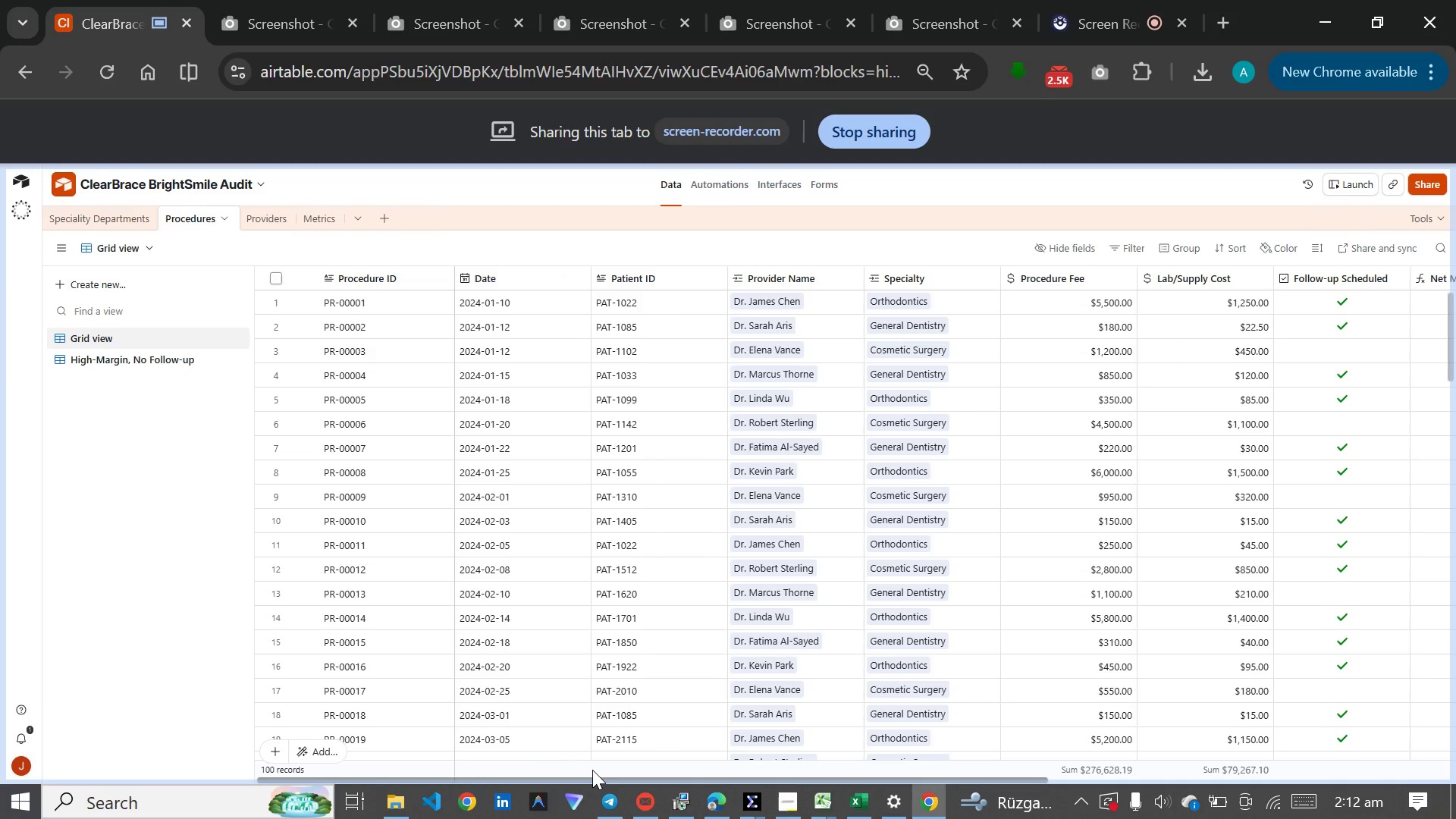 
scroll: coordinate [1072, 518], scroll_direction: down, amount: 8.0
 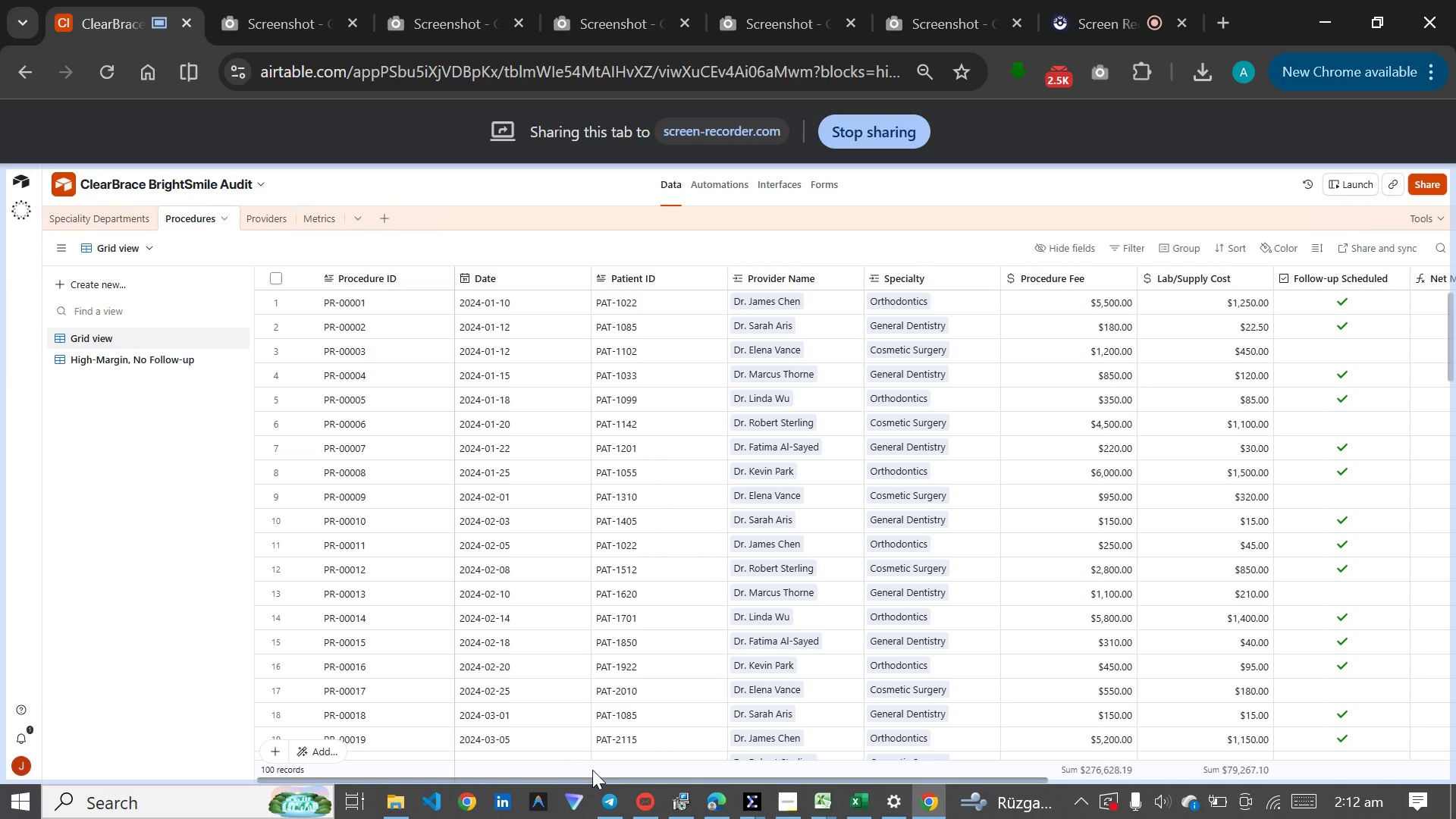 
left_click_drag(start_coordinate=[856, 778], to_coordinate=[975, 778])
 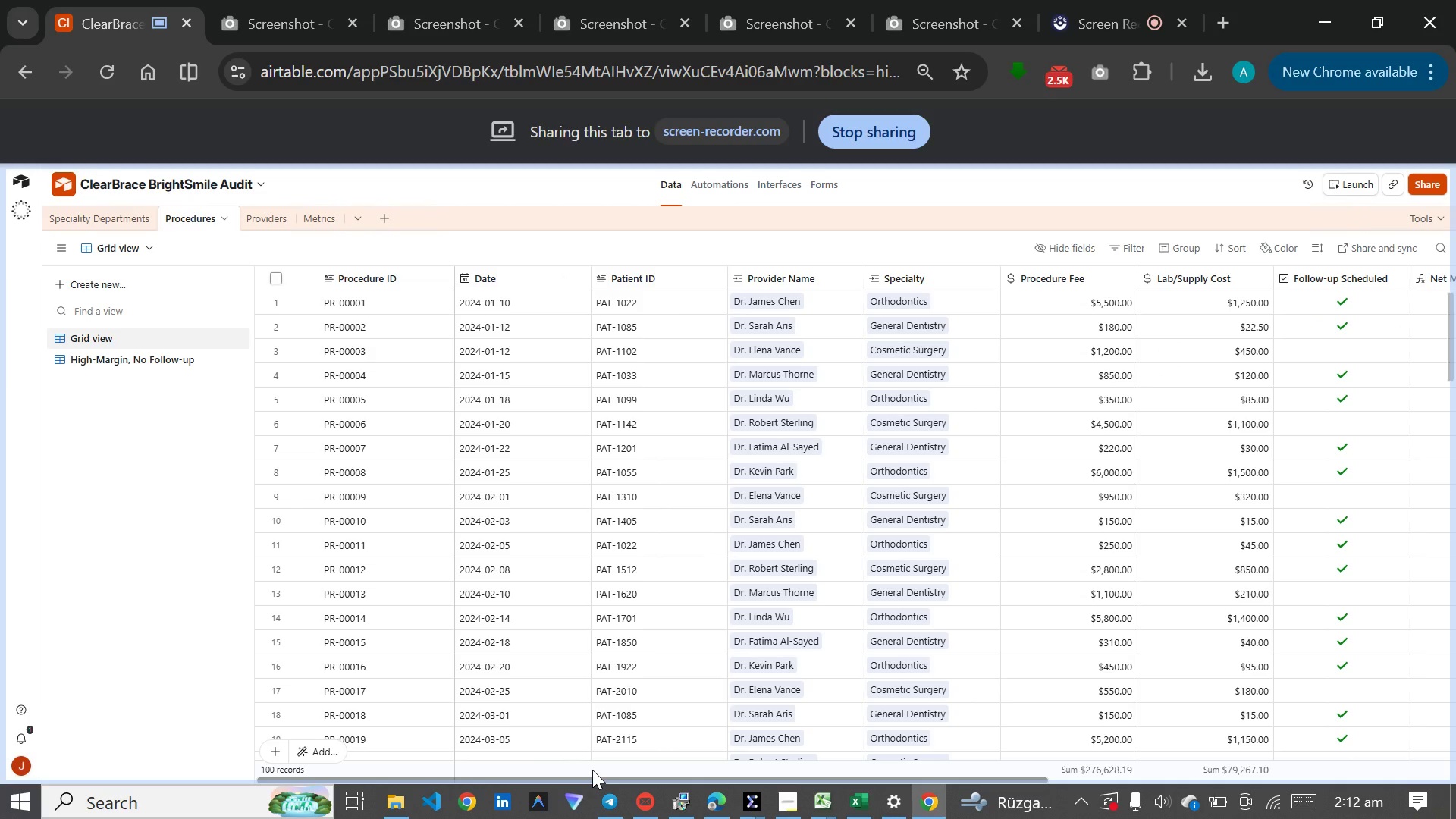 
left_click_drag(start_coordinate=[974, 780], to_coordinate=[1111, 774])
 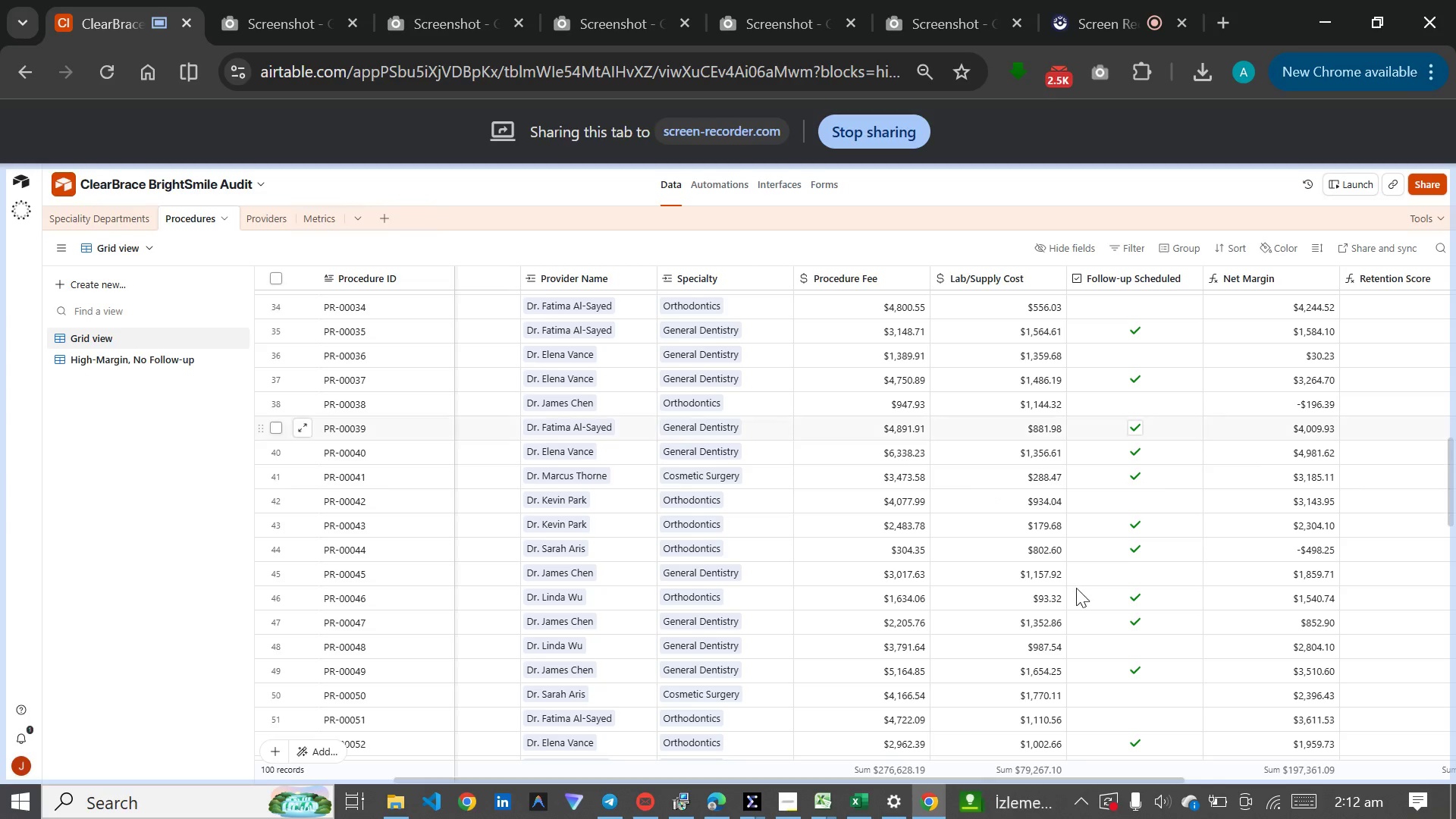 
wait(6.58)
 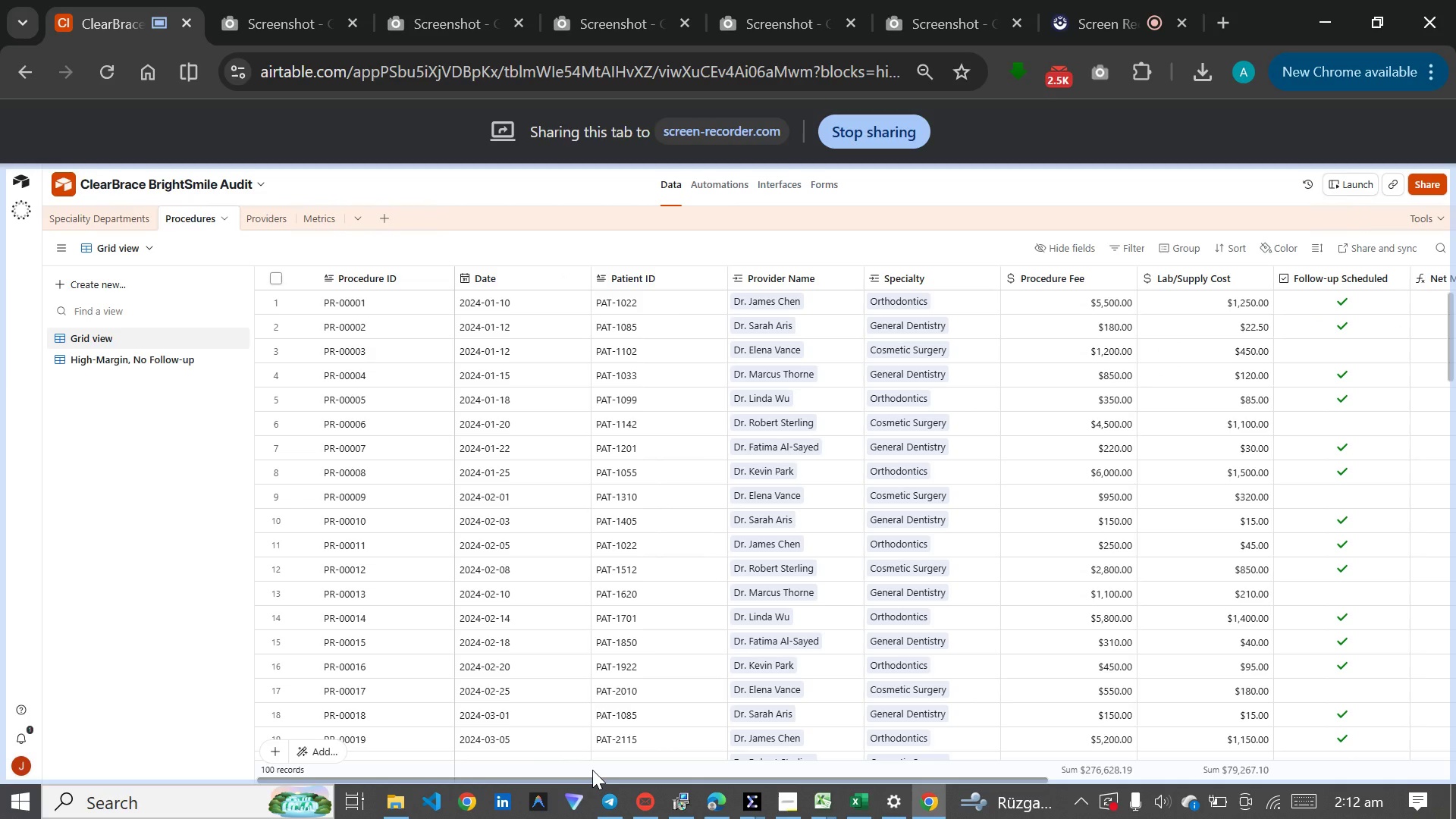 
left_click_drag(start_coordinate=[1089, 781], to_coordinate=[1317, 775])
 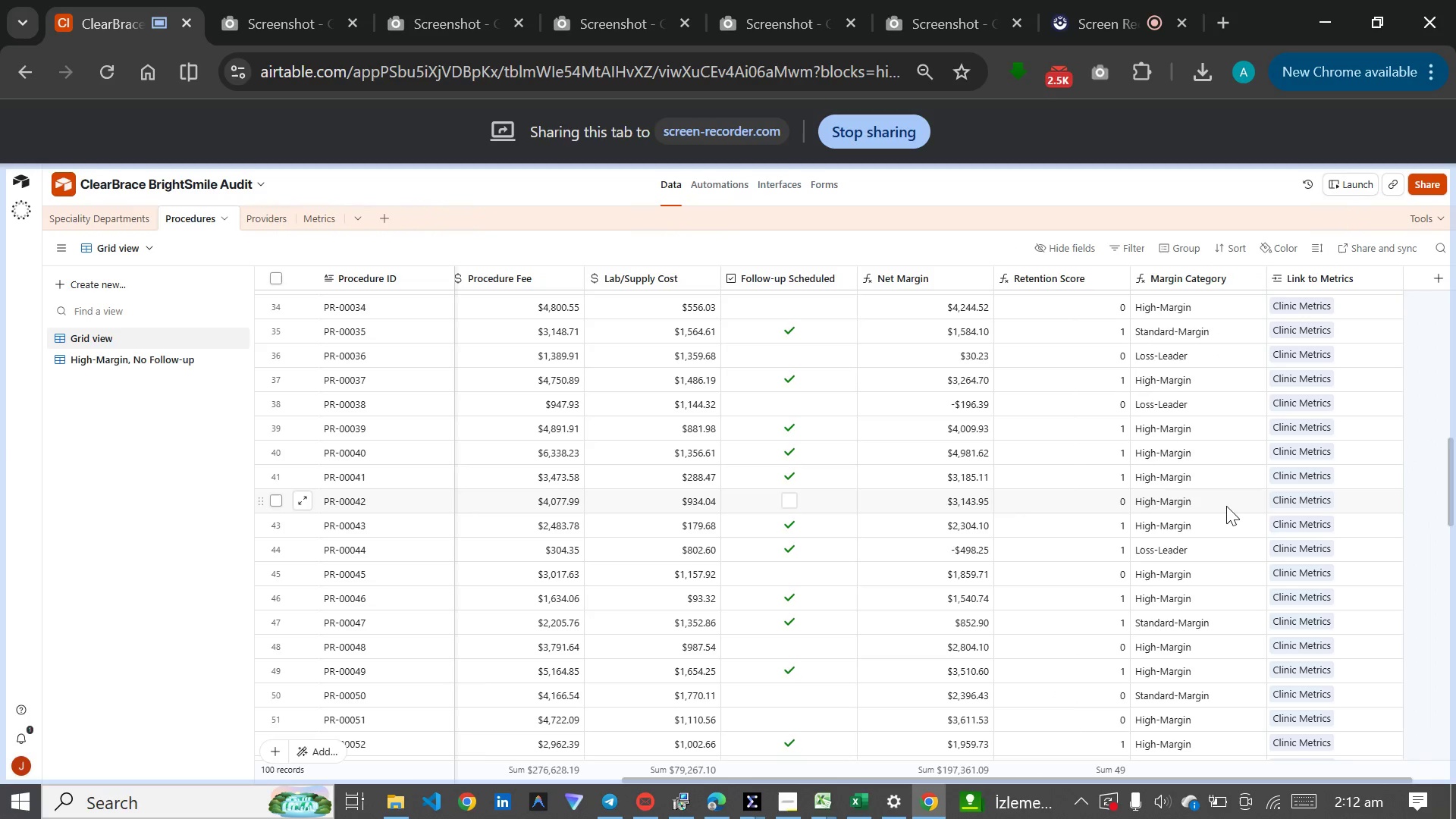 
scroll: coordinate [1226, 506], scroll_direction: up, amount: 2.0
 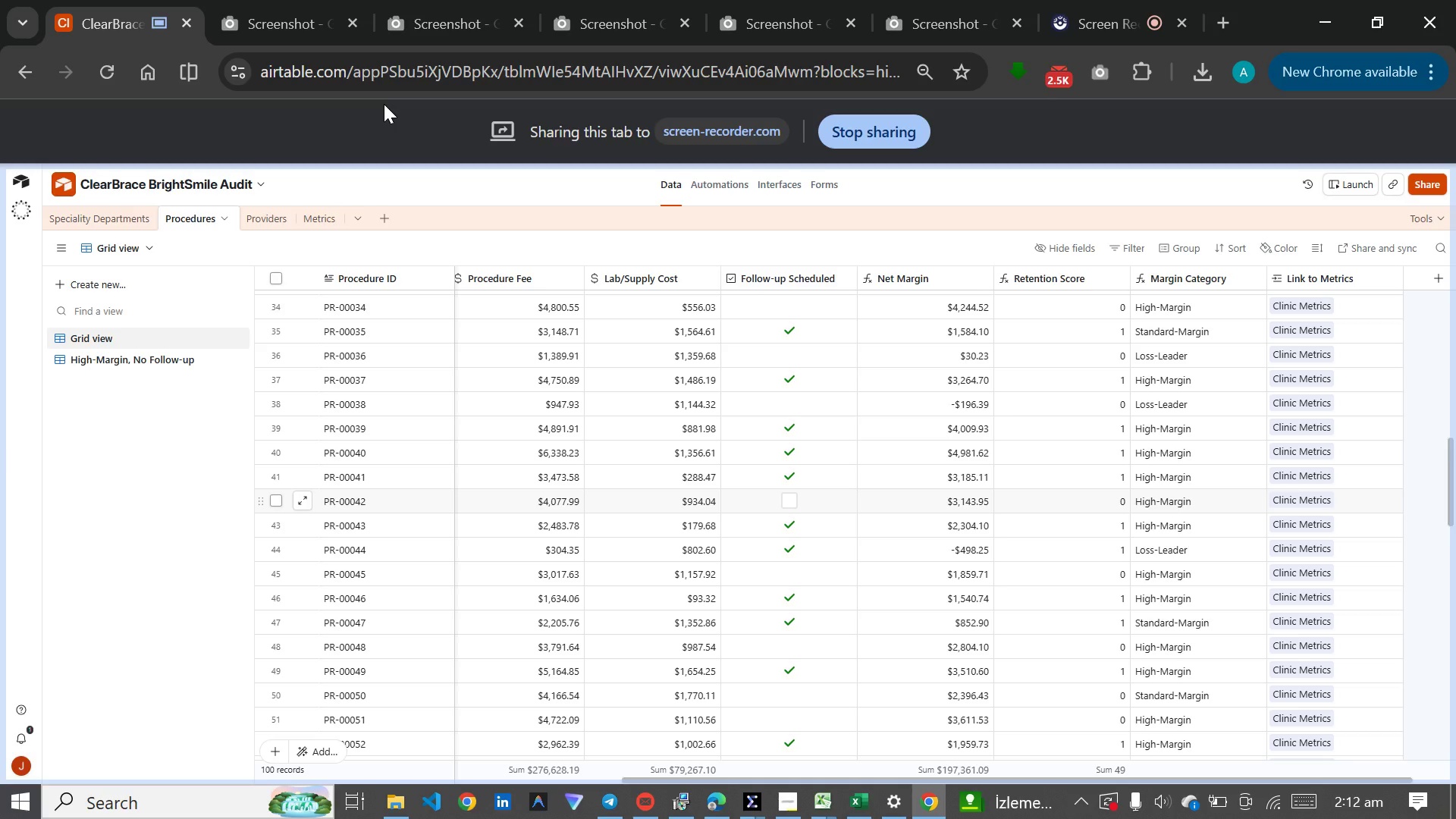 
wait(11.91)
 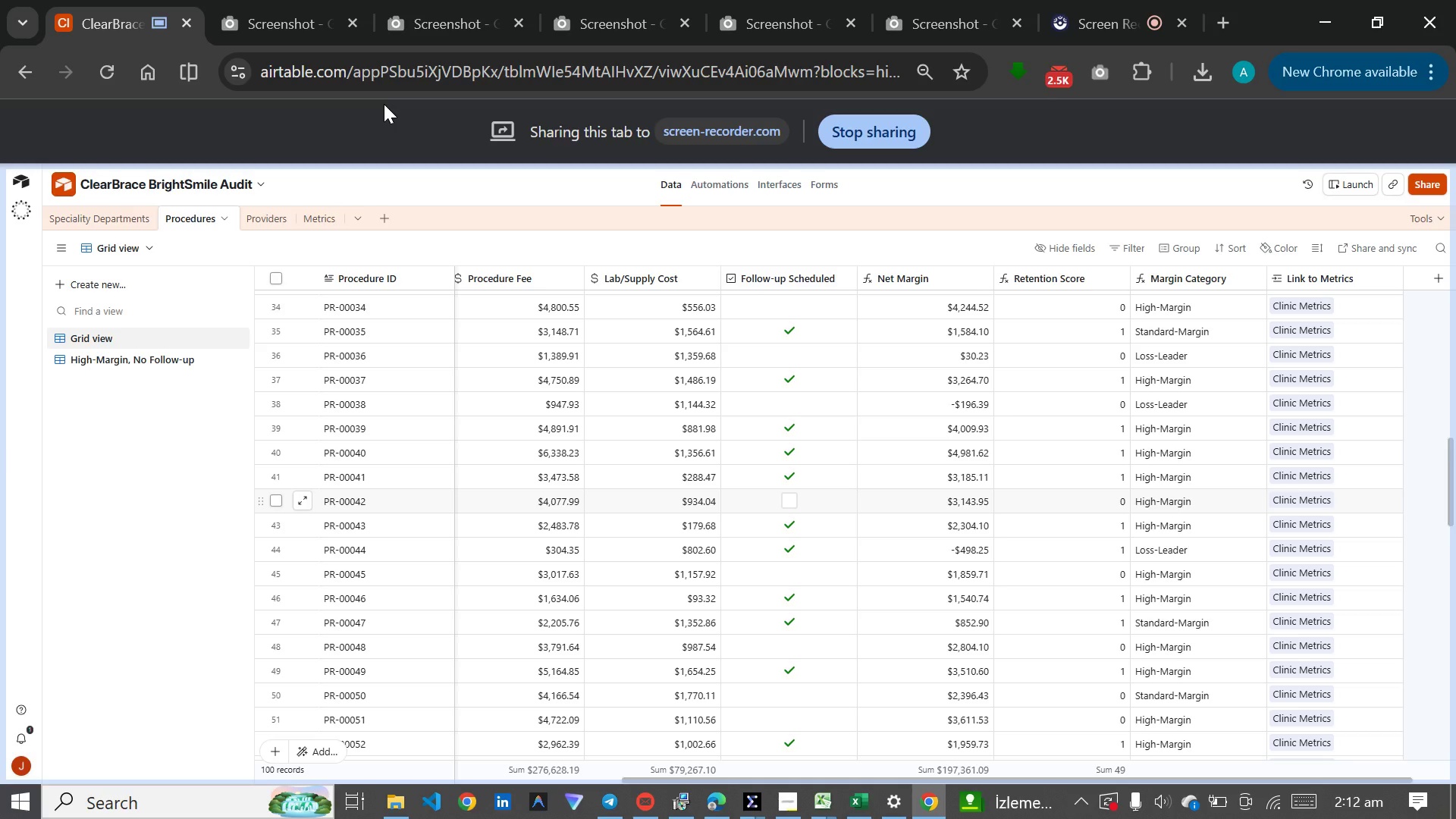 
double_click([267, 215])
 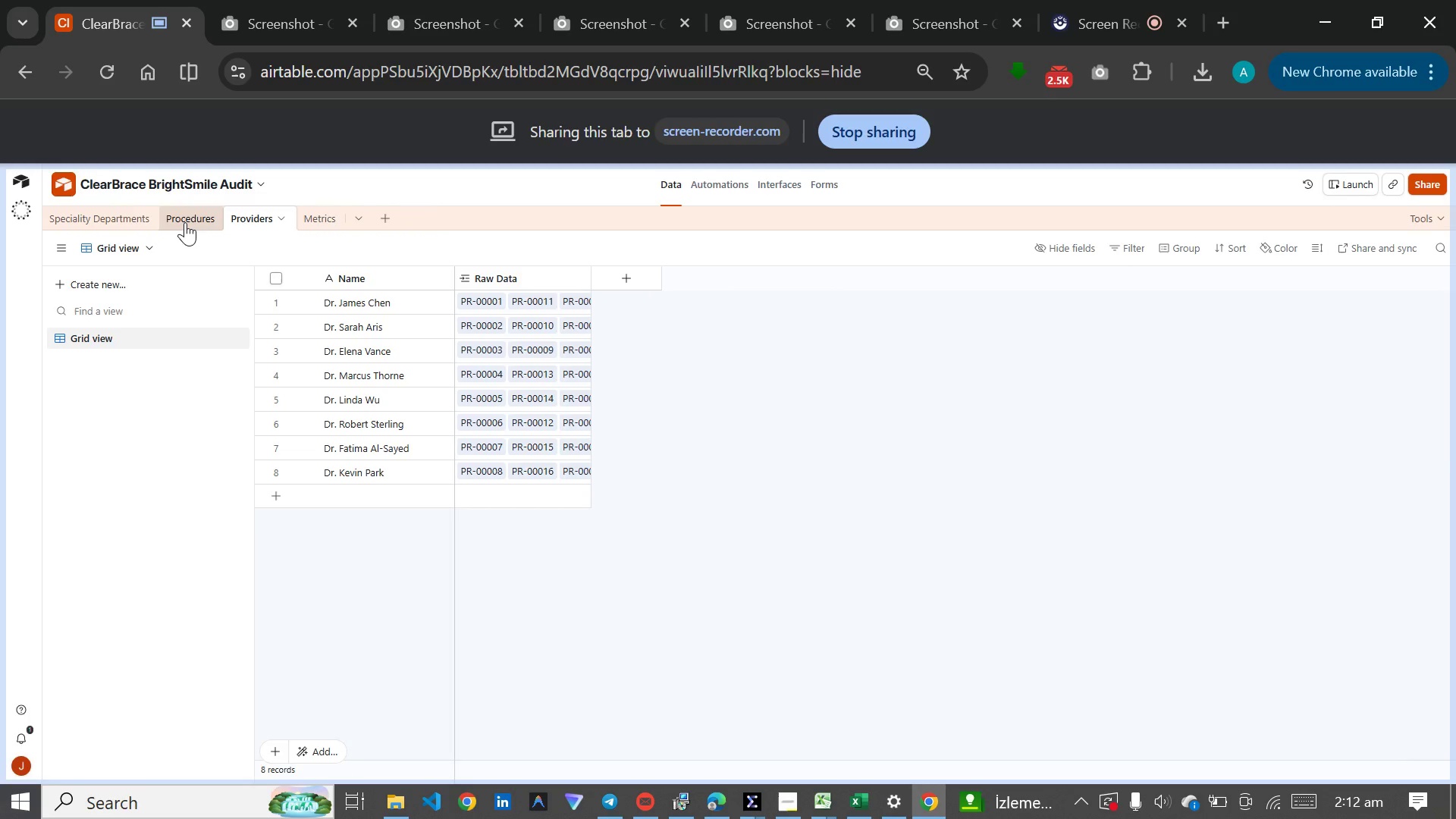 
left_click([118, 215])
 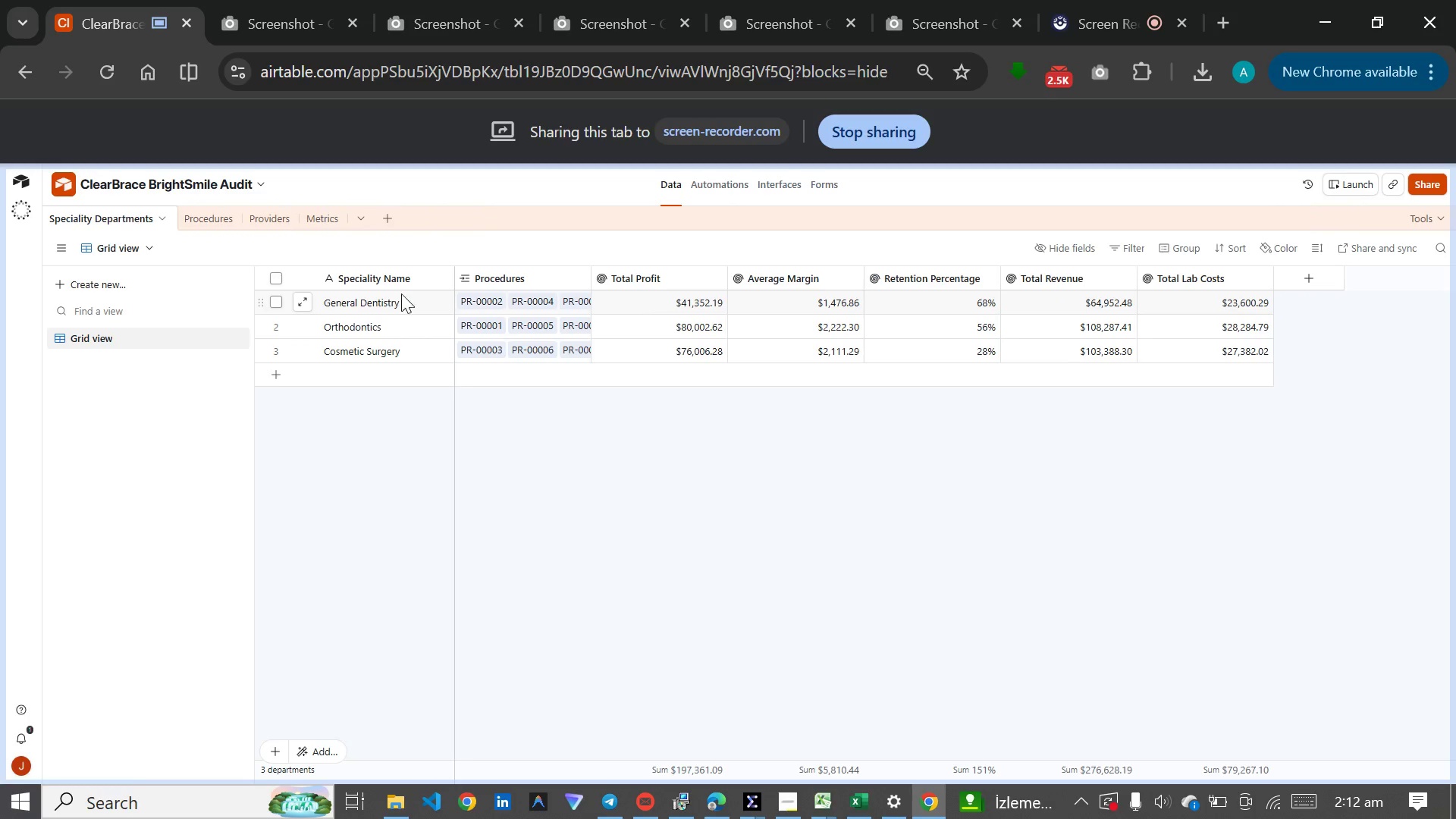 
left_click([279, 222])
 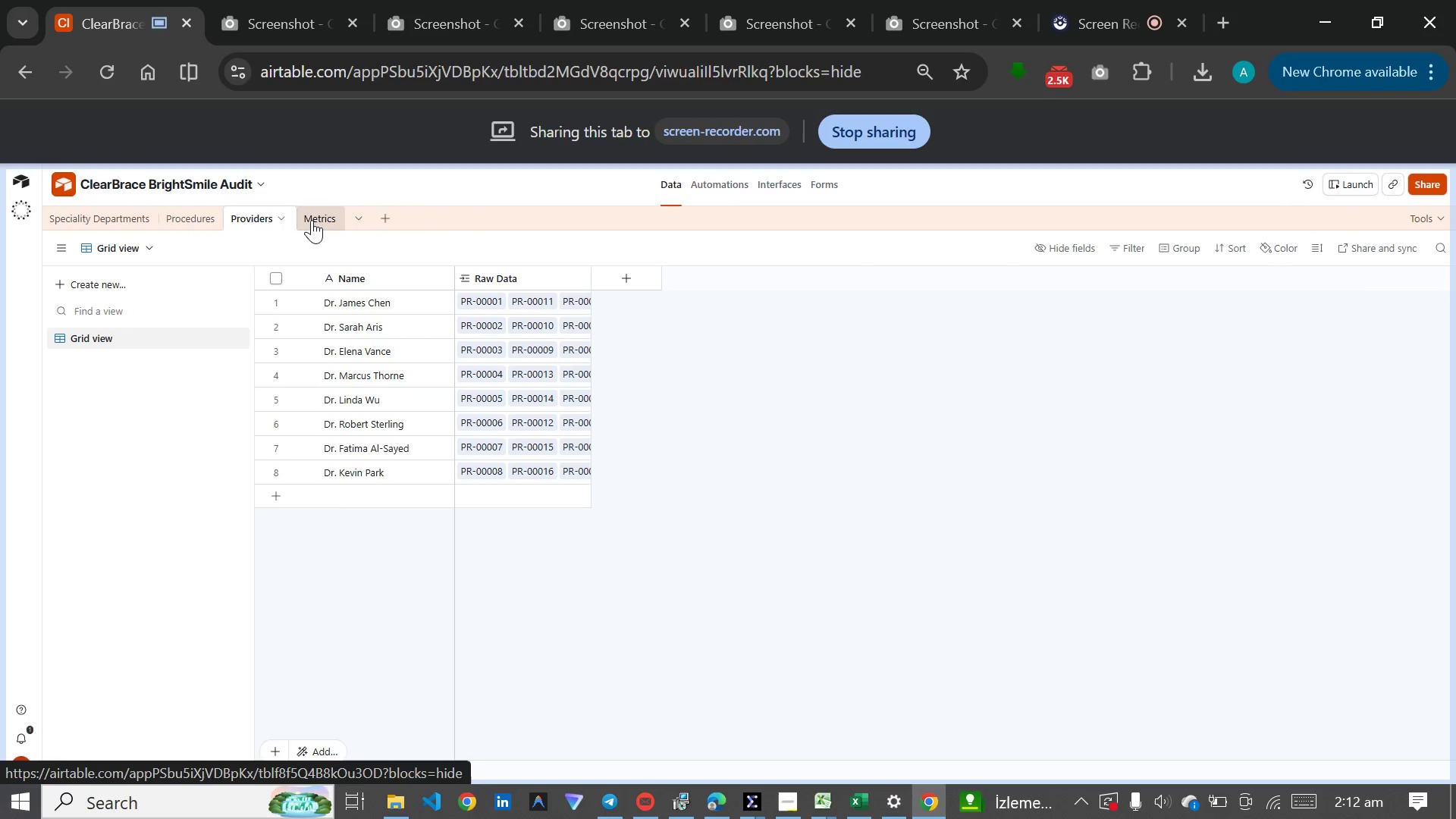 
left_click([312, 220])
 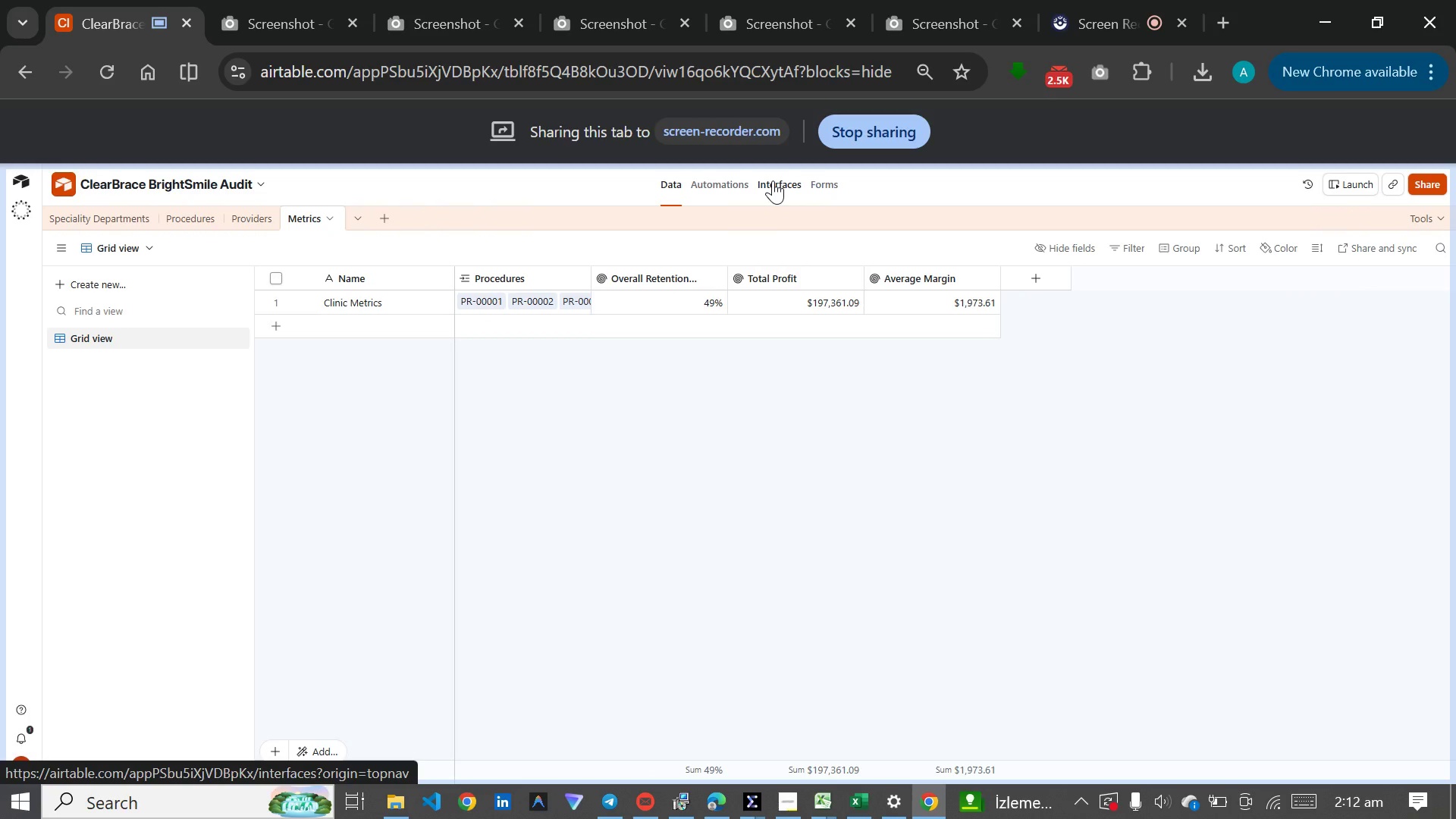 
left_click([773, 180])
 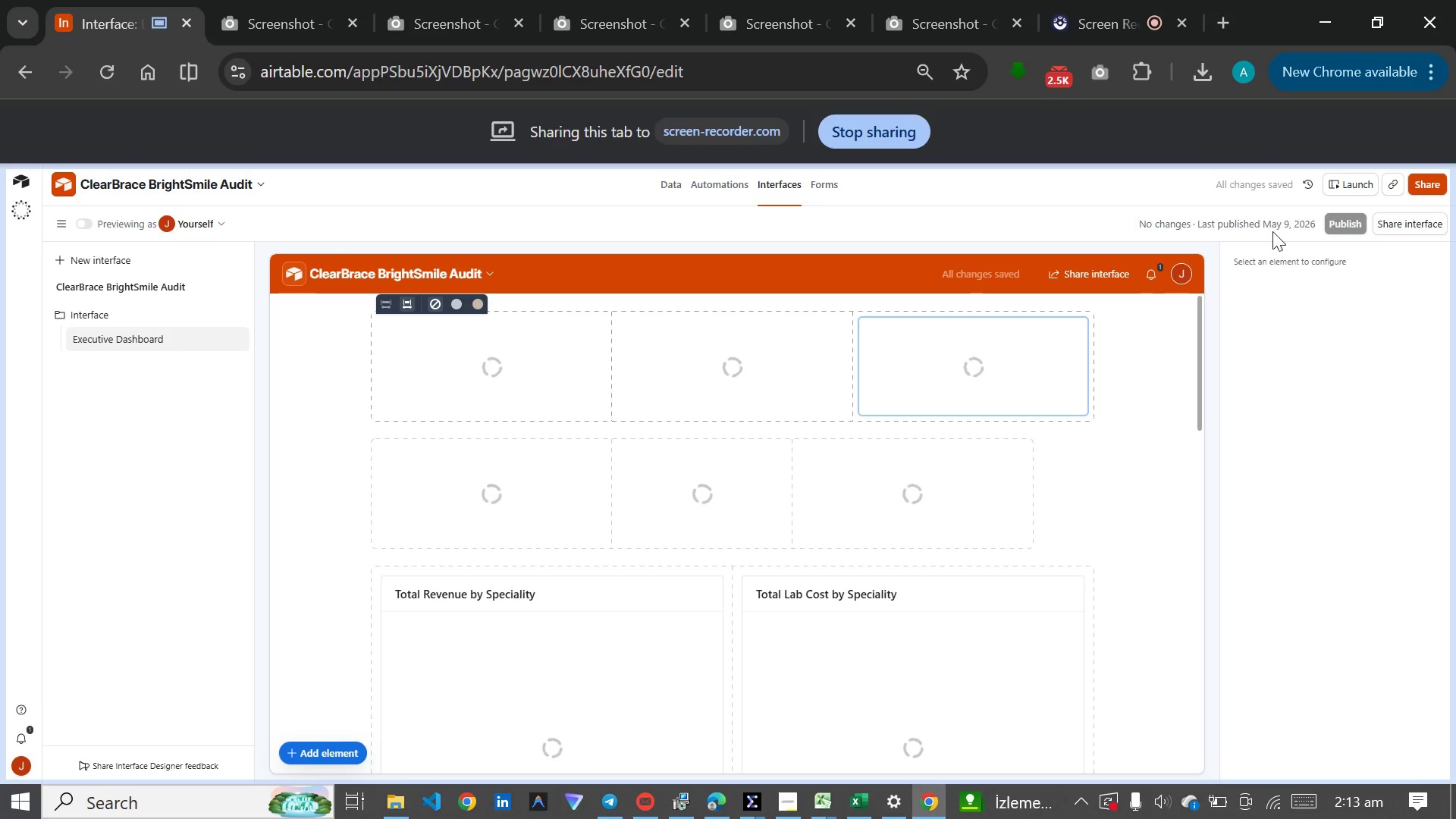 
wait(5.62)
 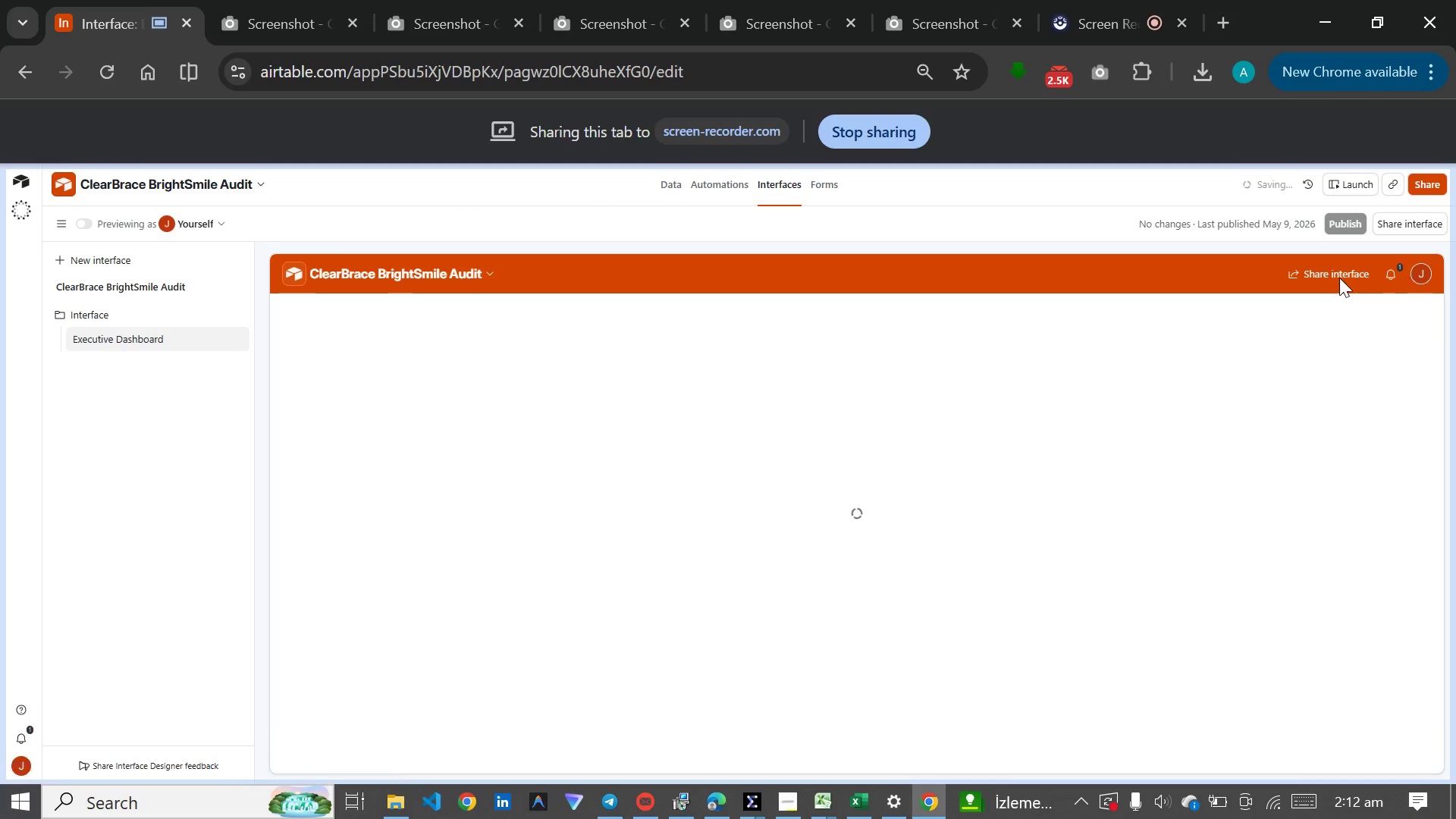 
left_click([1335, 185])
 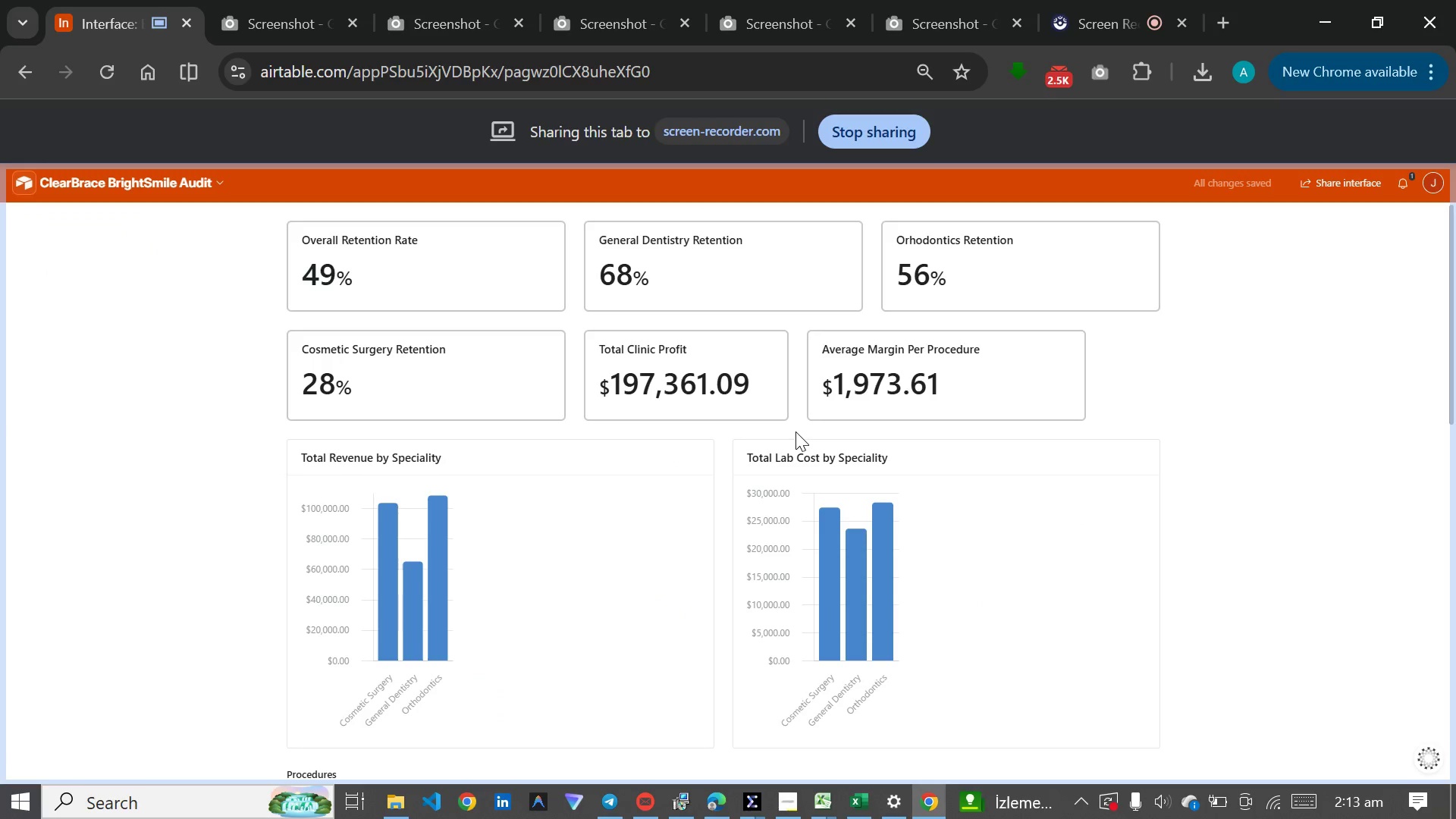 
scroll: coordinate [795, 431], scroll_direction: down, amount: 1.0
 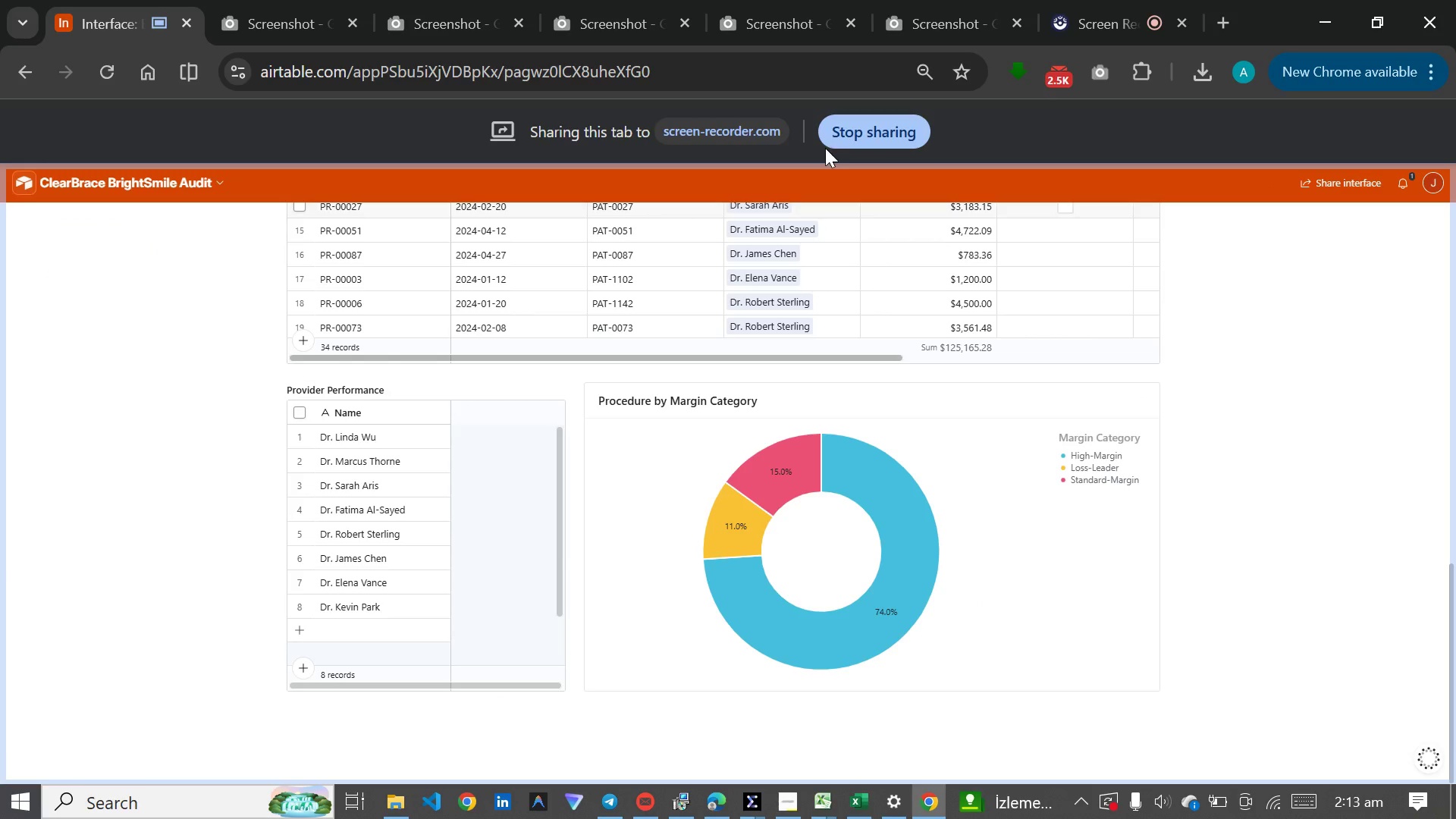 
left_click([836, 127])
 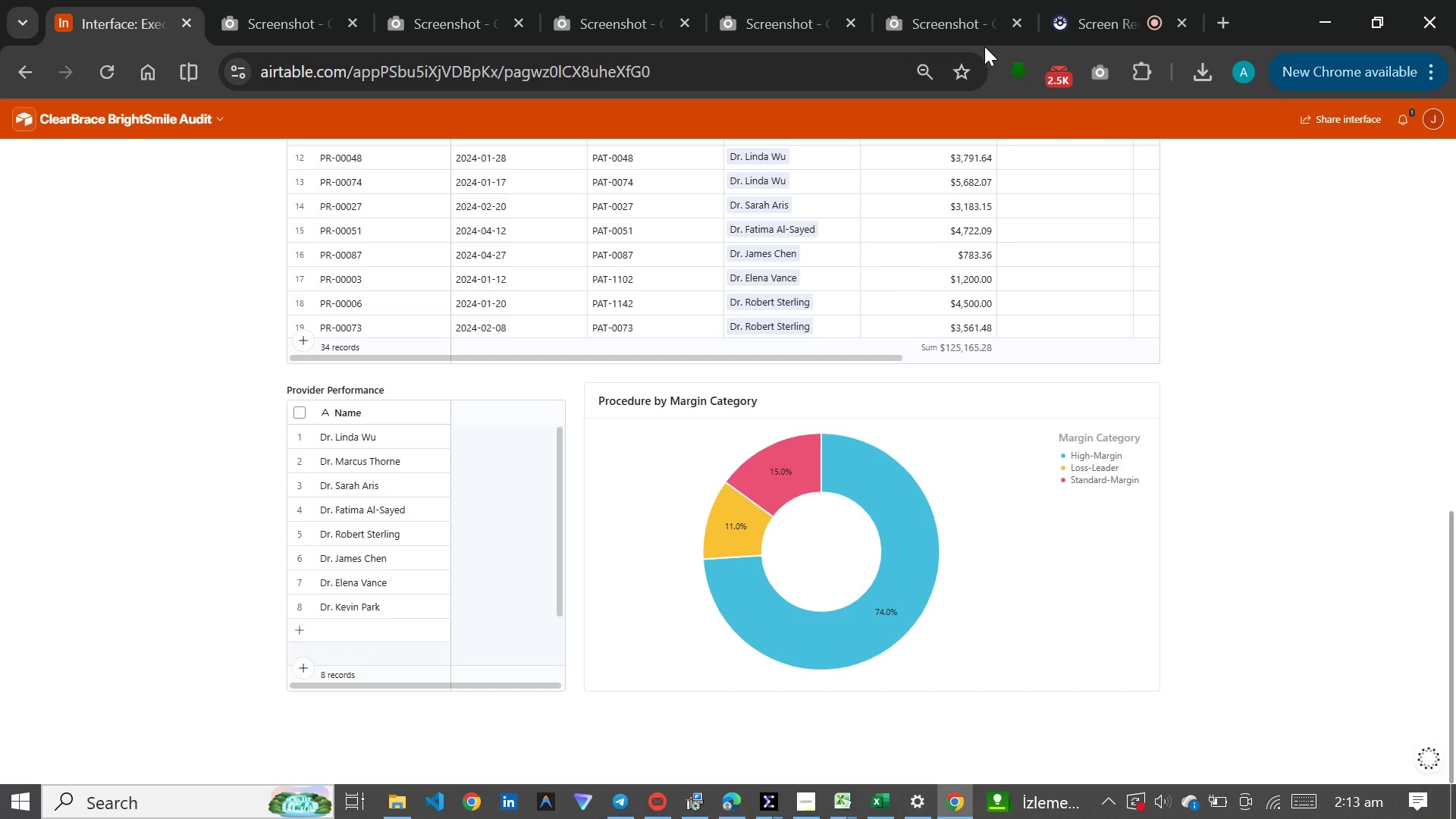 
left_click([1091, 17])
 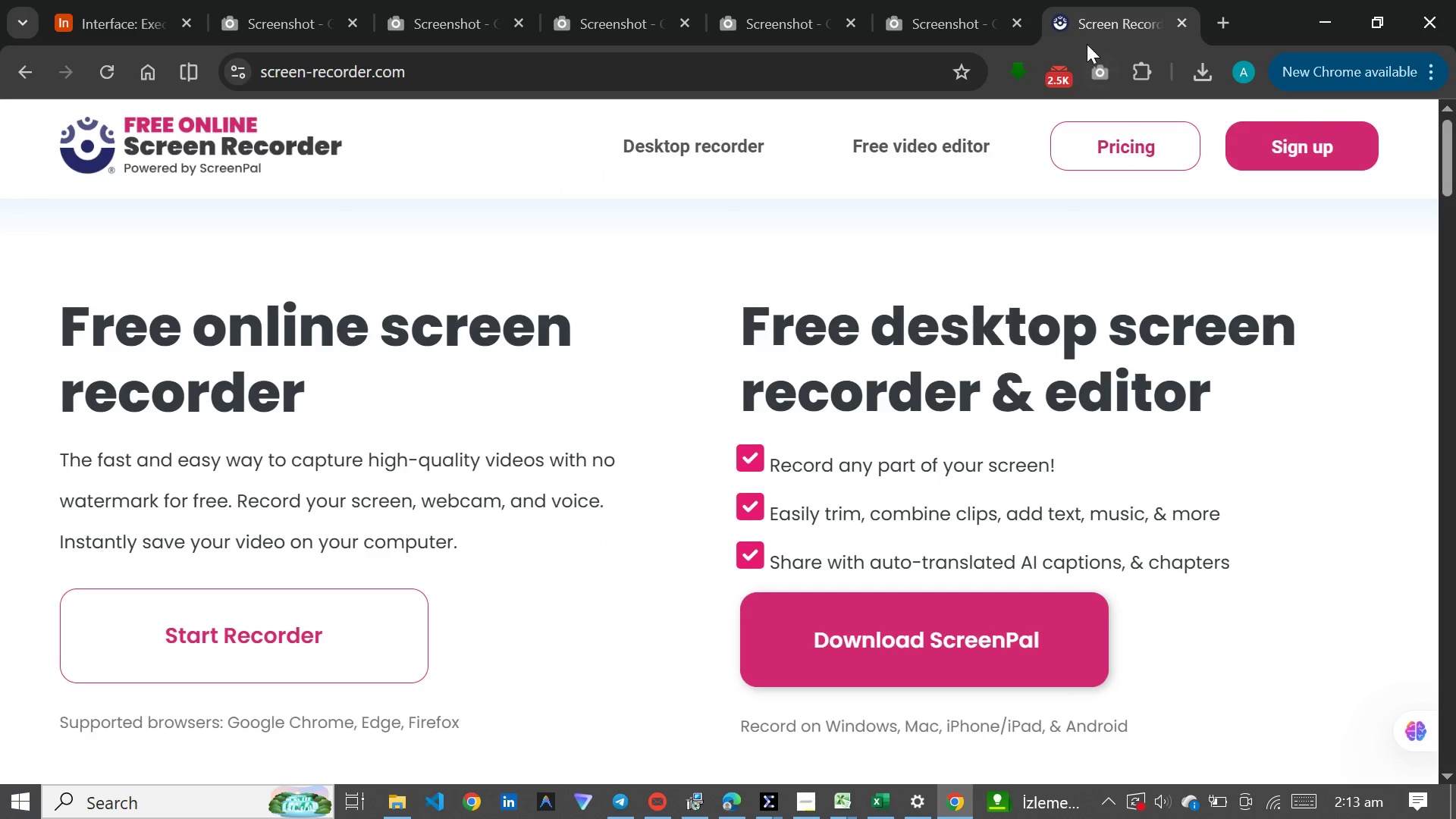 
wait(5.77)
 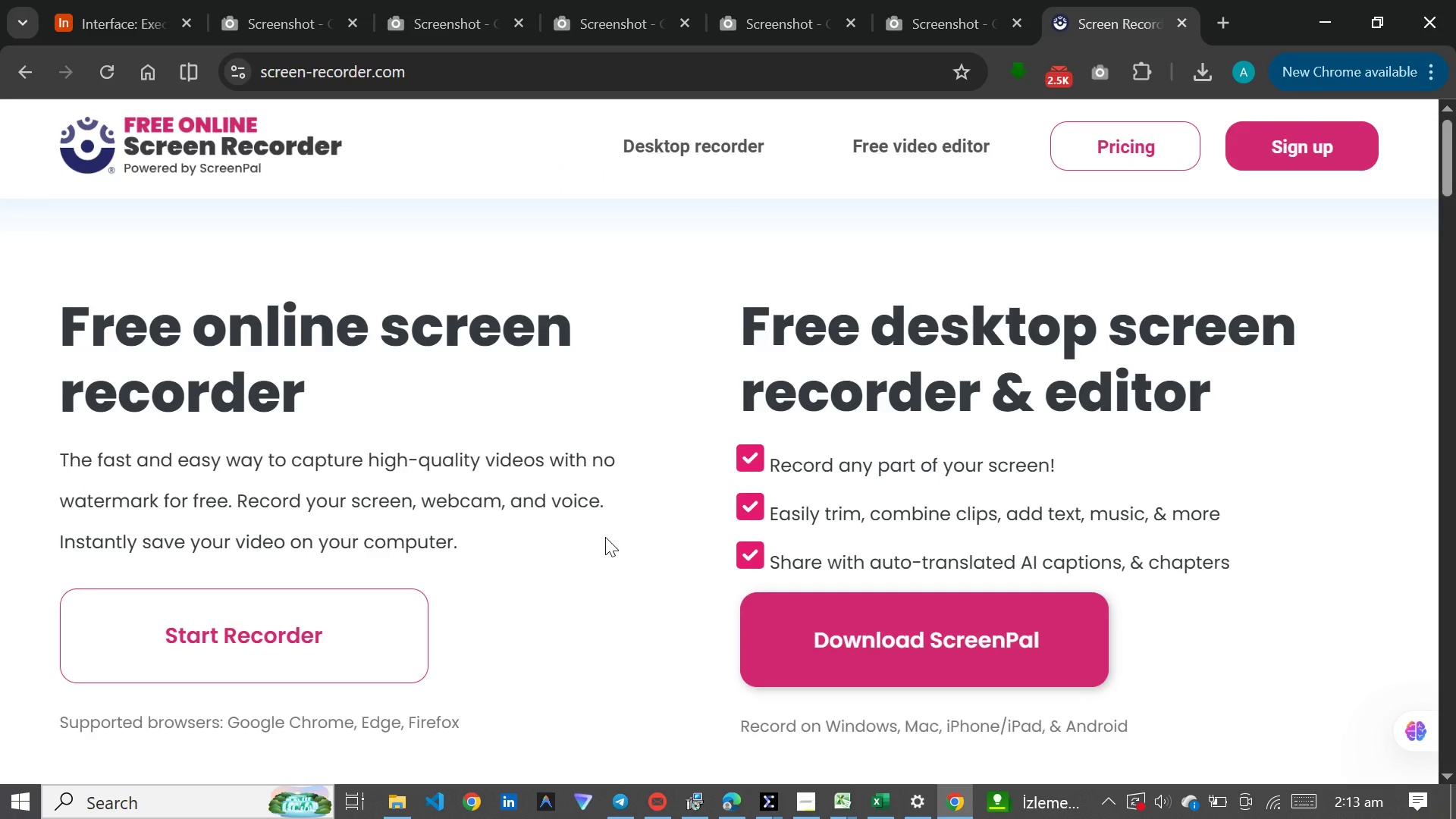 
left_click([120, 0])
 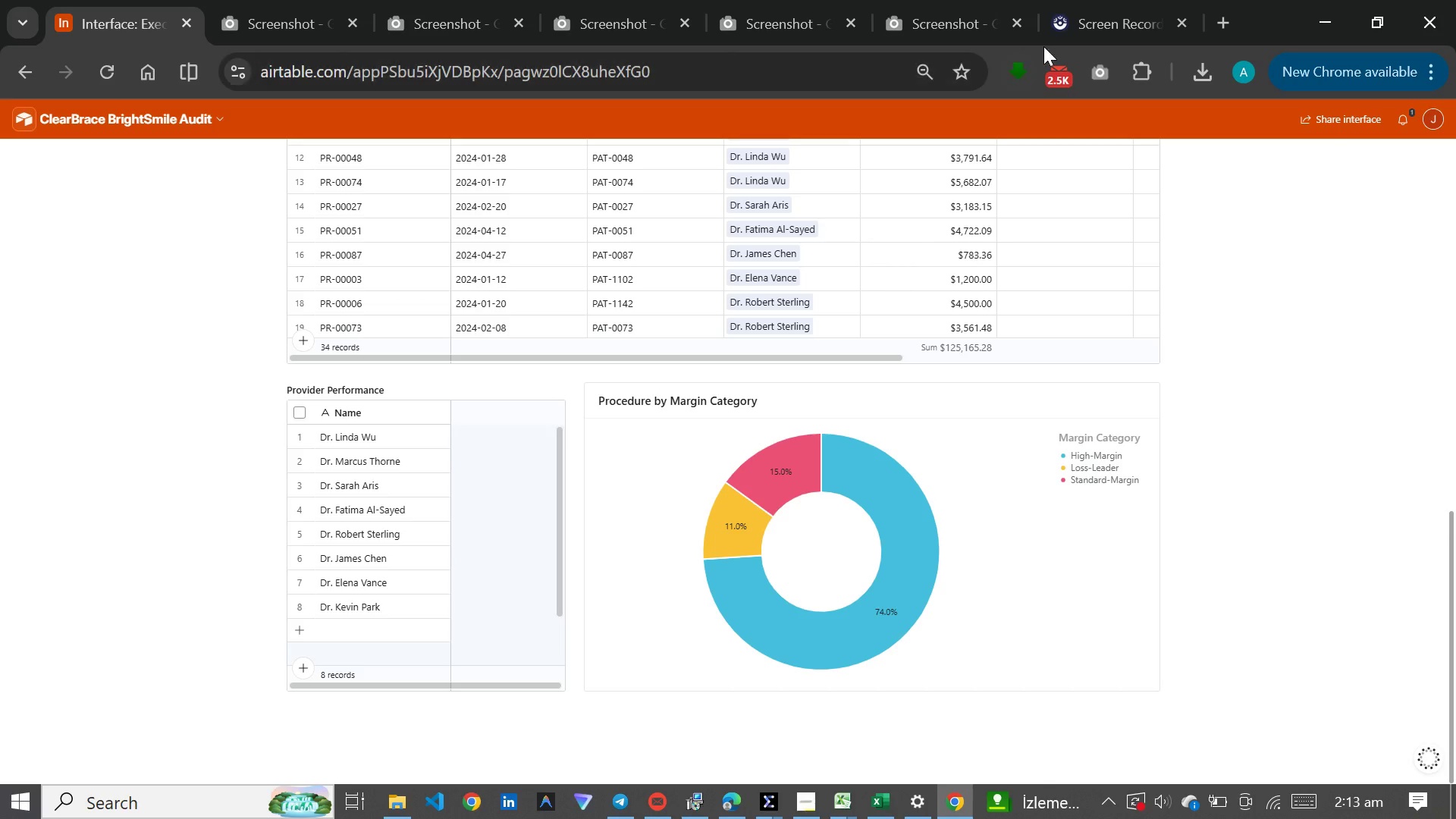 
left_click([1105, 9])
 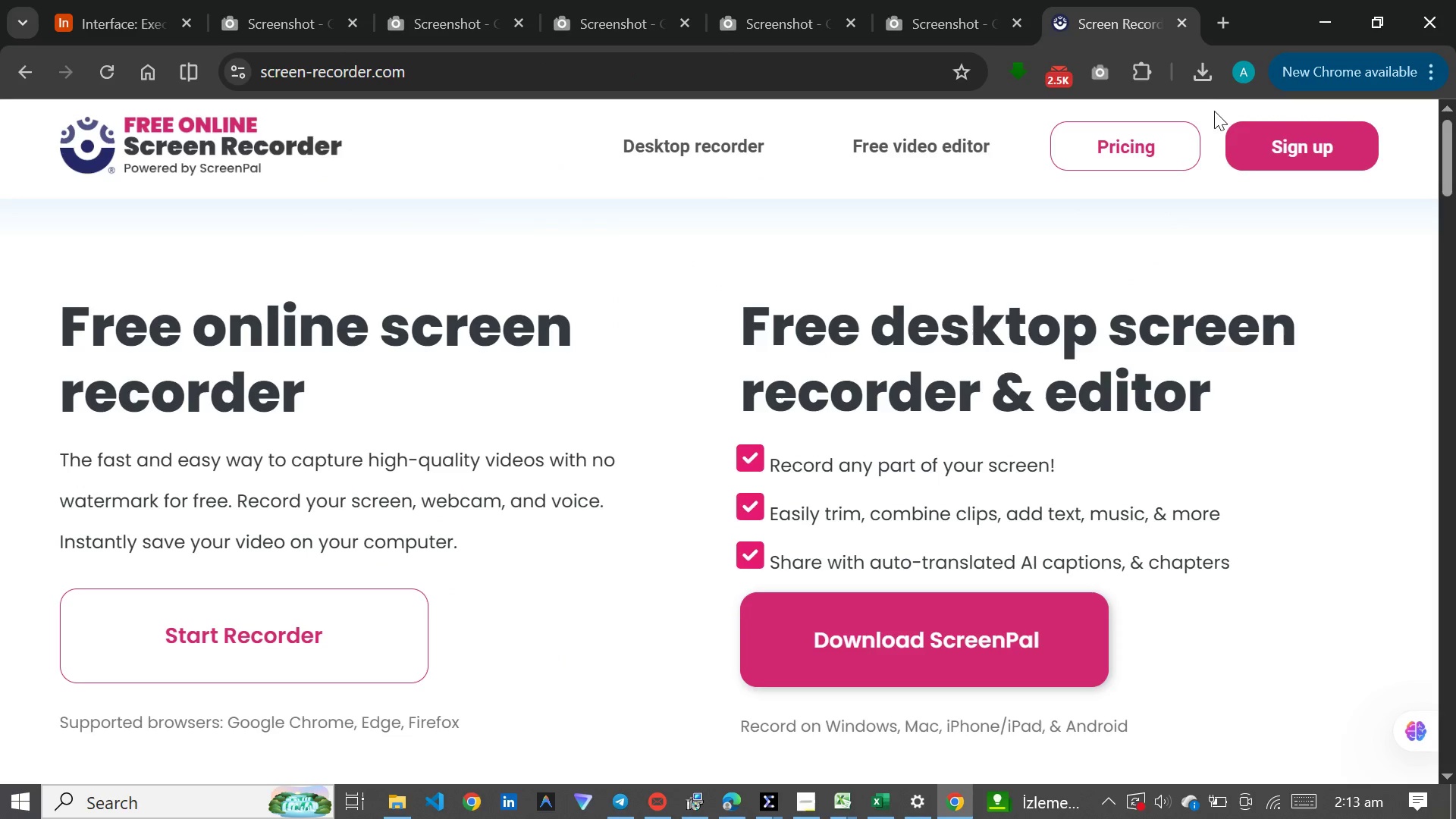 
scroll: coordinate [595, 473], scroll_direction: up, amount: 4.0
 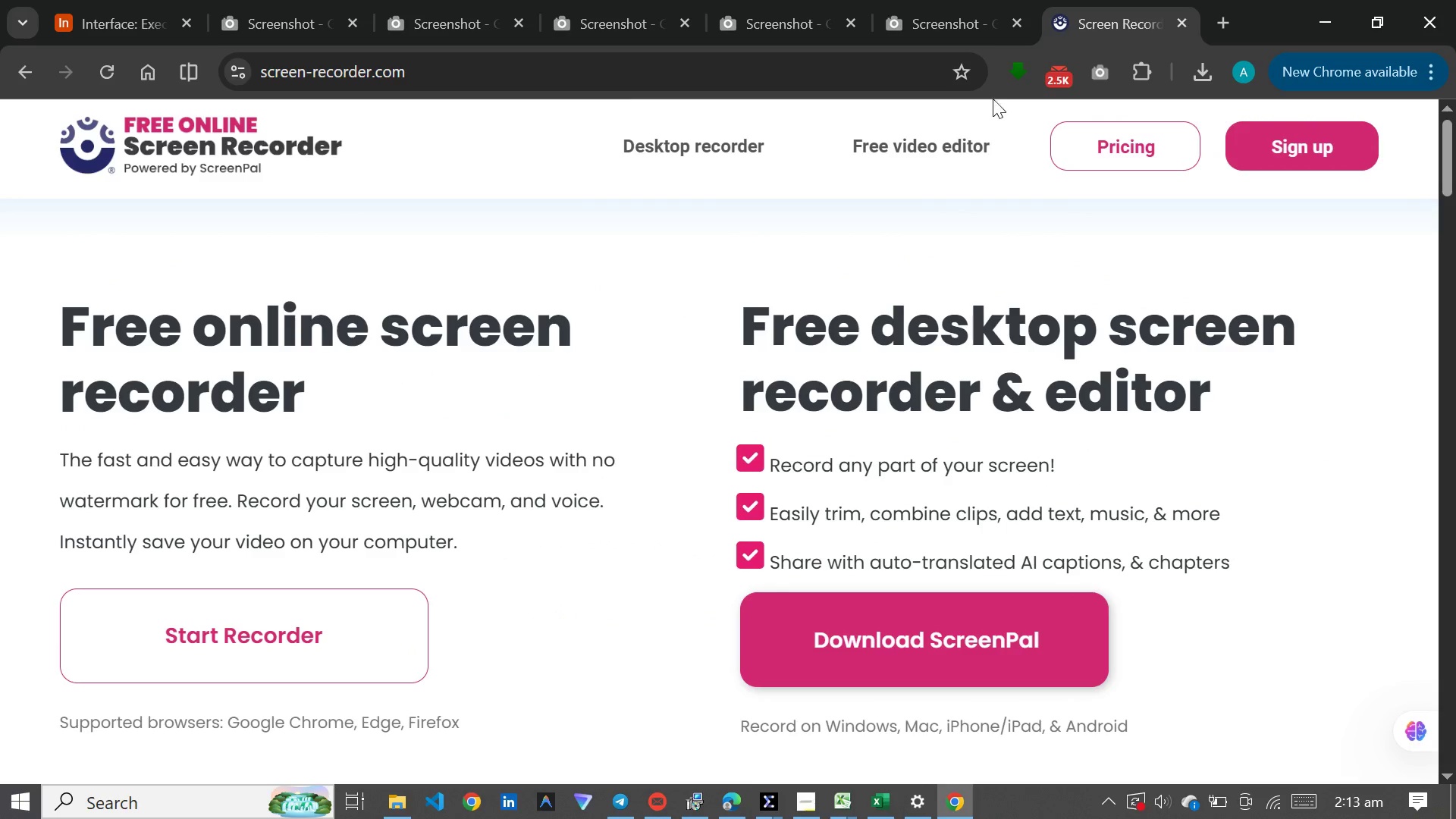 
mouse_move([1010, 69])
 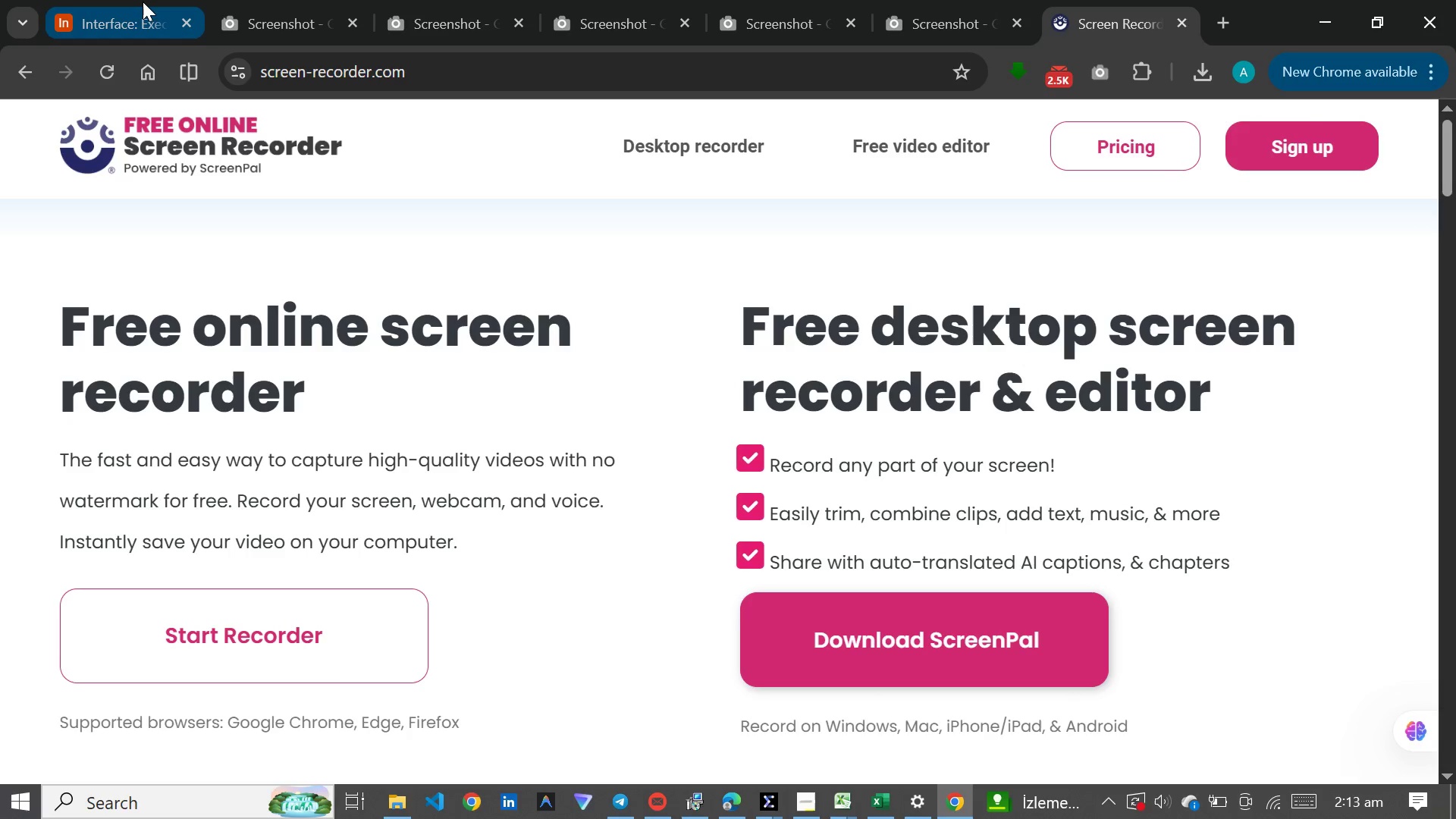 
left_click([142, 2])
 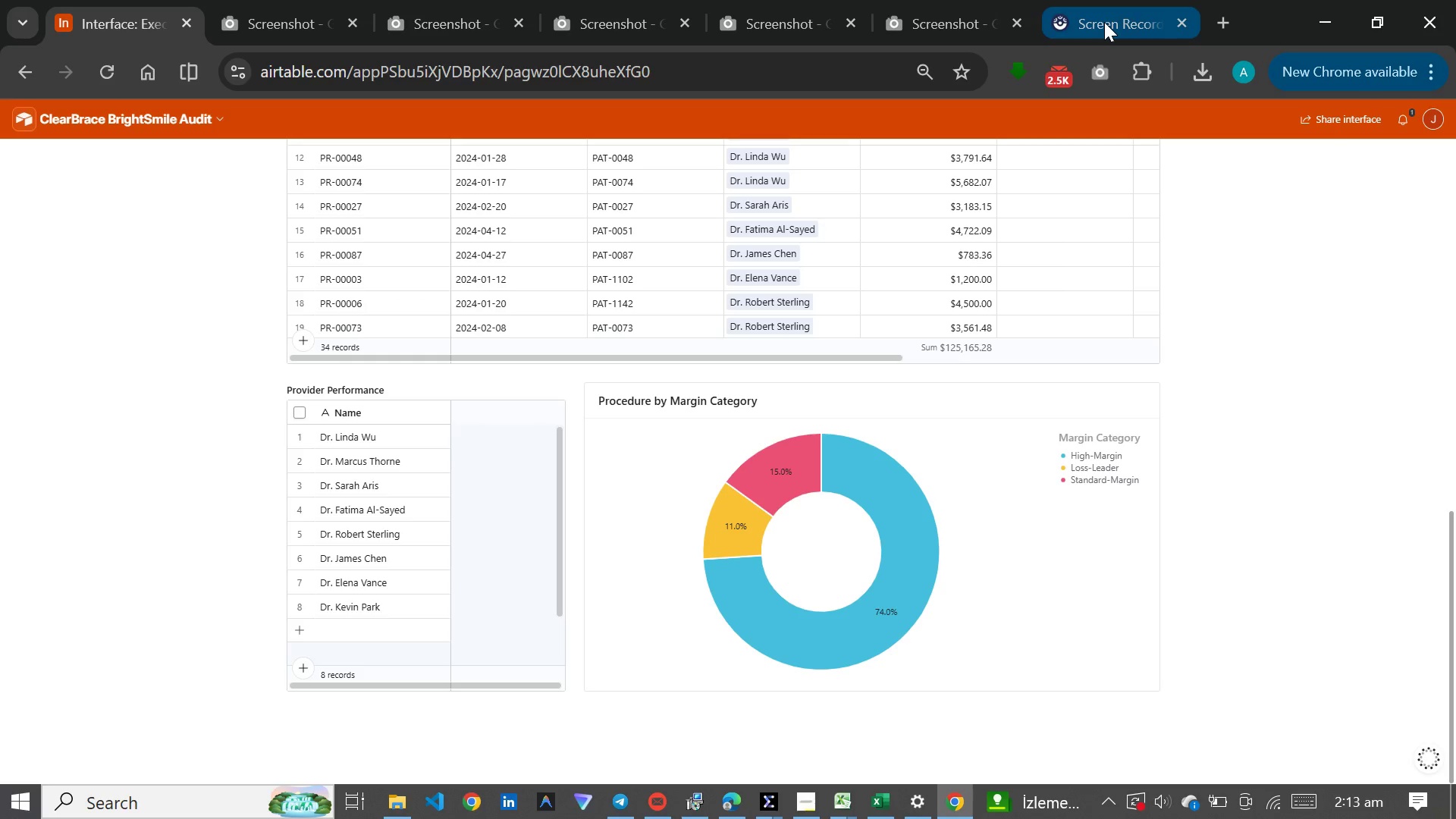 
left_click([1104, 22])
 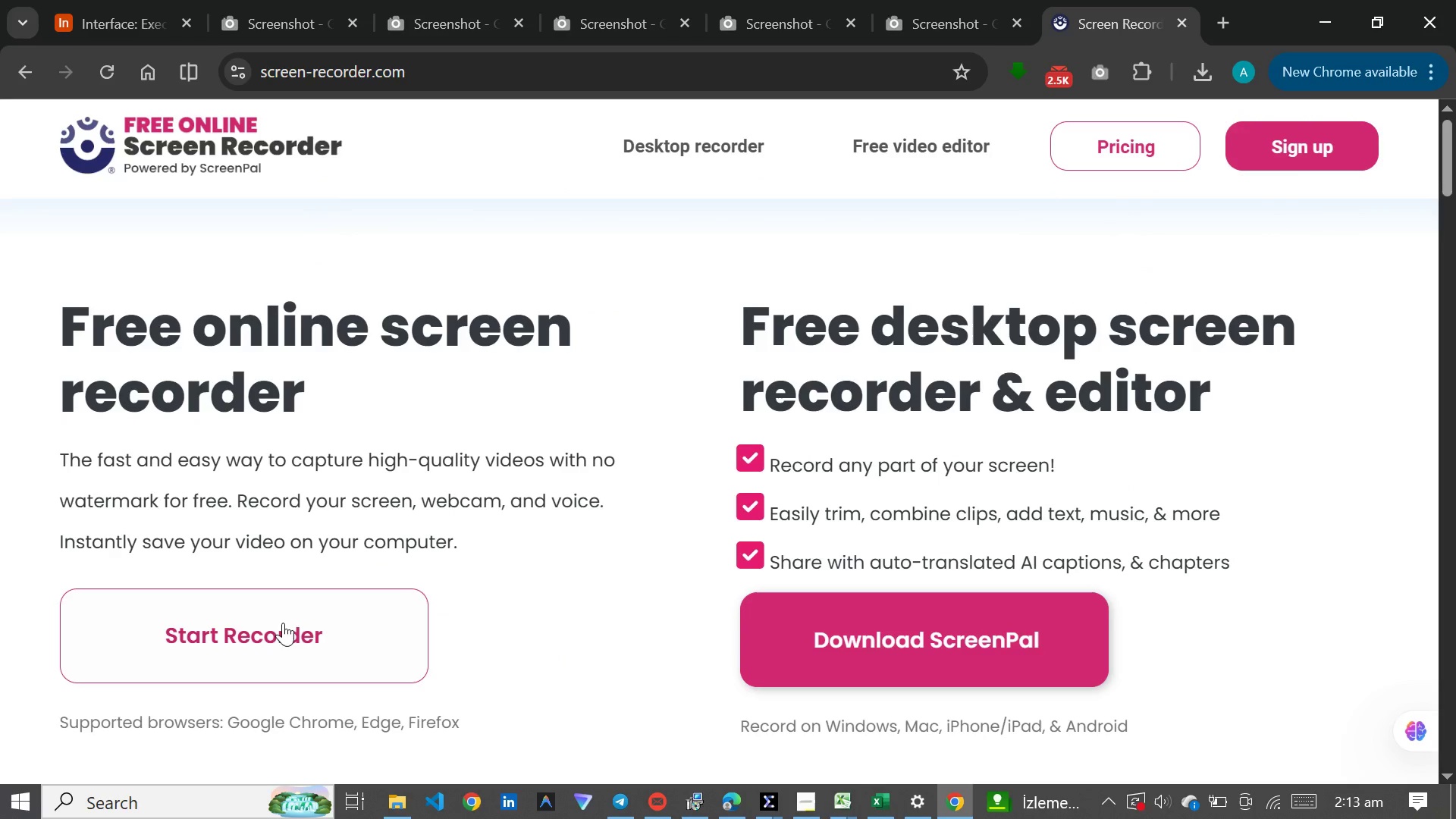 
left_click([281, 624])
 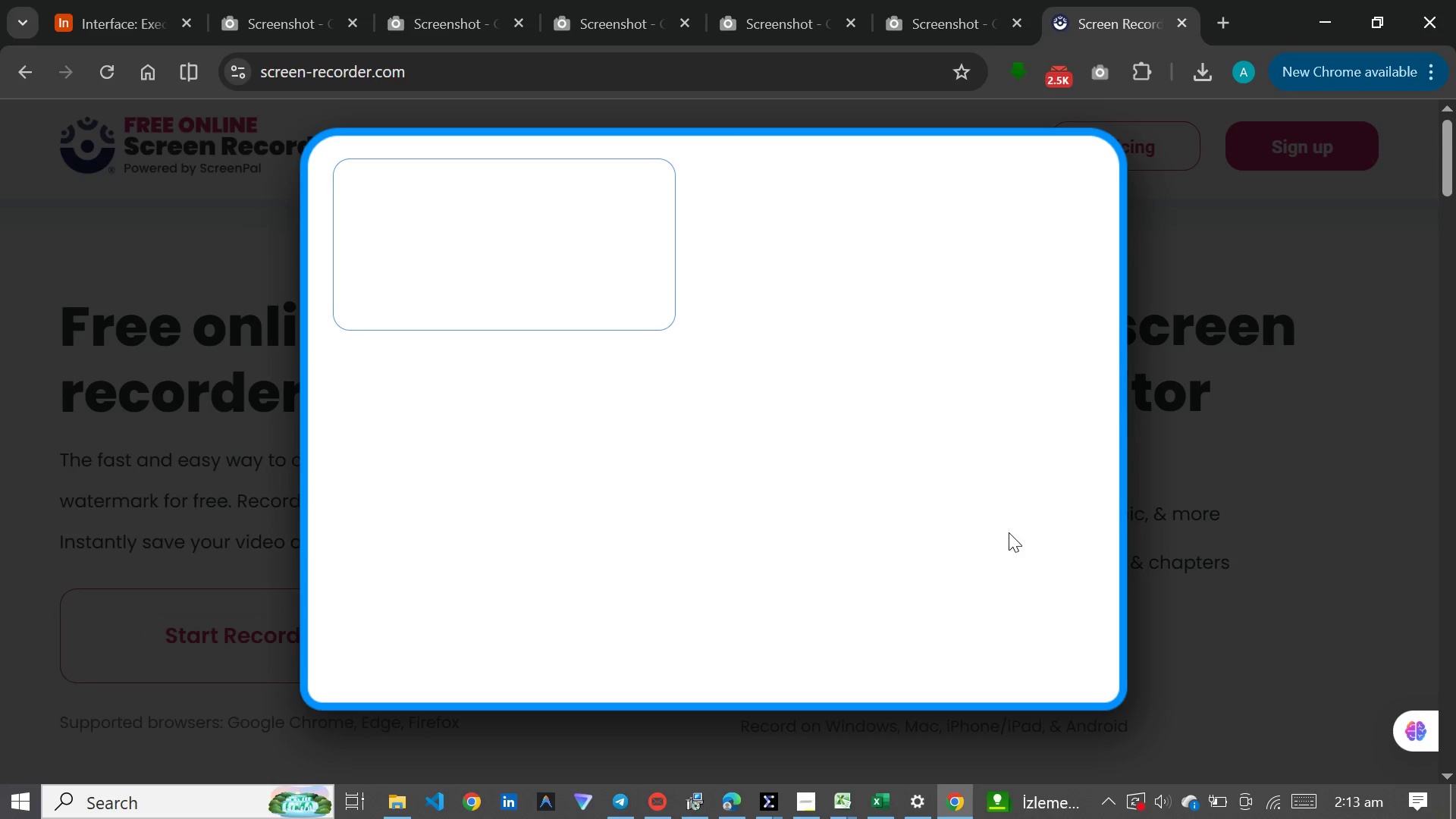 
wait(12.19)
 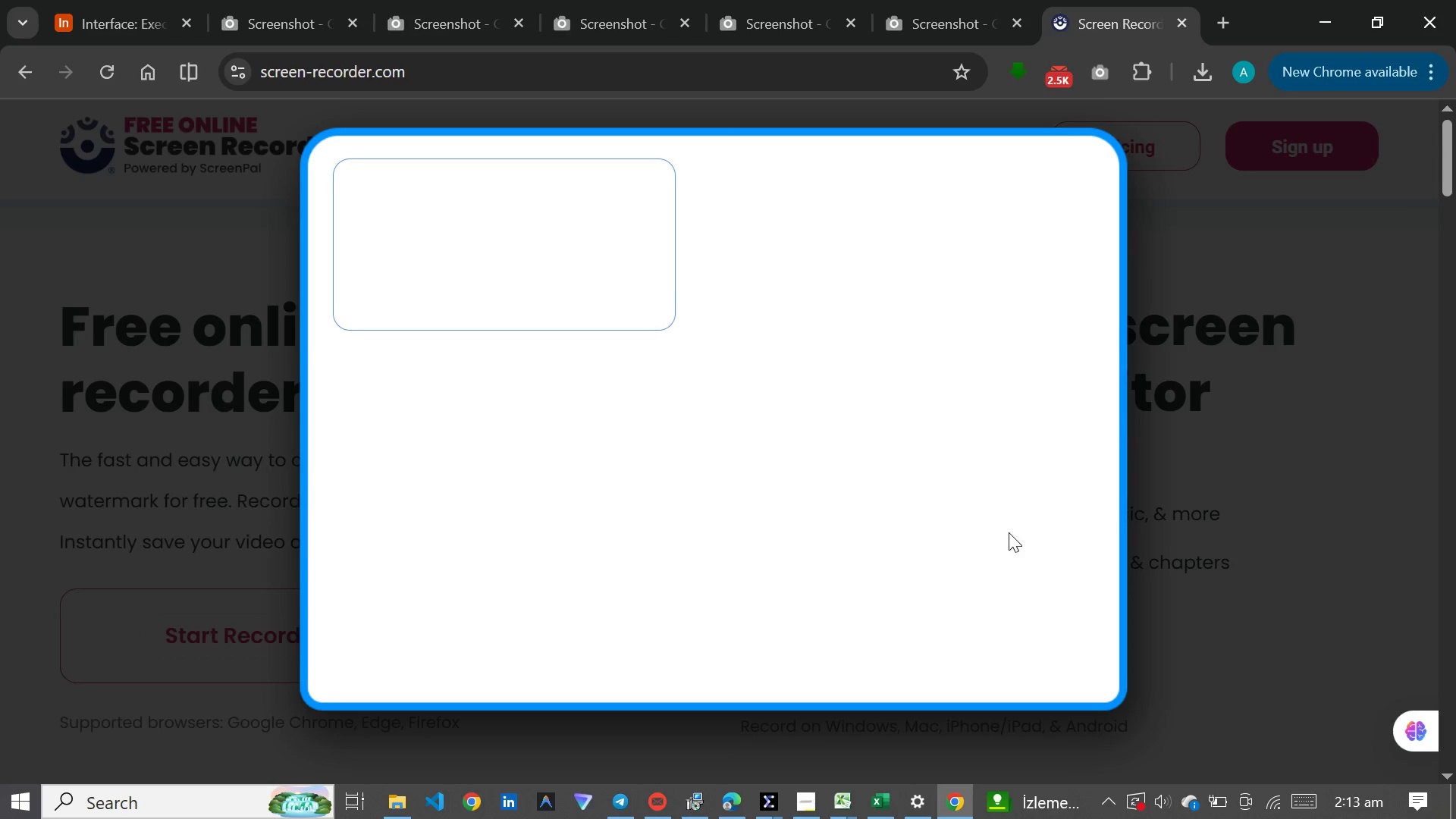 
left_click([598, 268])
 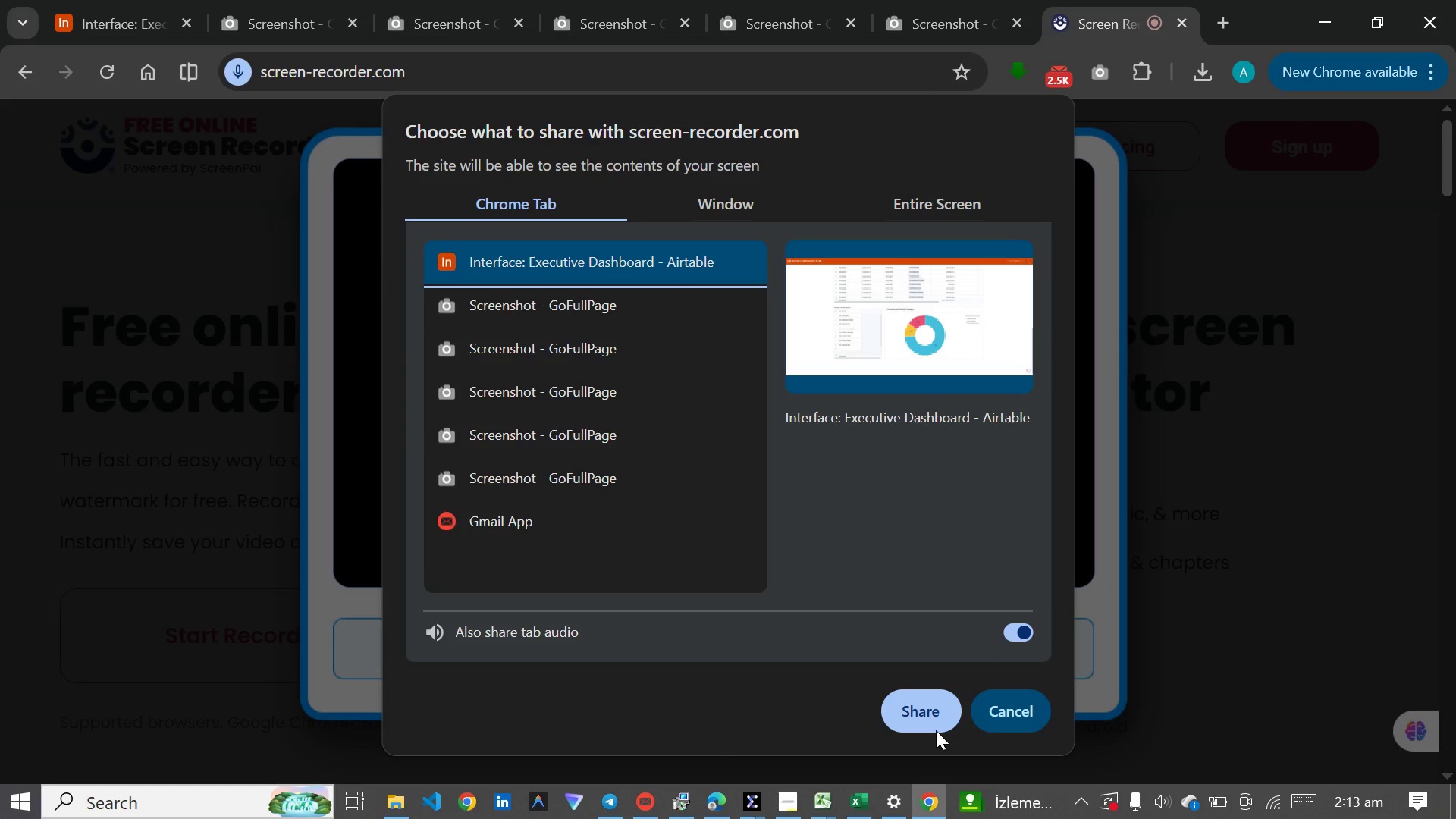 
left_click([932, 713])
 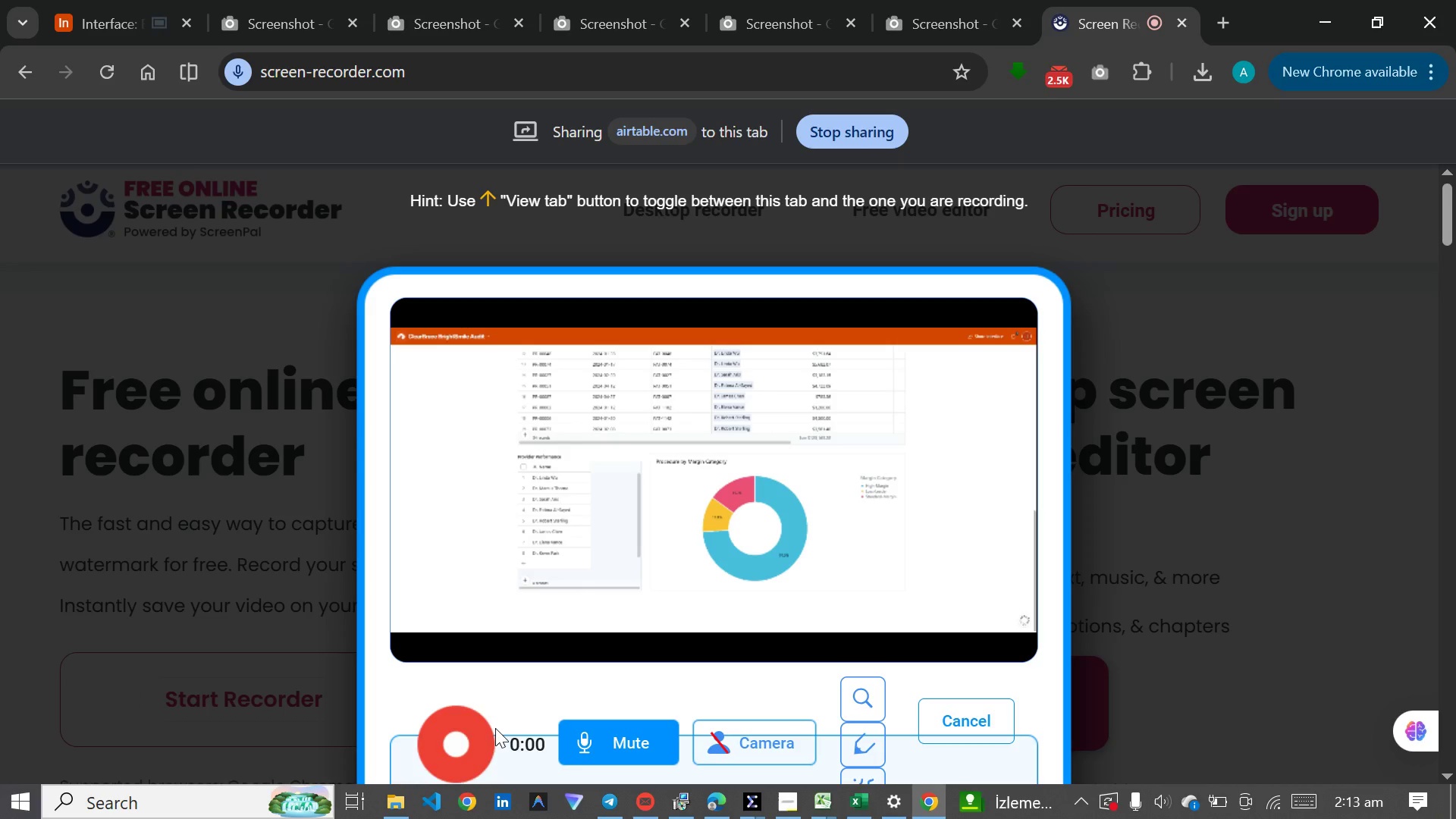 
left_click([462, 739])
 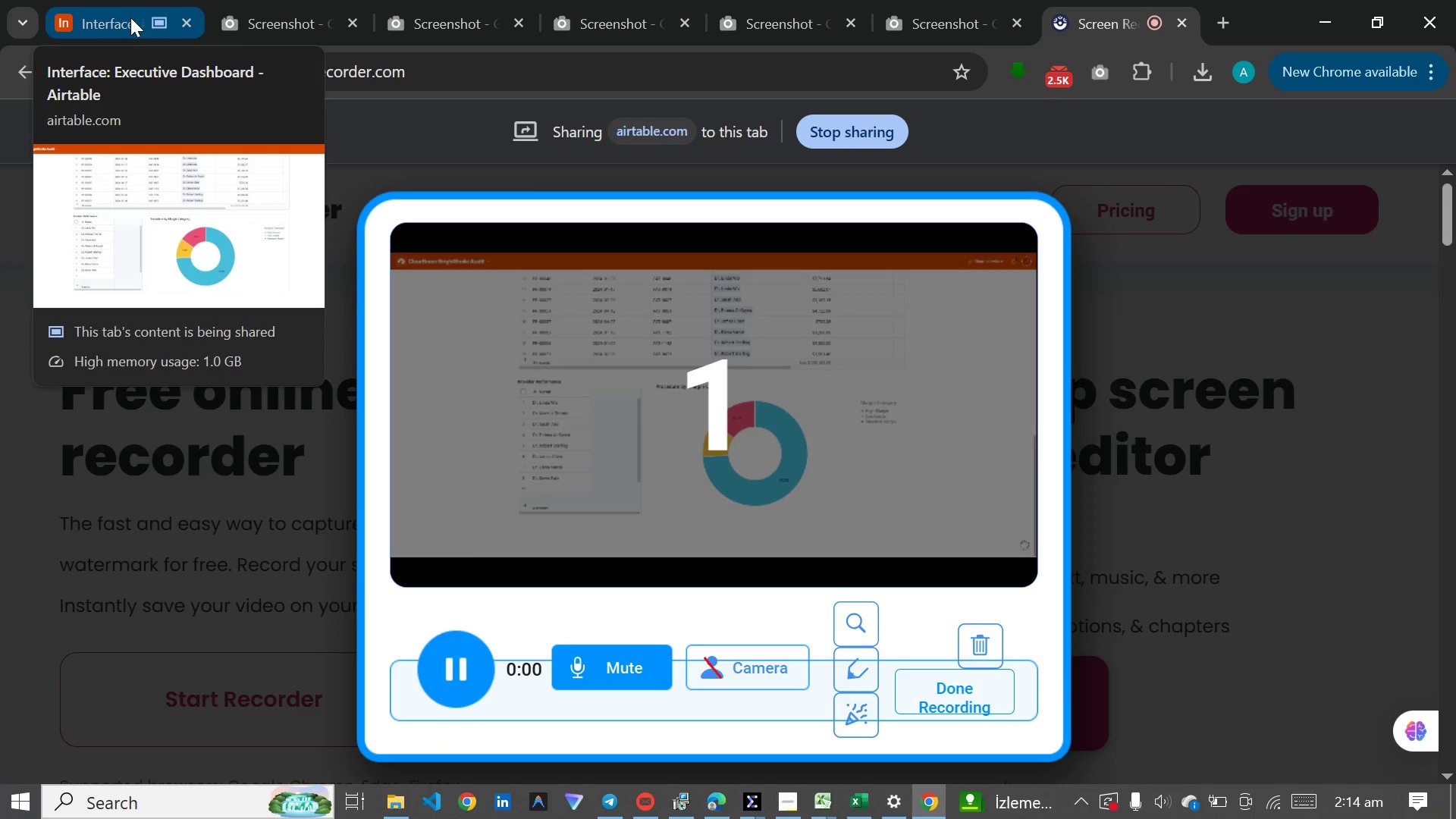 
left_click([130, 17])
 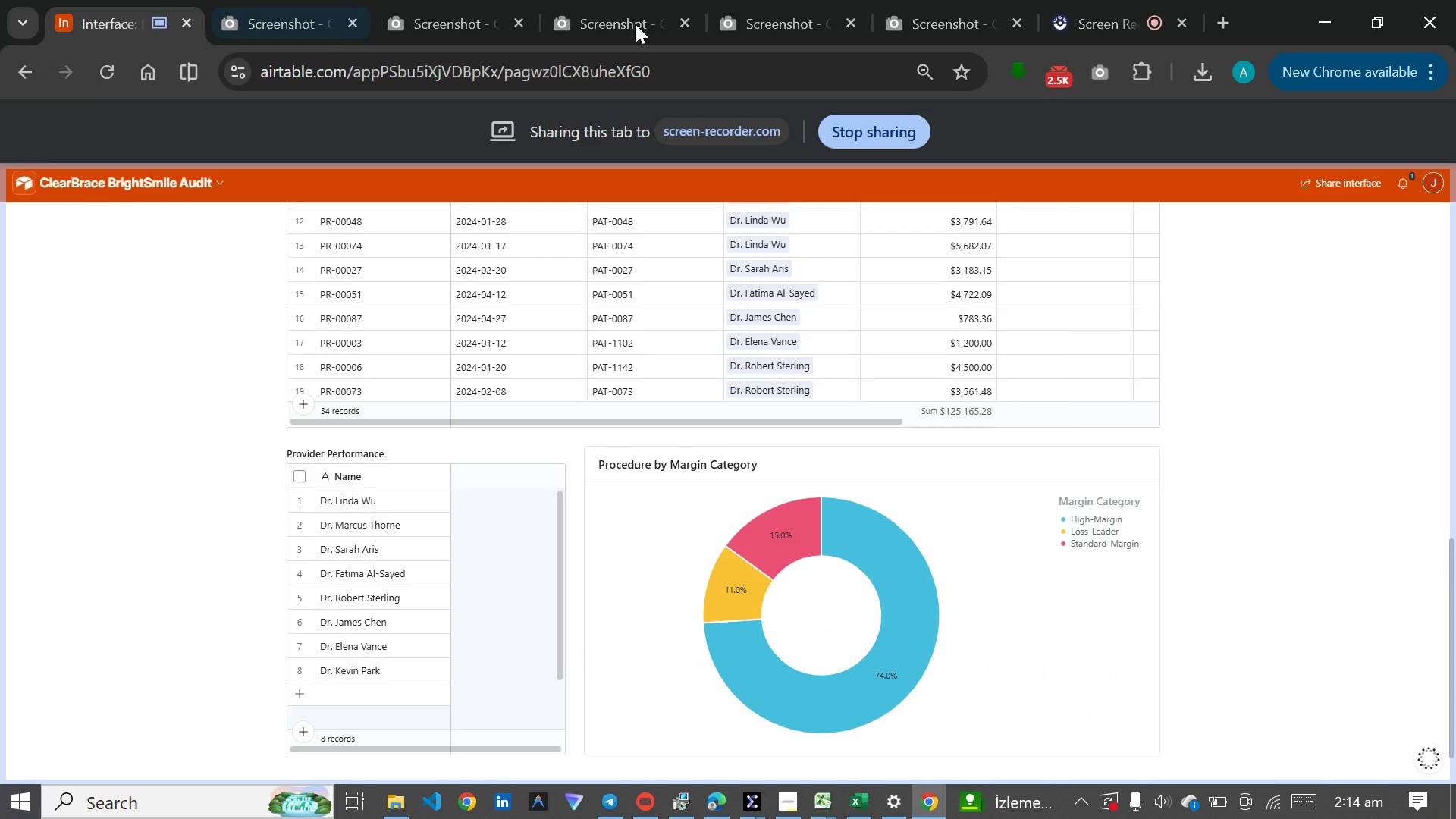 
scroll: coordinate [695, 379], scroll_direction: up, amount: 8.0
 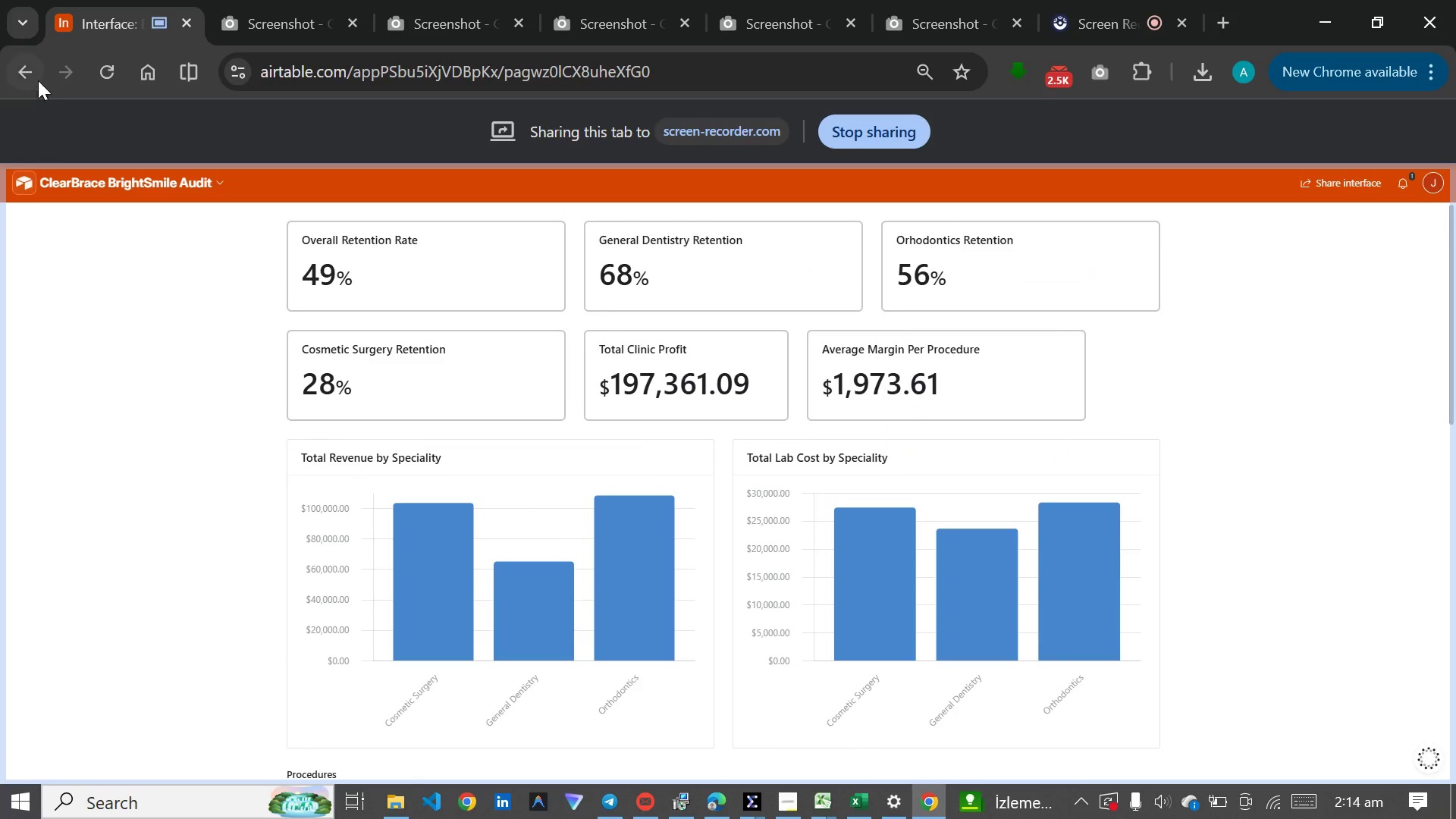 
left_click([33, 71])
 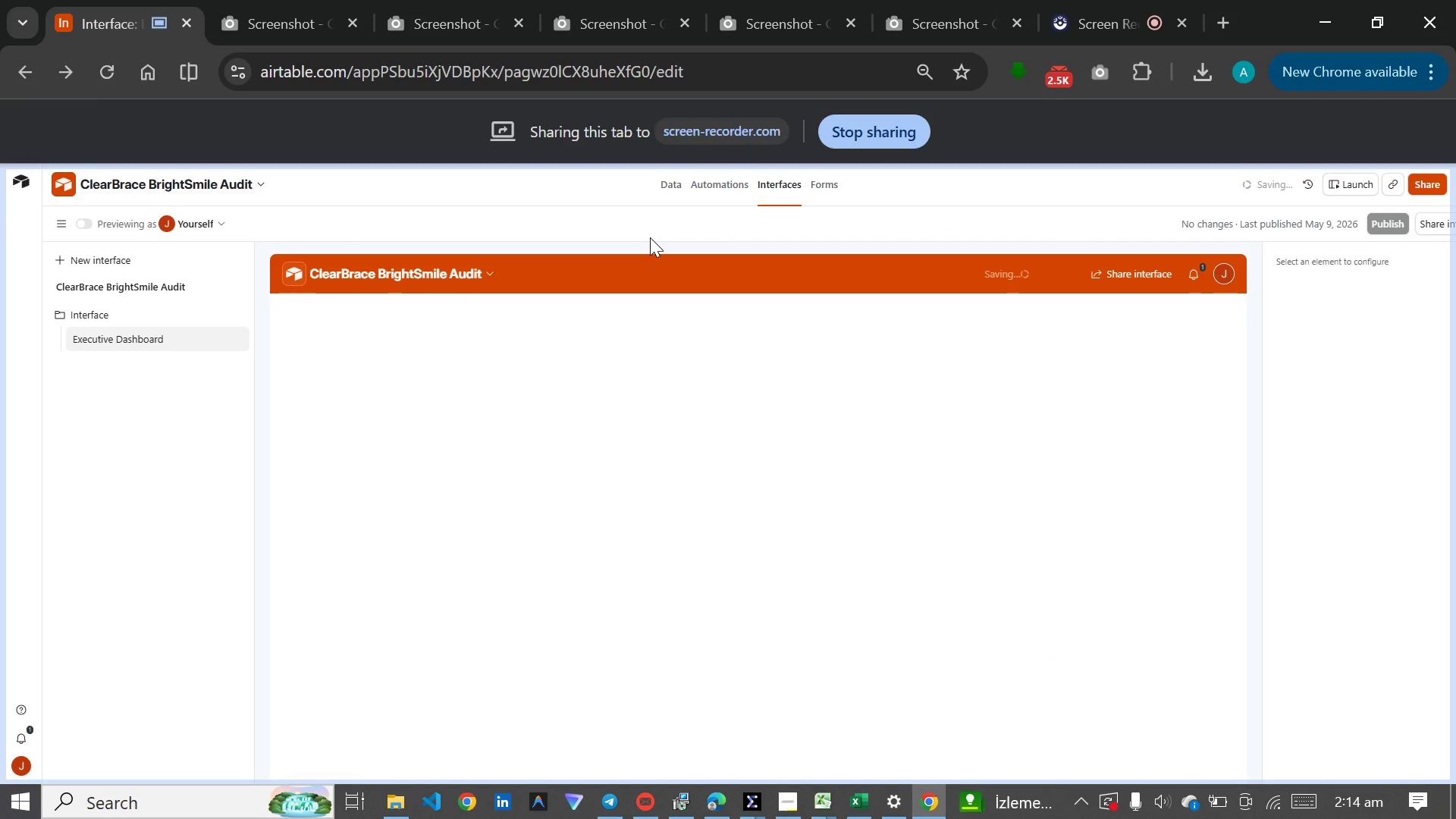 
wait(15.78)
 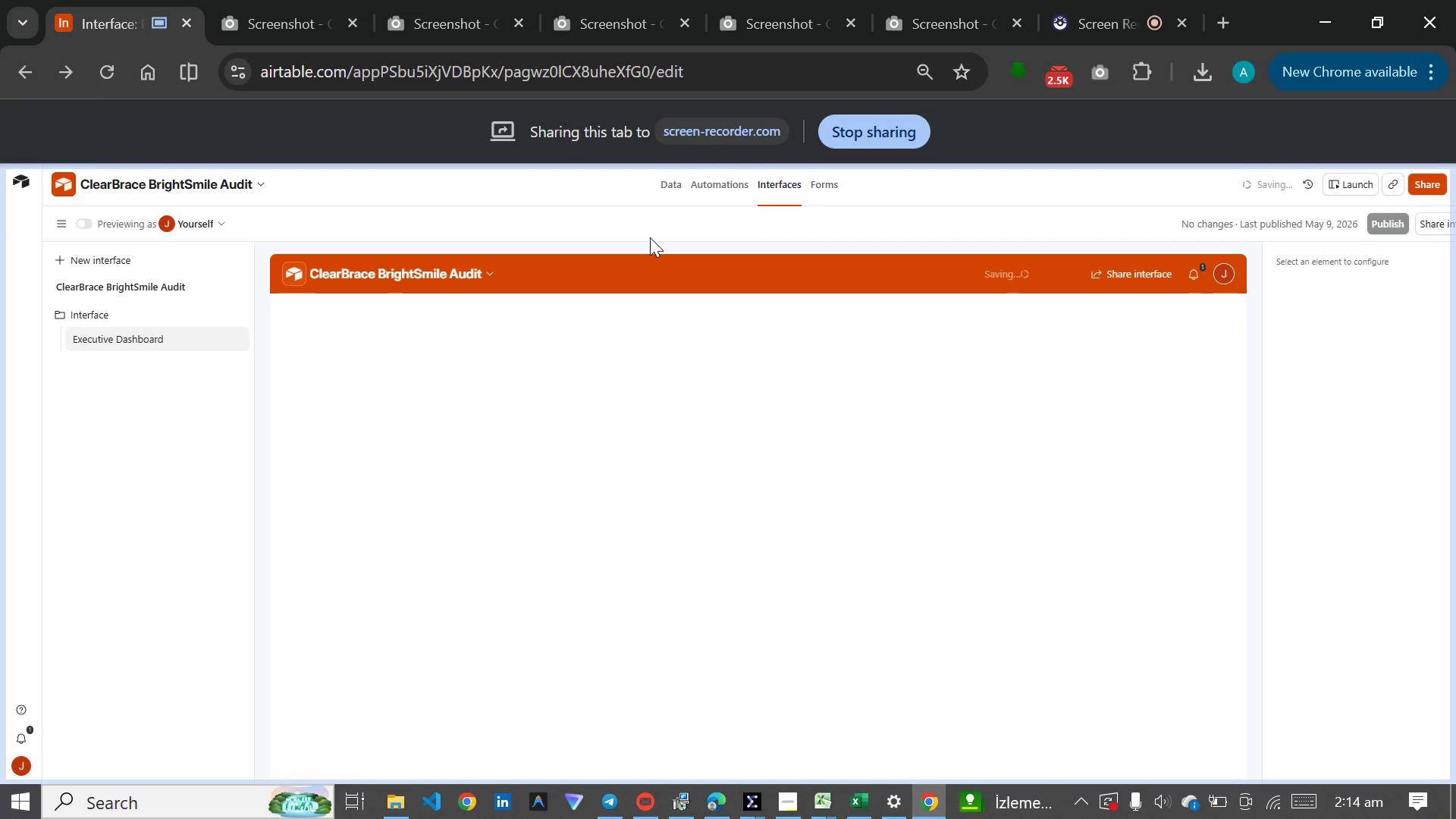 
left_click([1351, 180])
 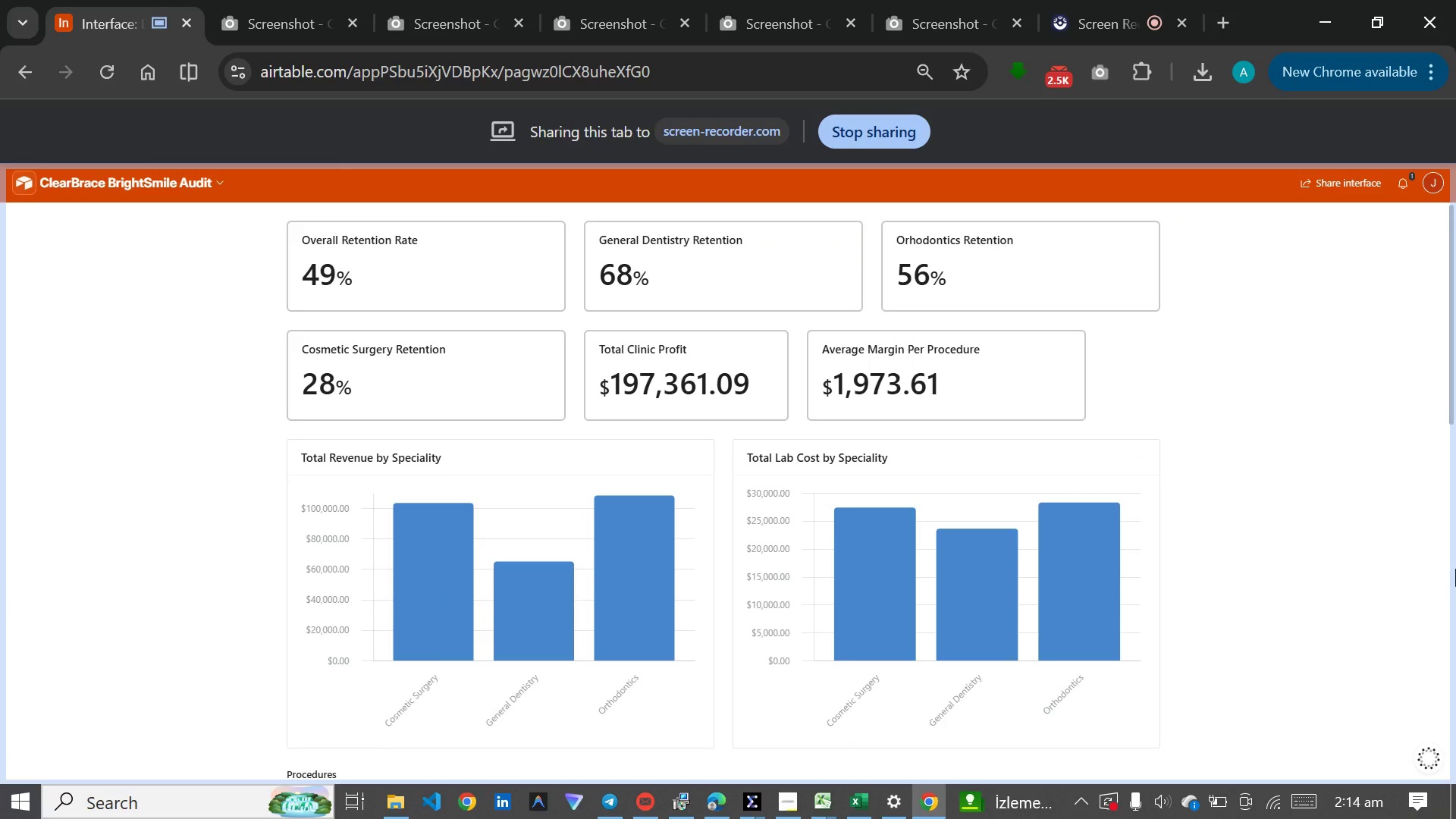 
wait(6.53)
 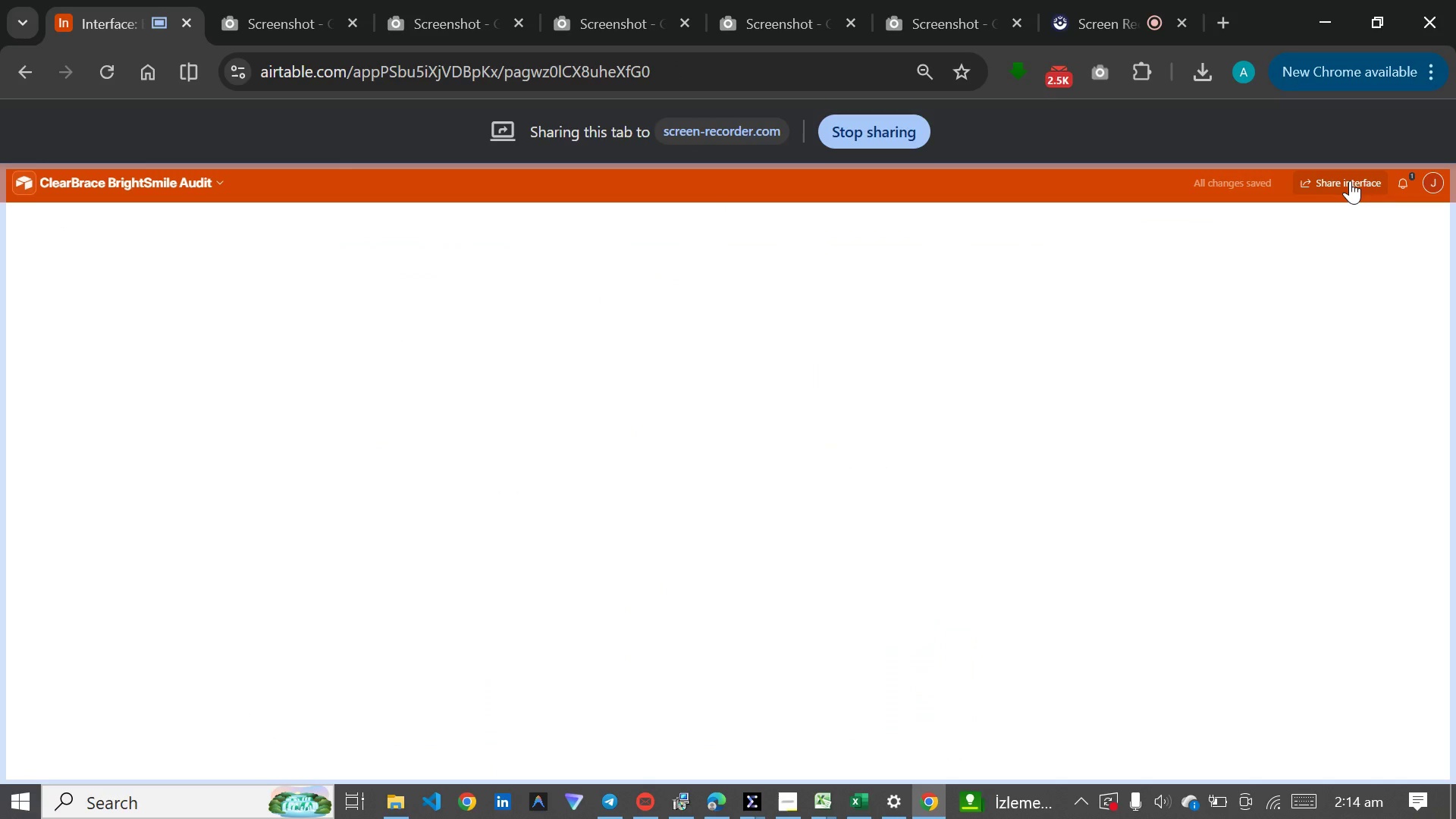 
scroll: coordinate [1310, 468], scroll_direction: down, amount: 4.0
 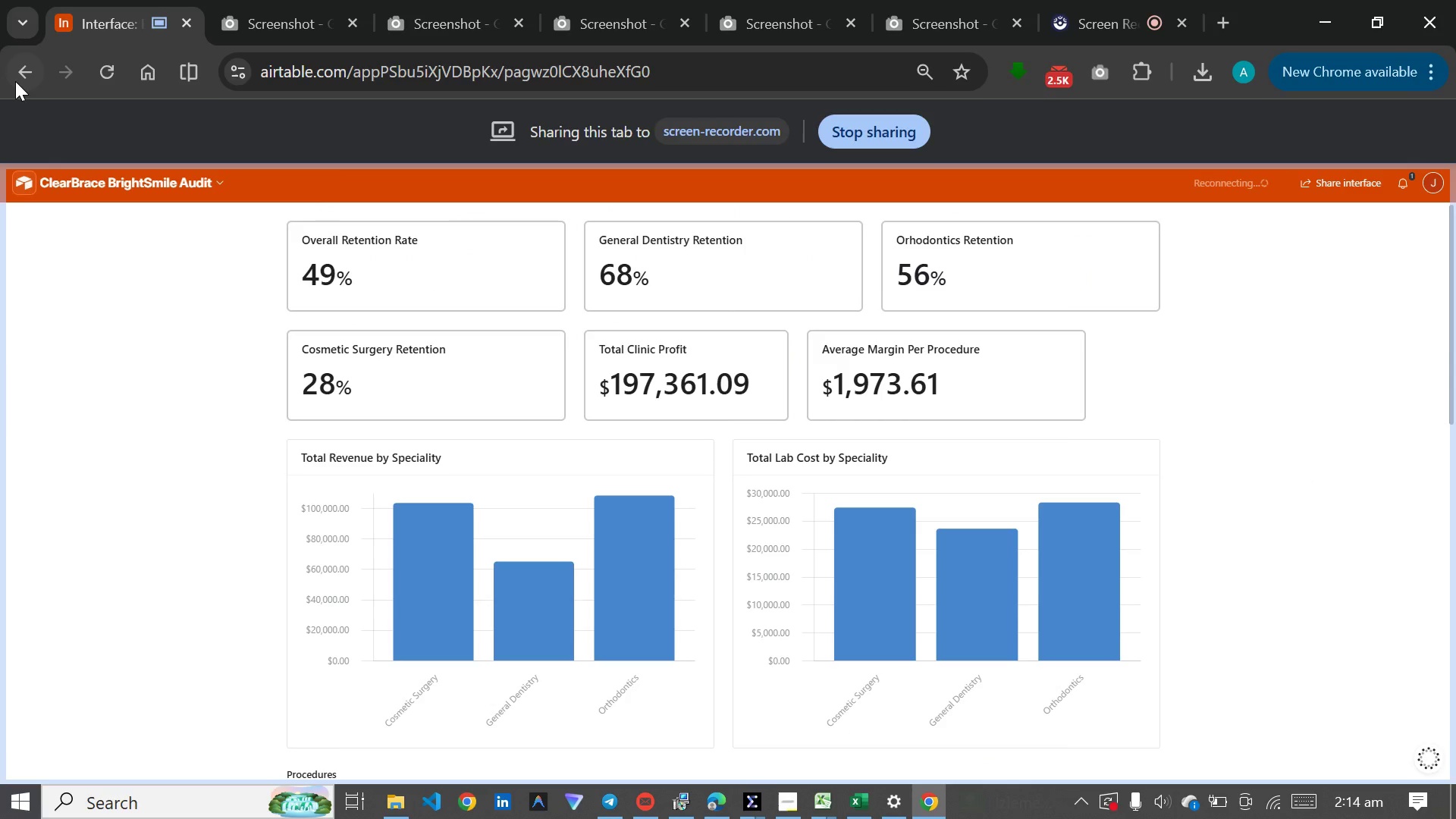 
left_click([16, 80])
 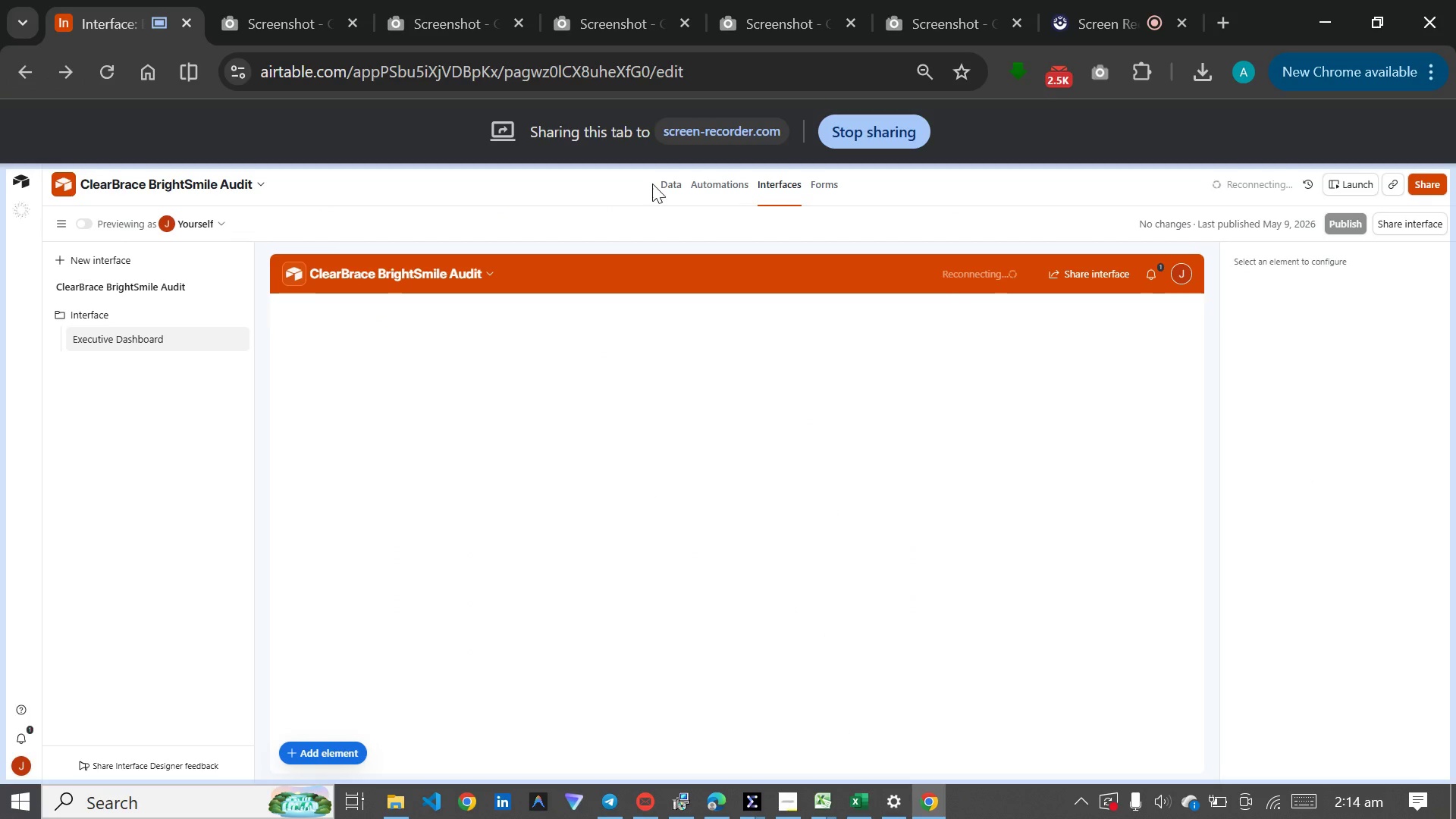 
left_click([671, 182])
 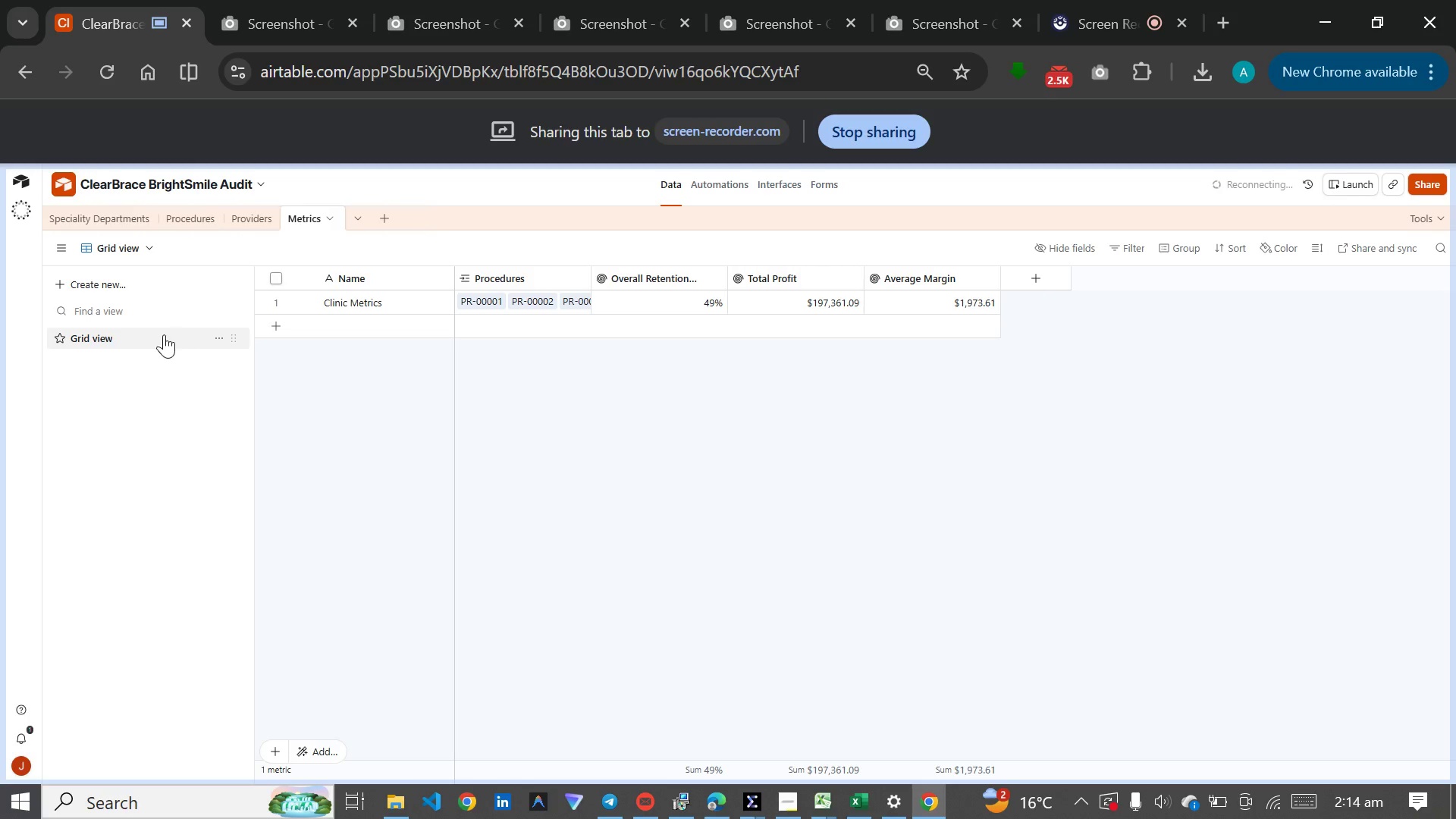 
wait(6.83)
 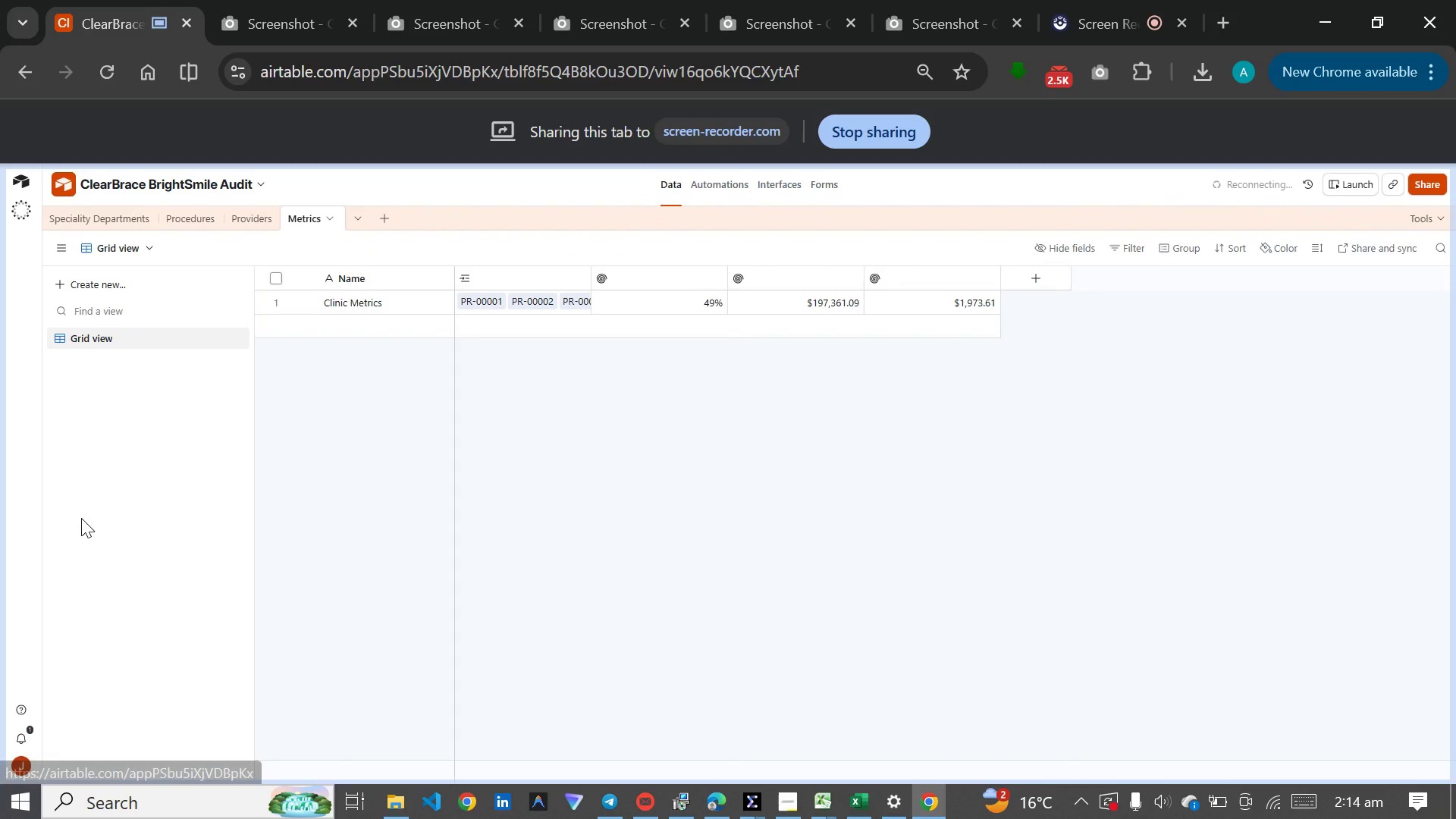 
left_click([252, 212])
 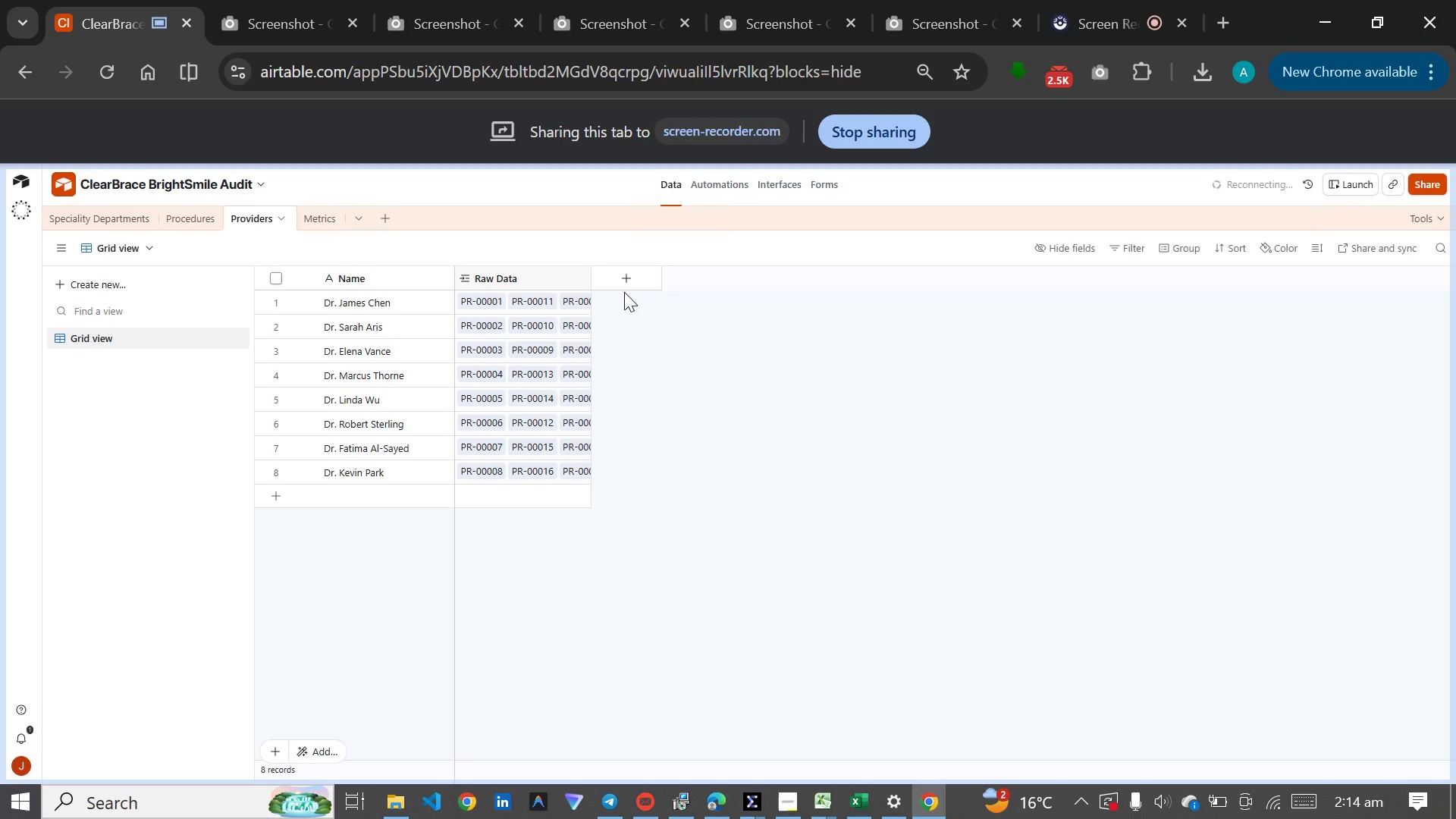 
wait(17.44)
 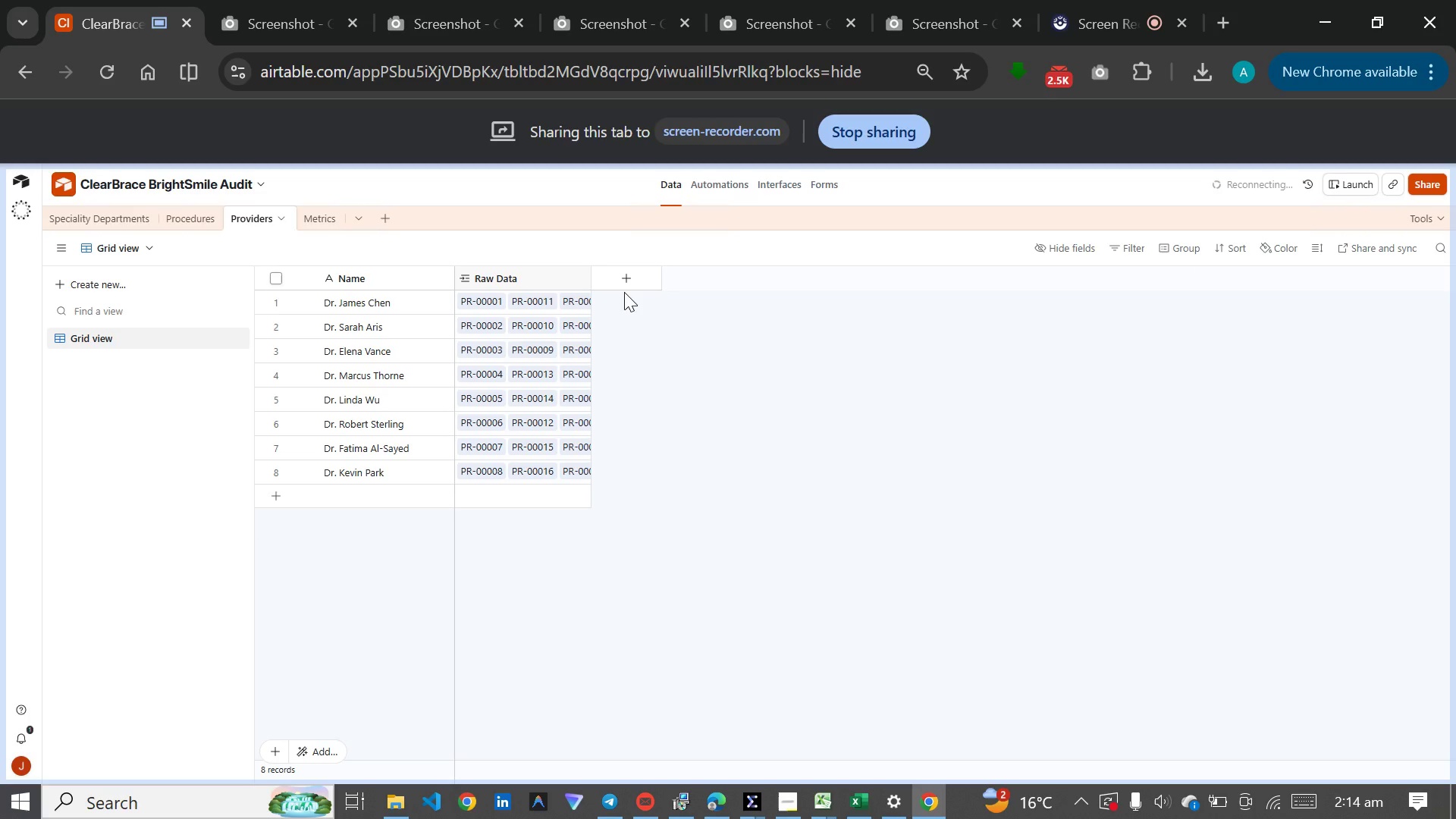 
left_click([179, 221])
 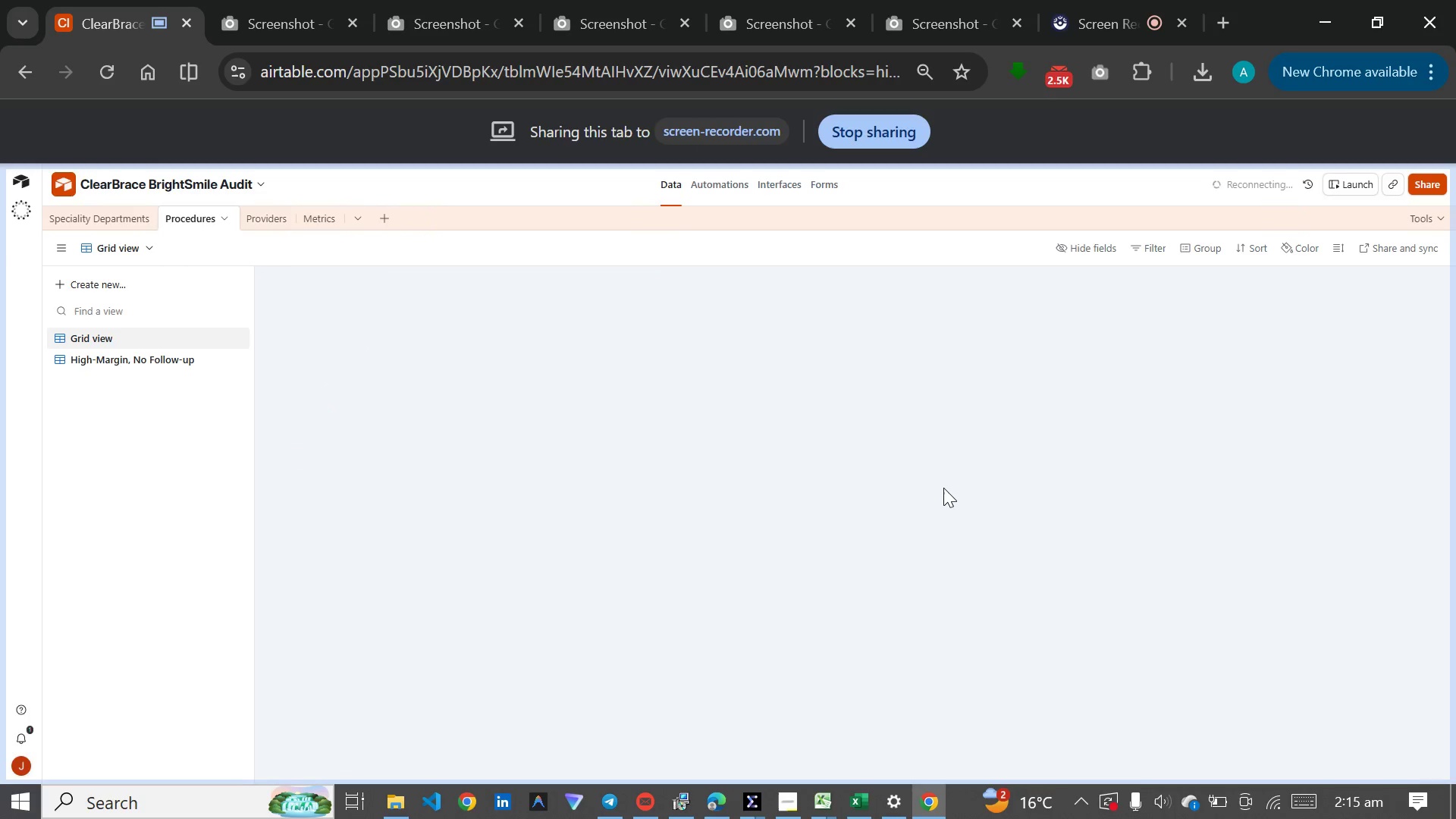 
wait(15.39)
 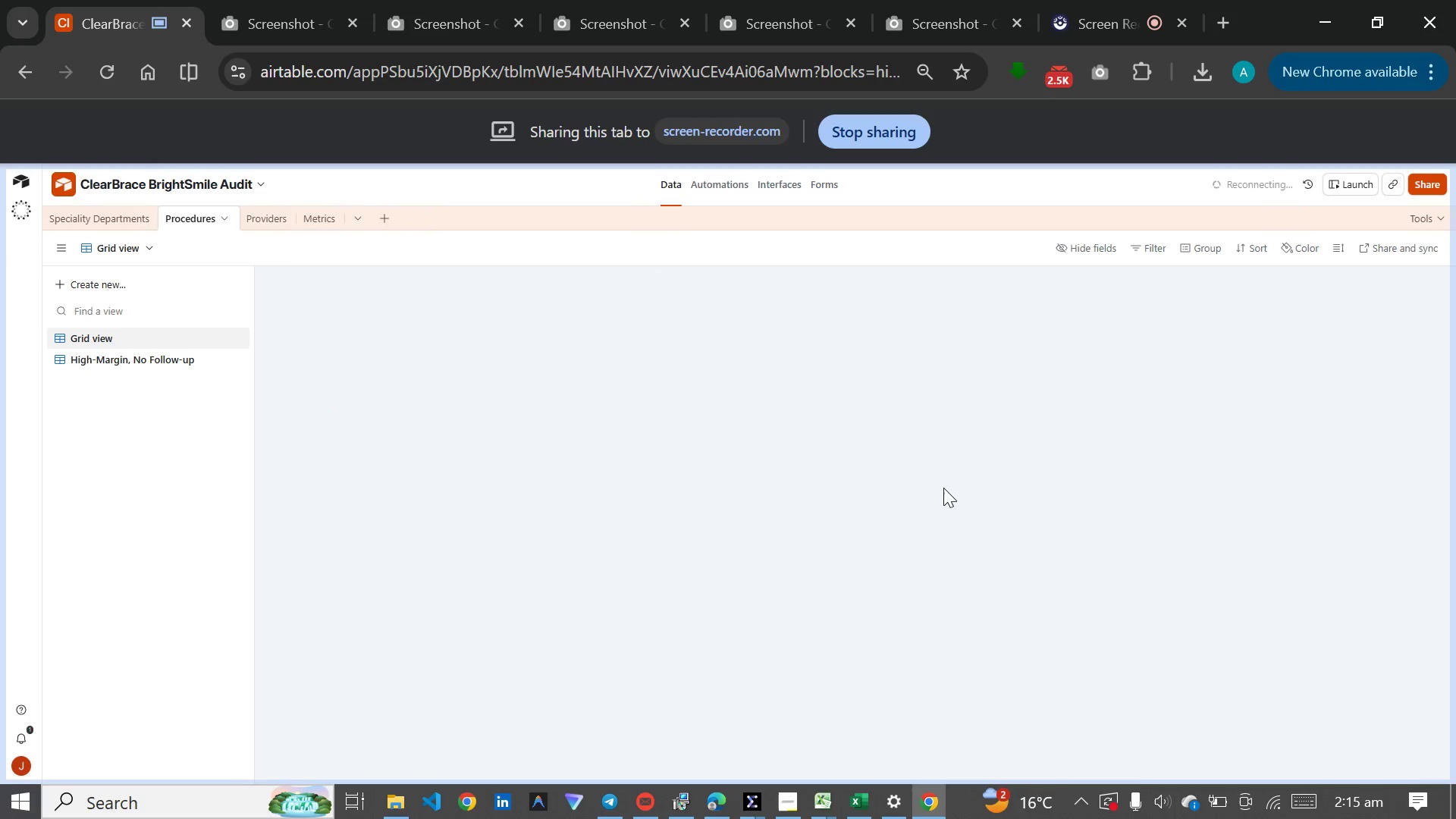 
left_click_drag(start_coordinate=[1026, 783], to_coordinate=[551, 689])
 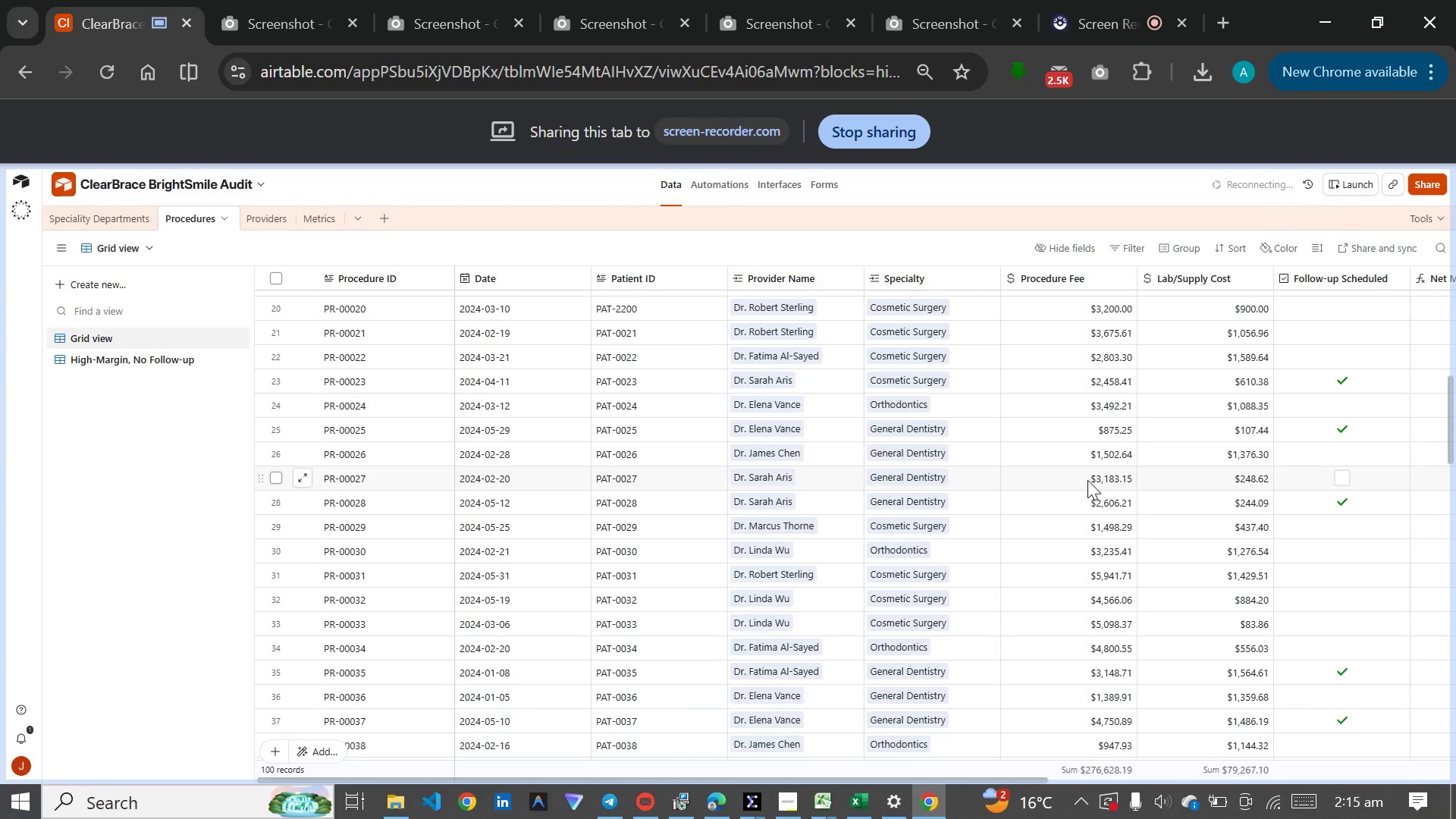 
scroll: coordinate [1087, 480], scroll_direction: down, amount: 8.0
 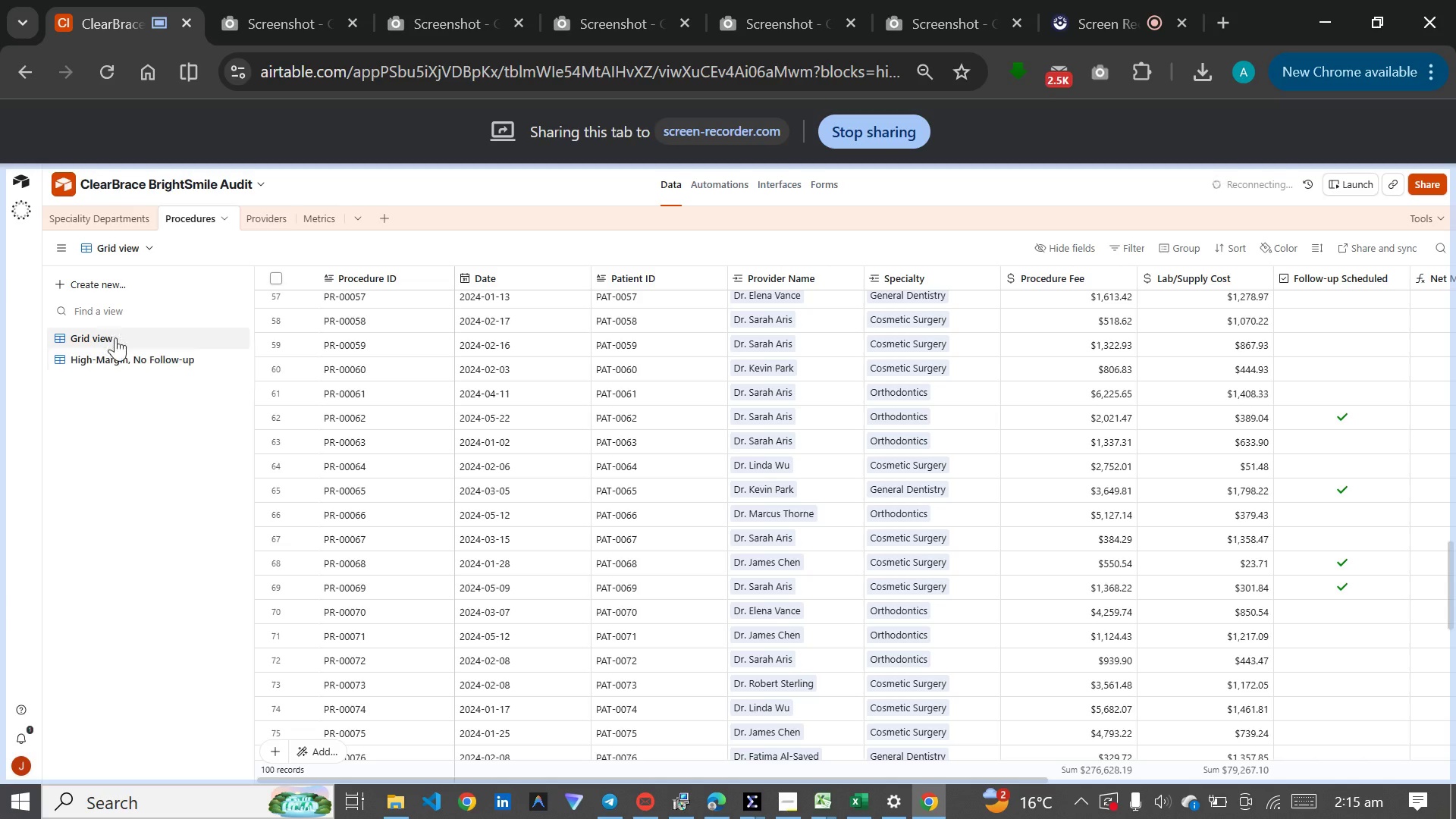 
left_click([111, 355])
 